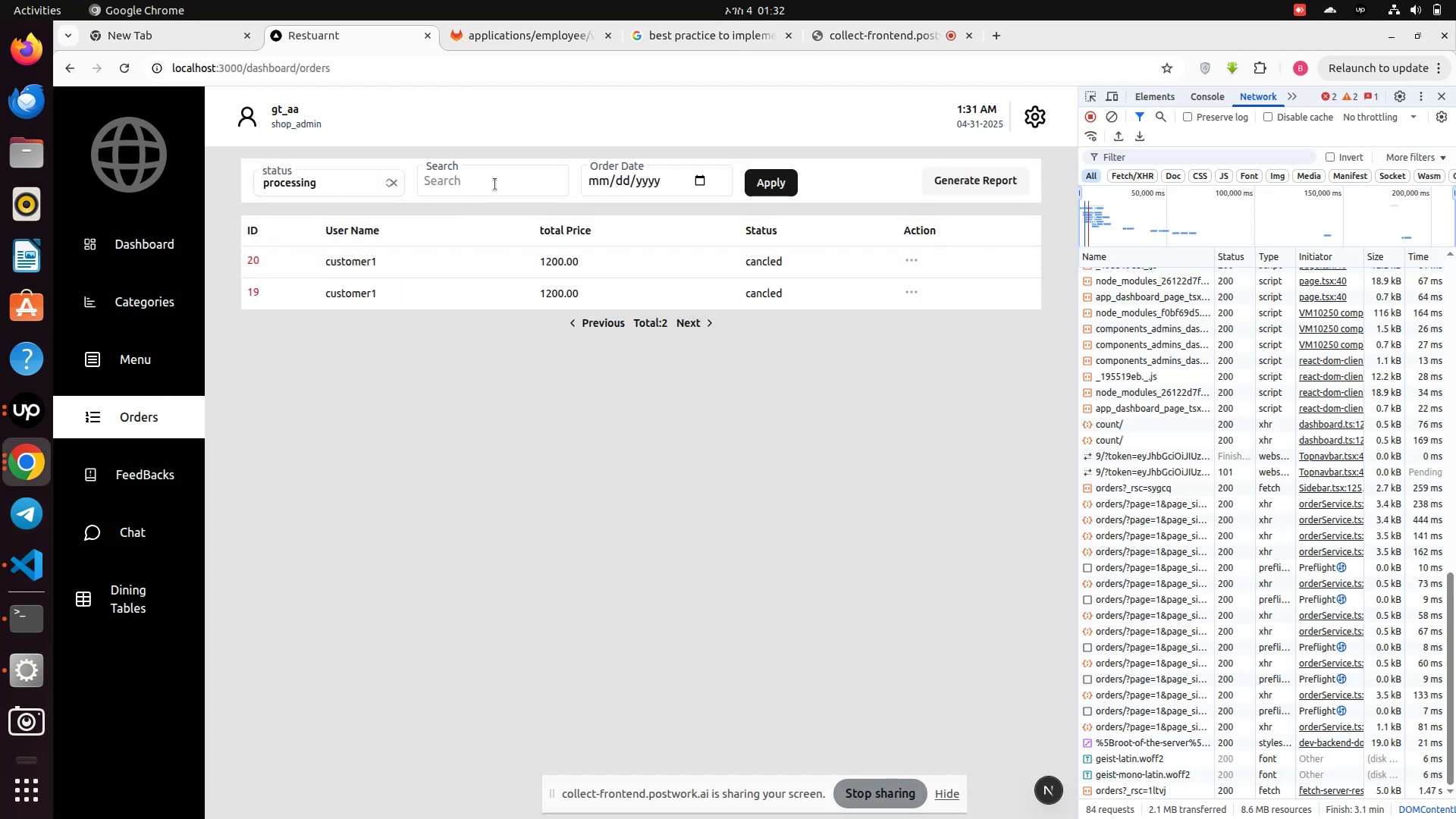 
left_click([497, 183])
 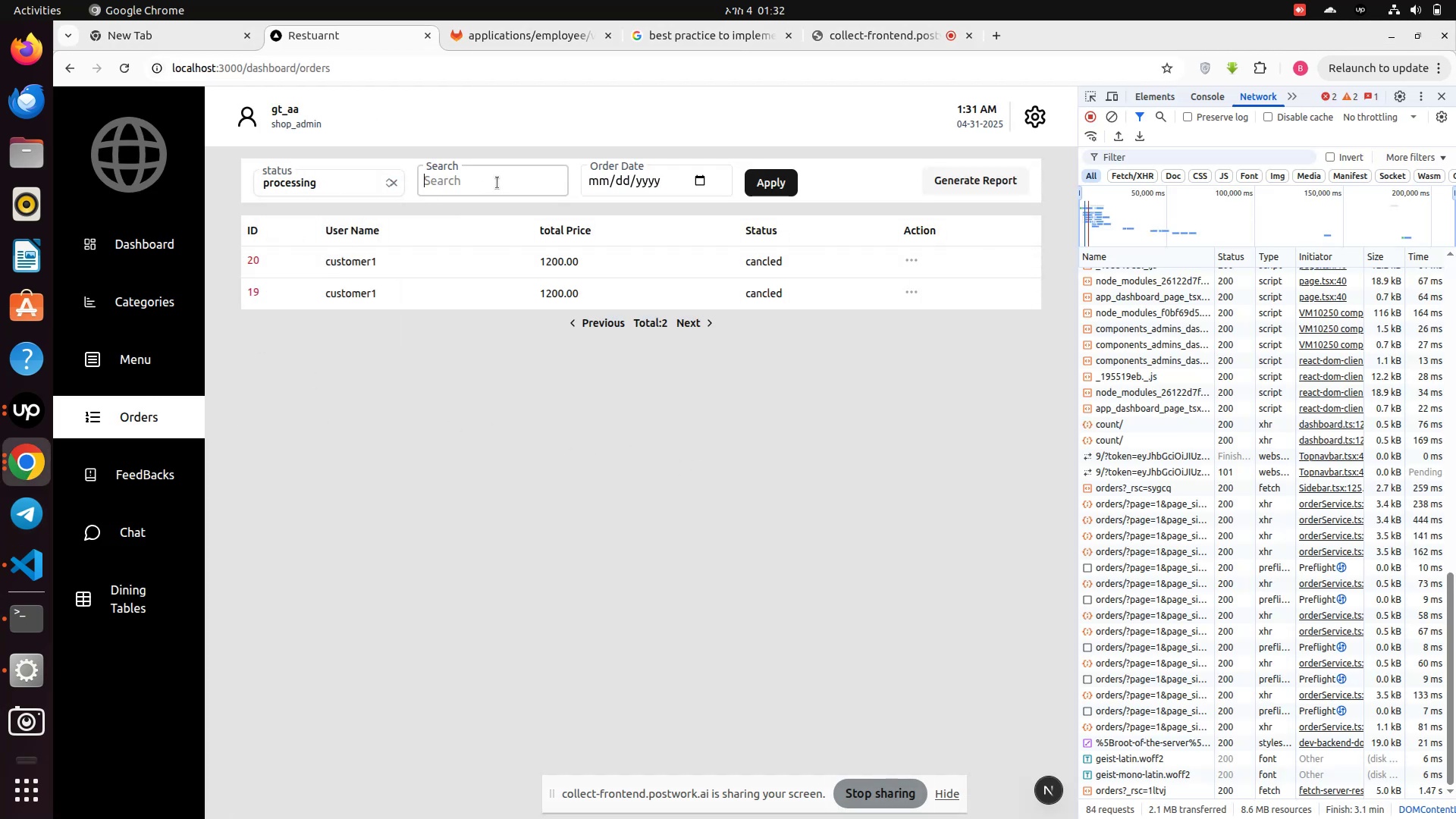 
type(ss)
 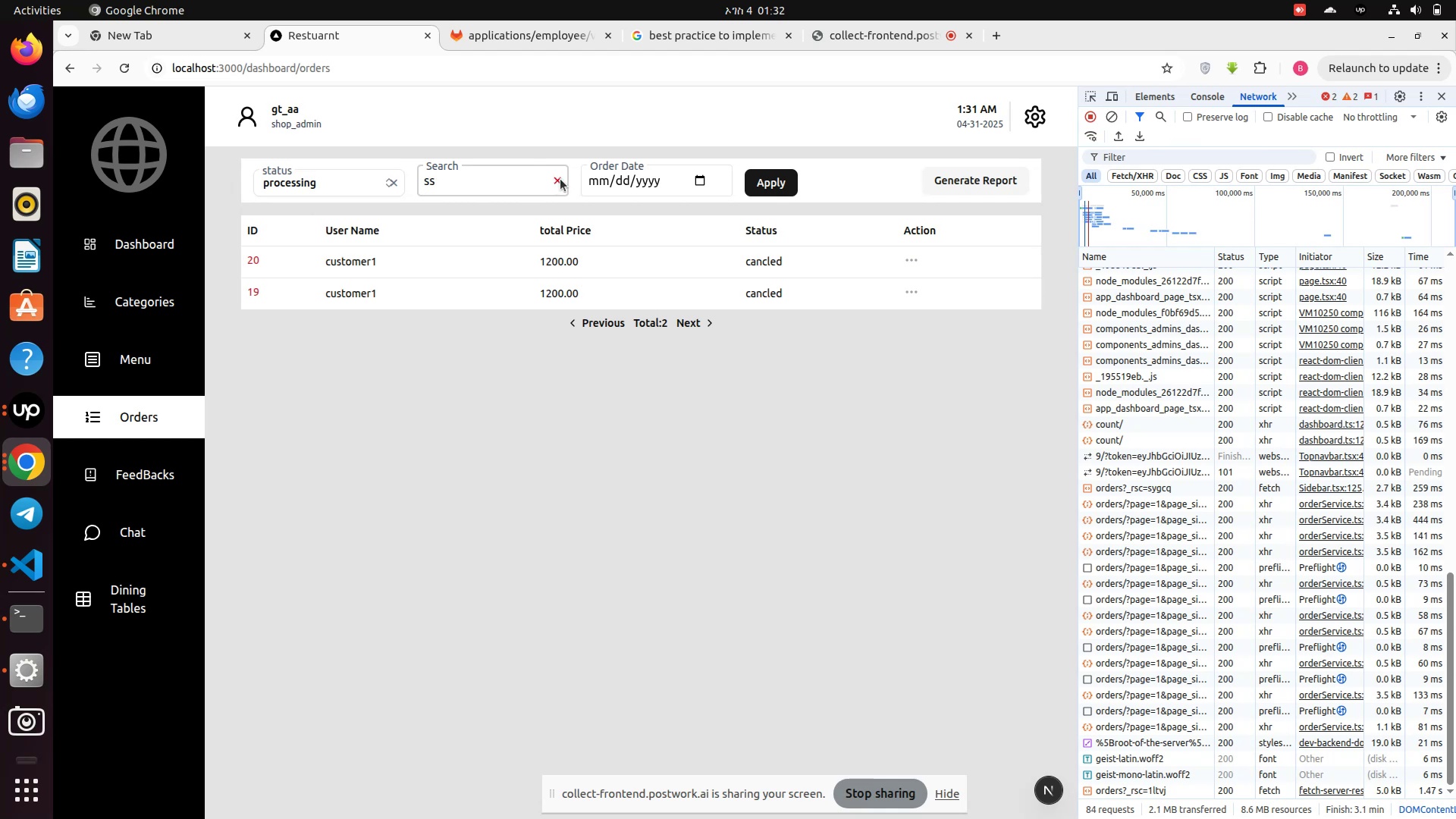 
left_click([562, 179])
 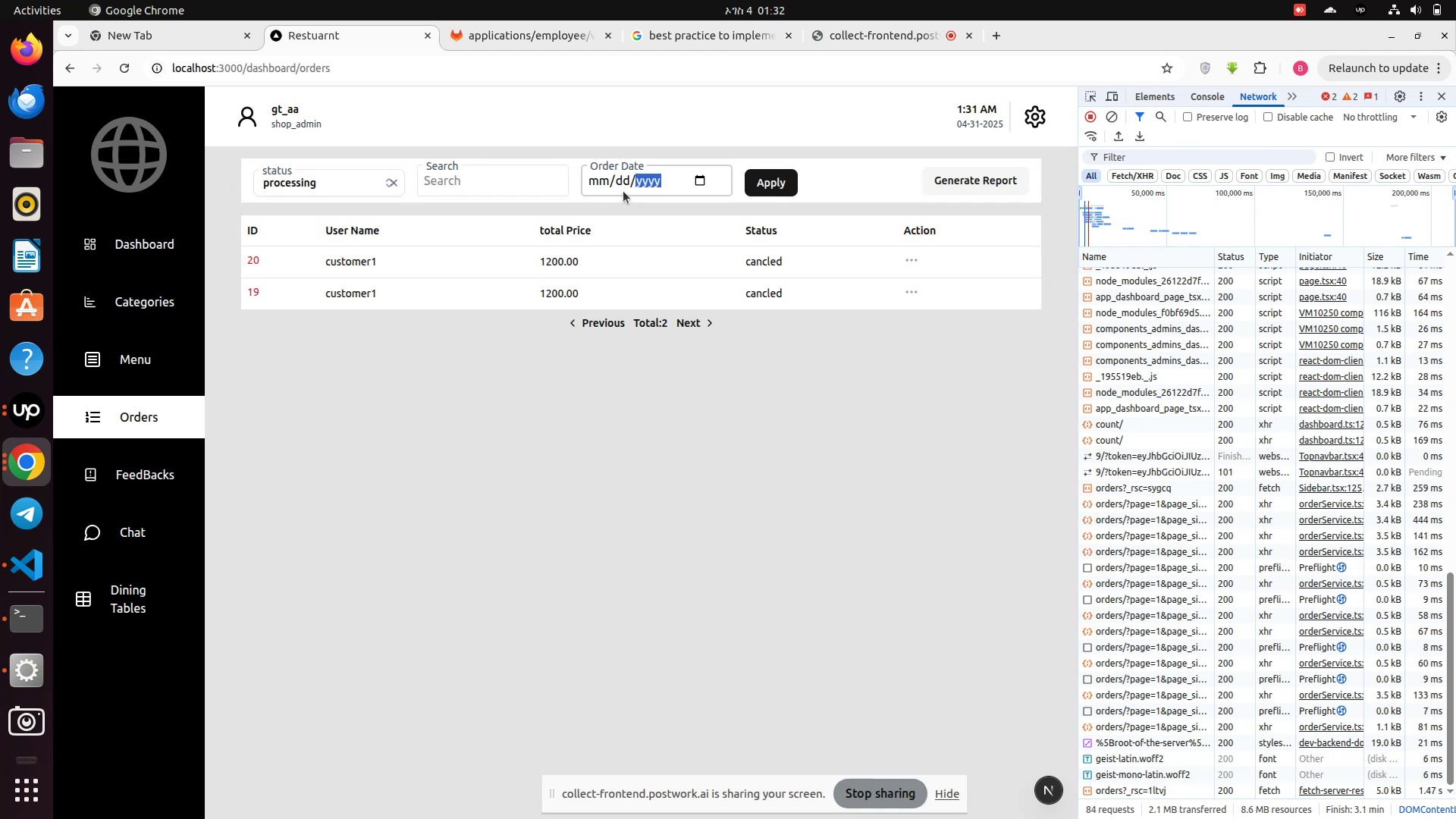 
left_click([627, 182])
 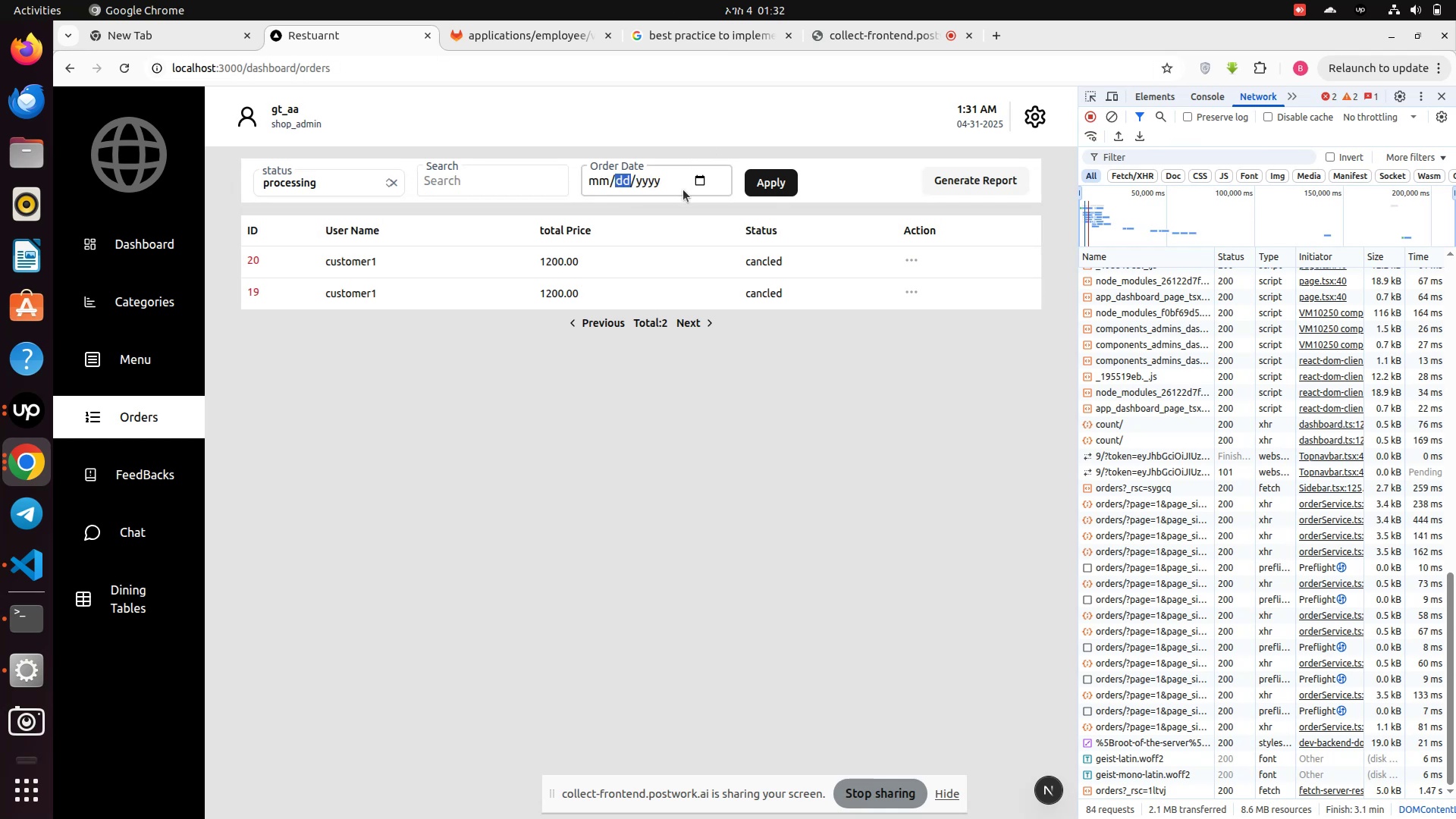 
left_click([687, 182])
 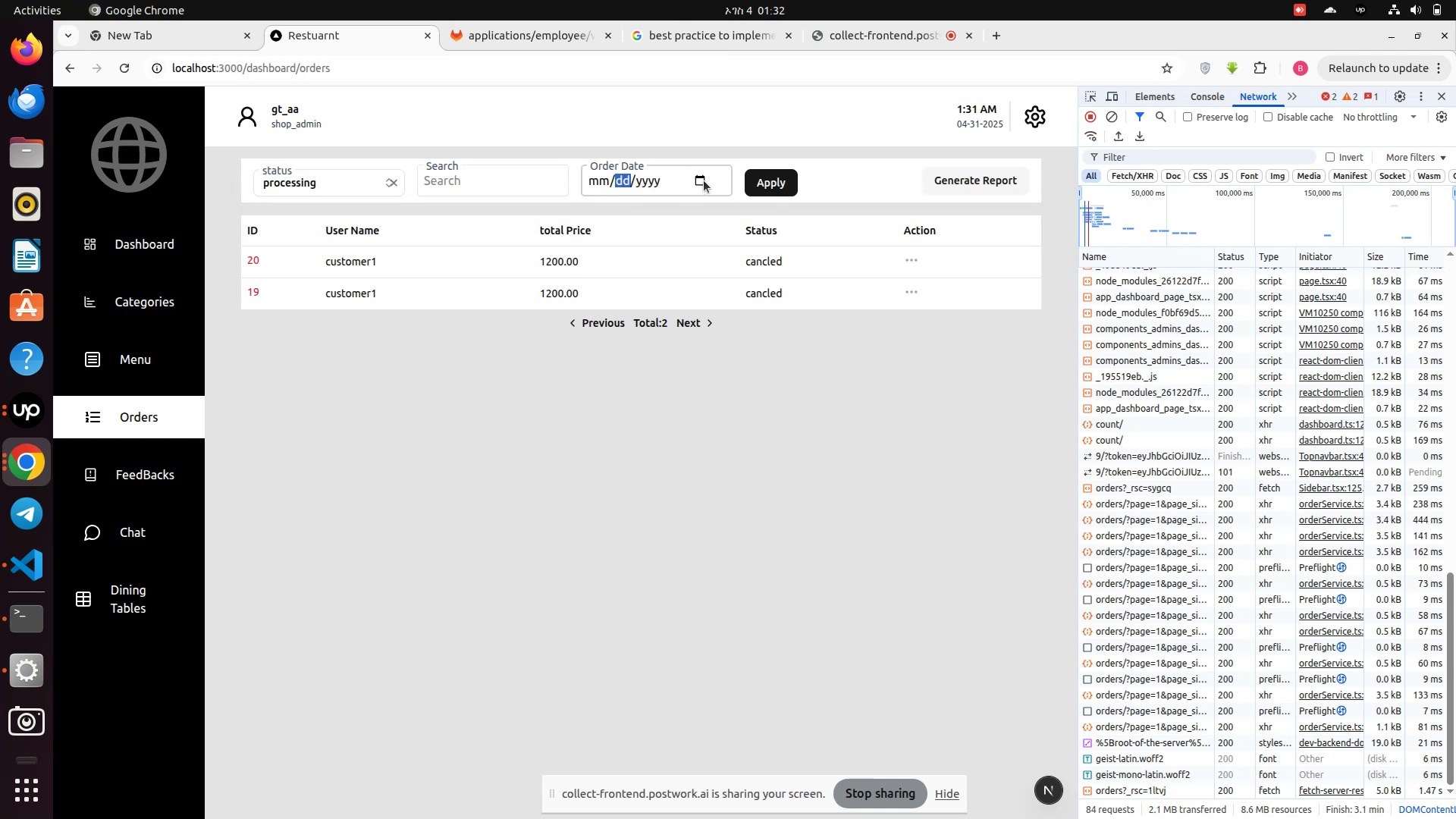 
left_click([704, 180])
 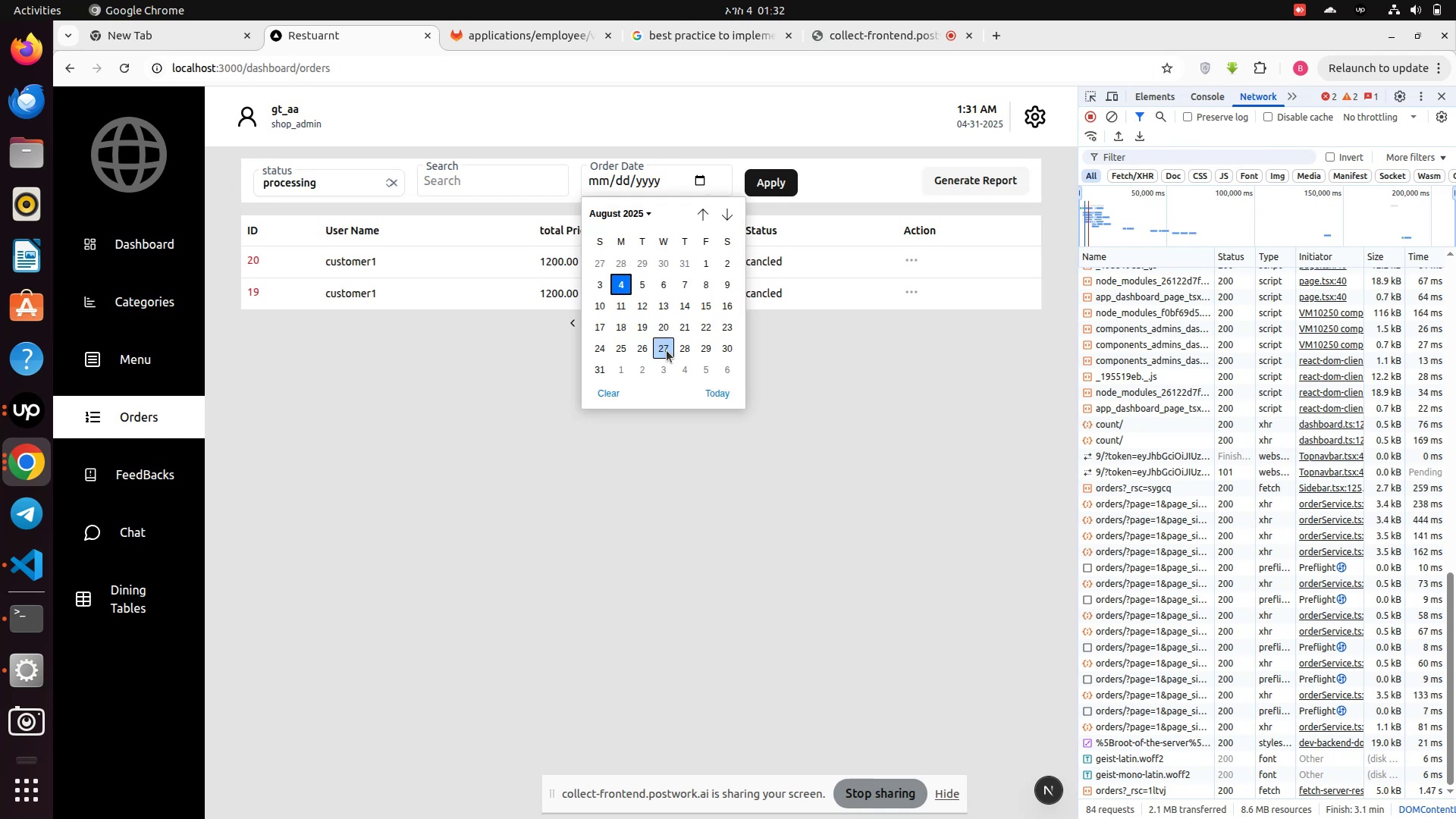 
left_click([666, 352])
 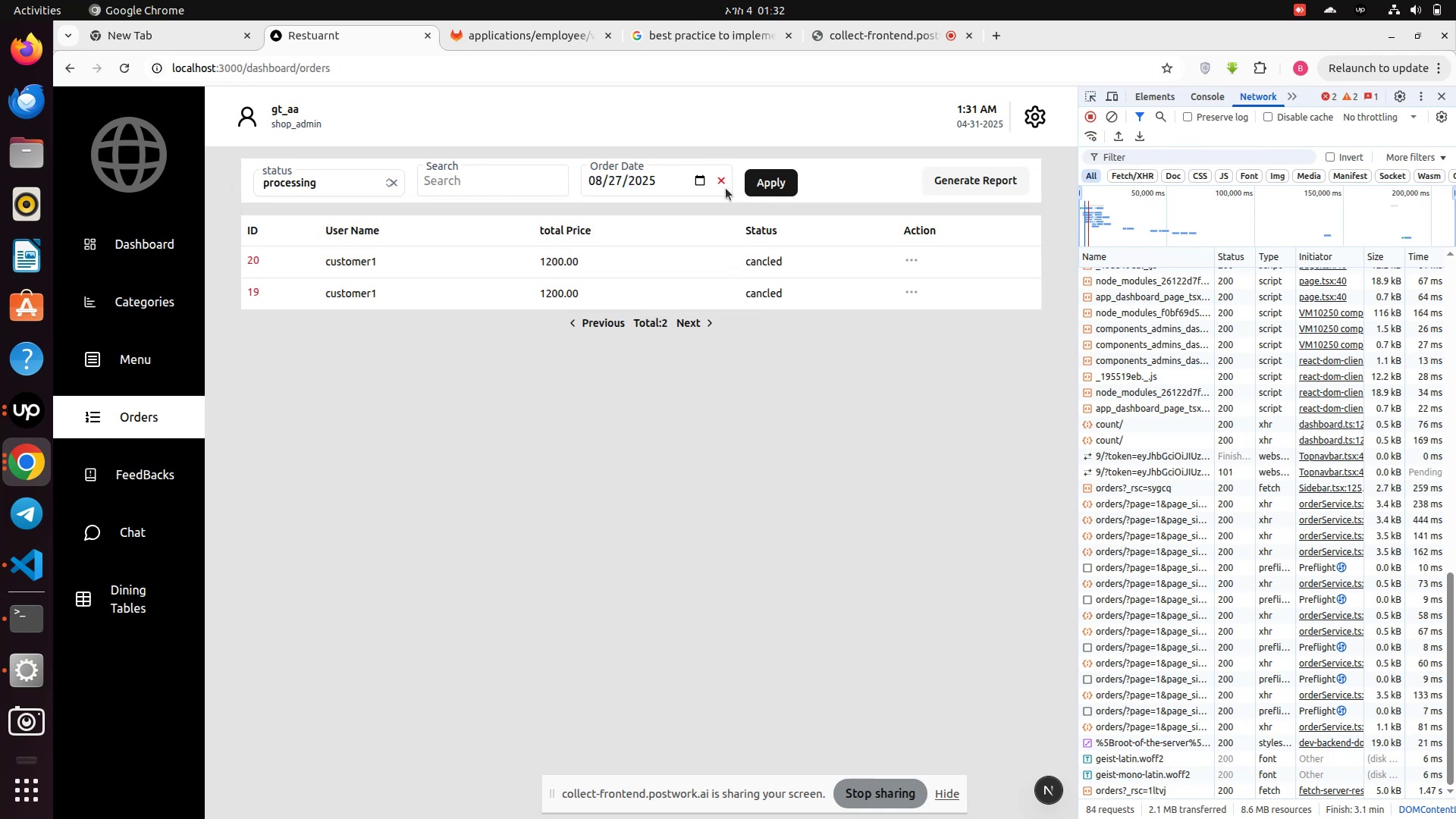 
left_click([724, 184])
 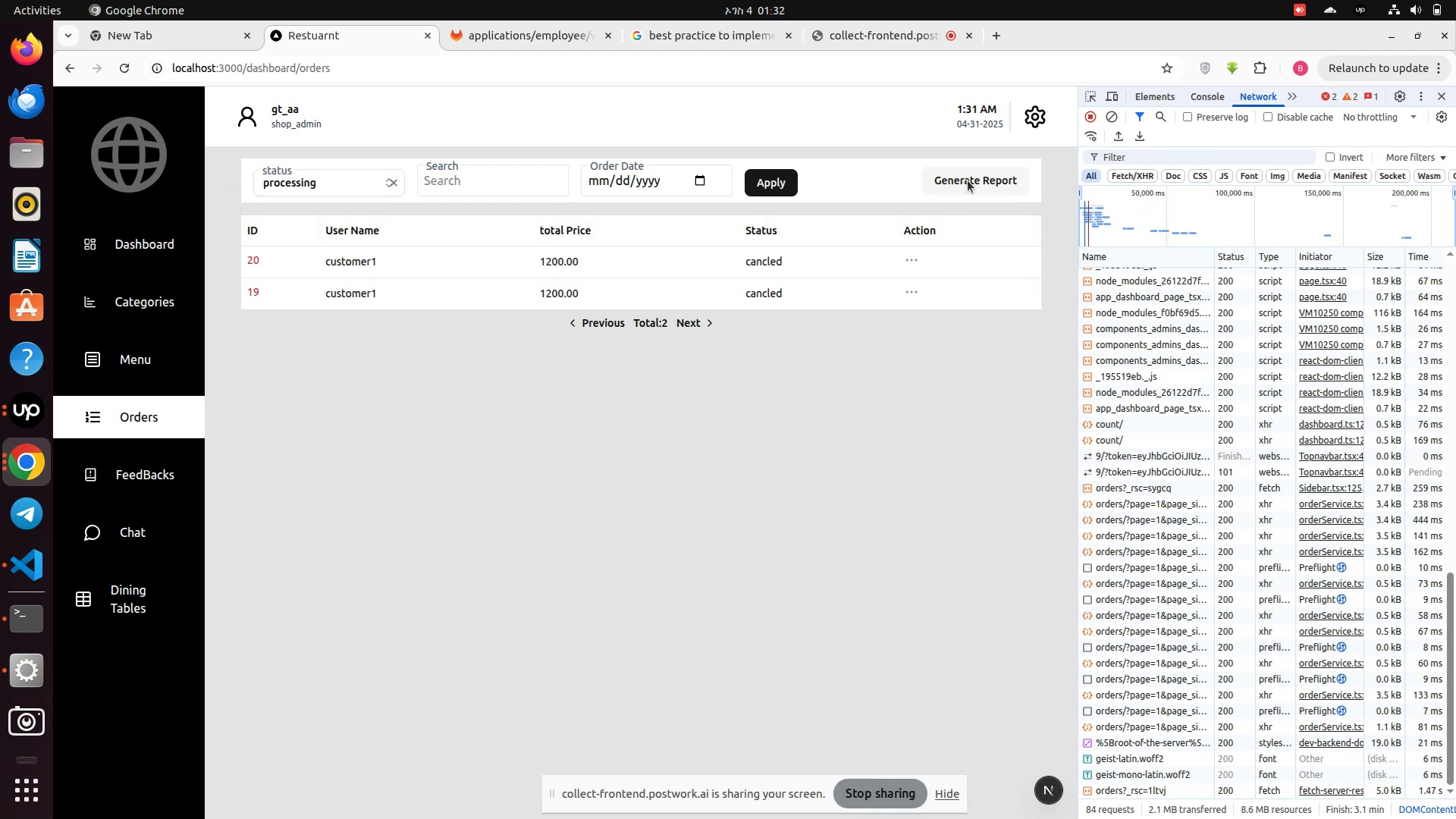 
left_click([968, 180])
 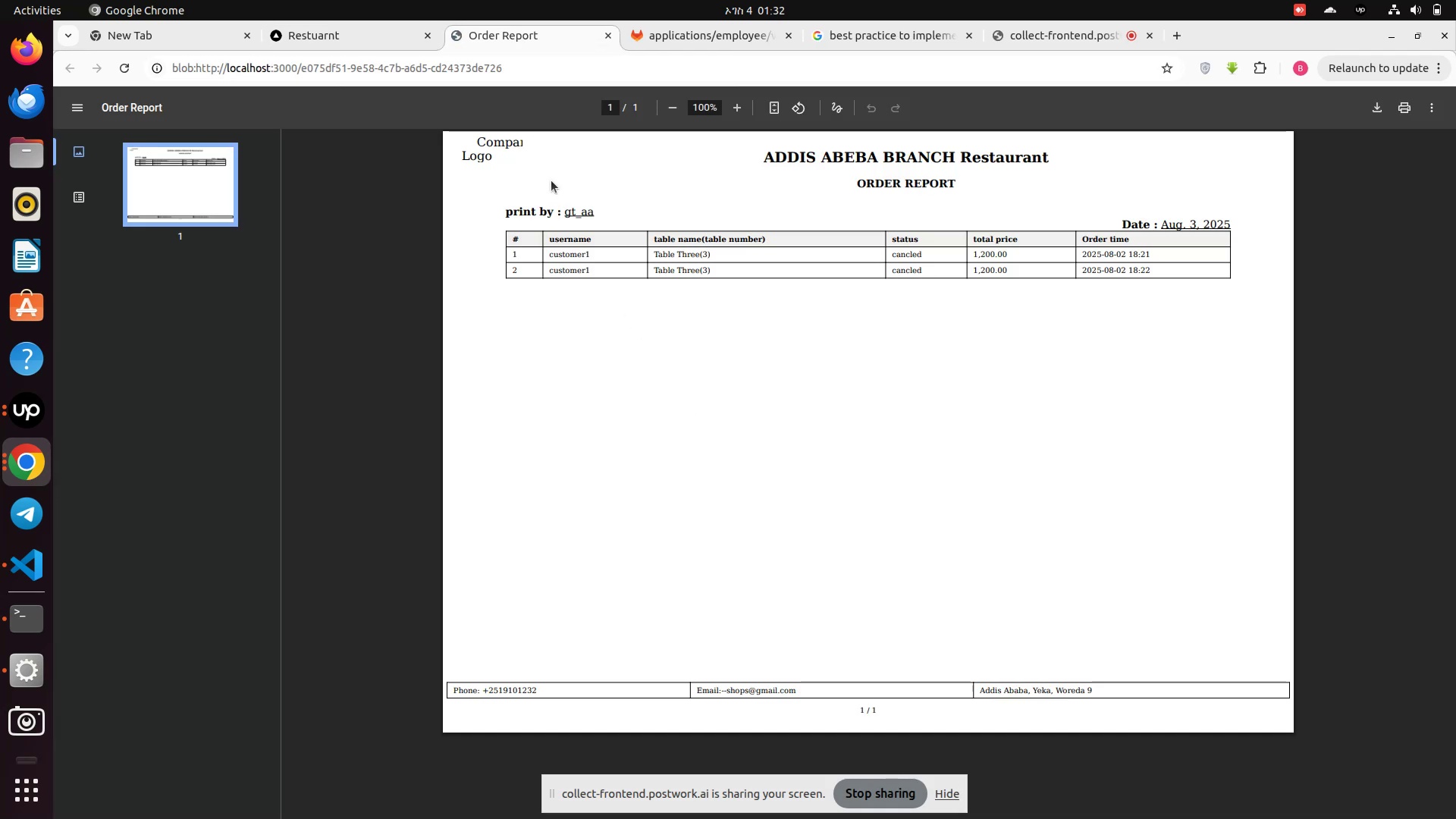 
wait(6.93)
 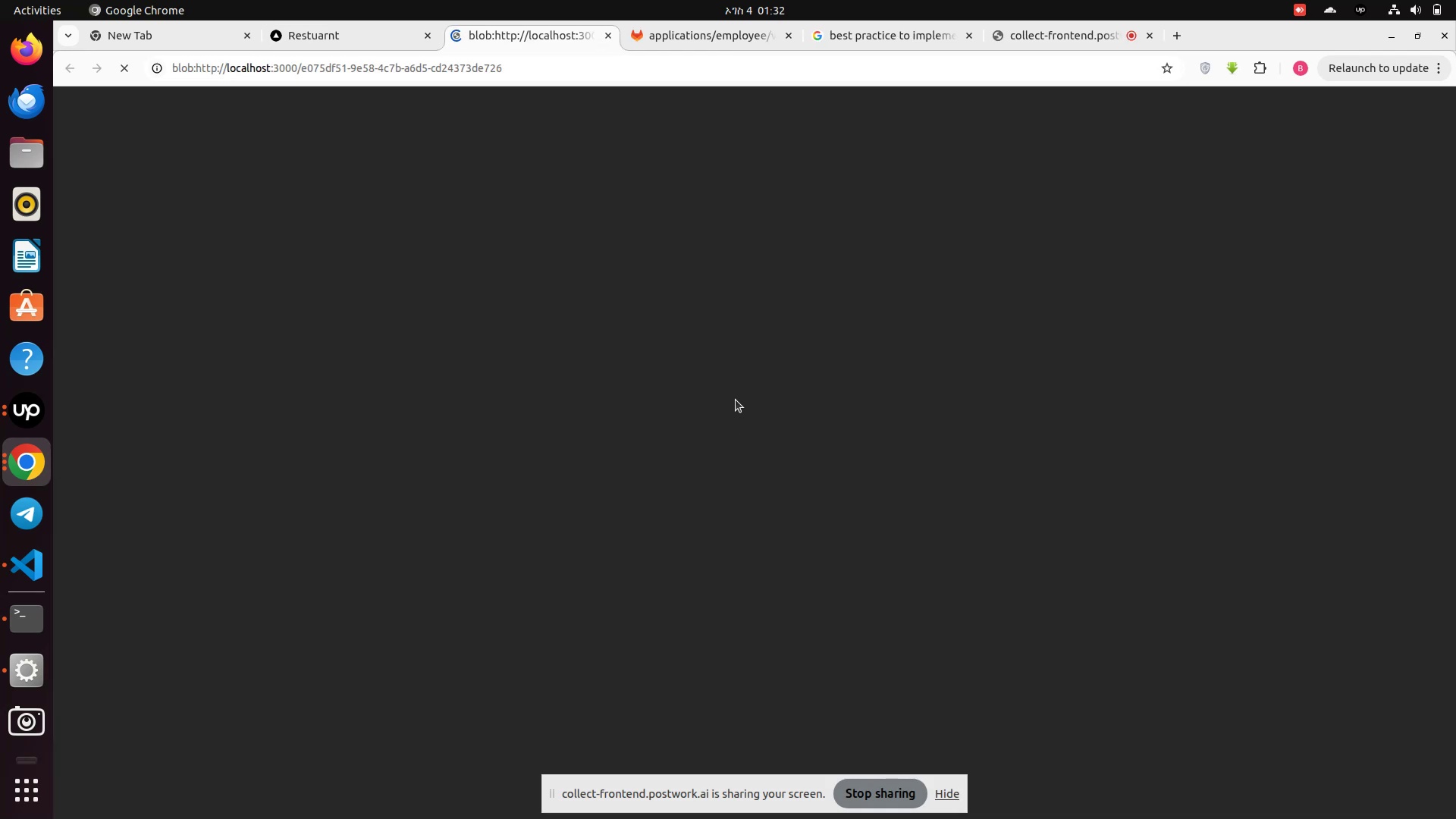 
left_click([609, 31])
 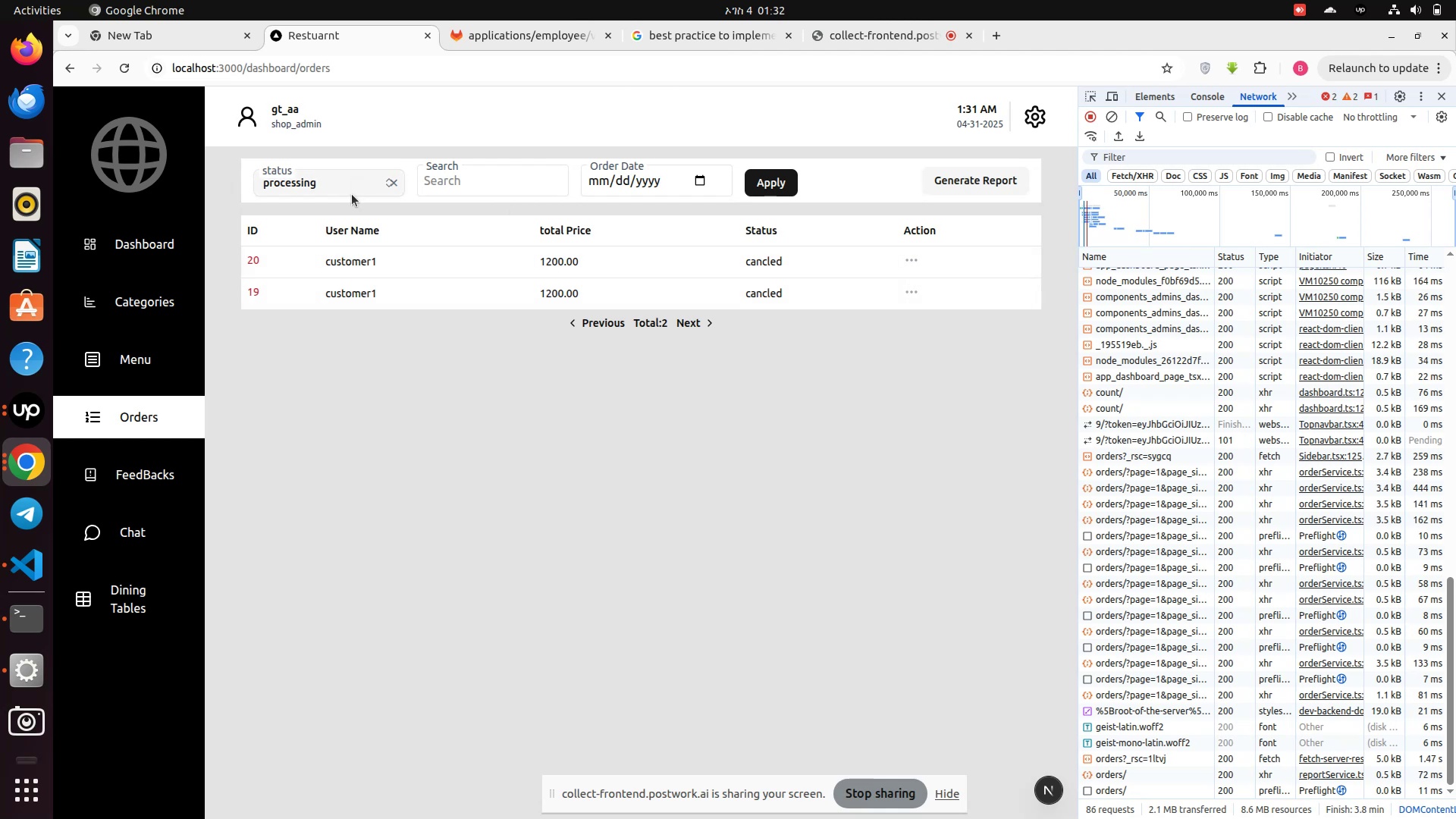 
left_click([352, 193])
 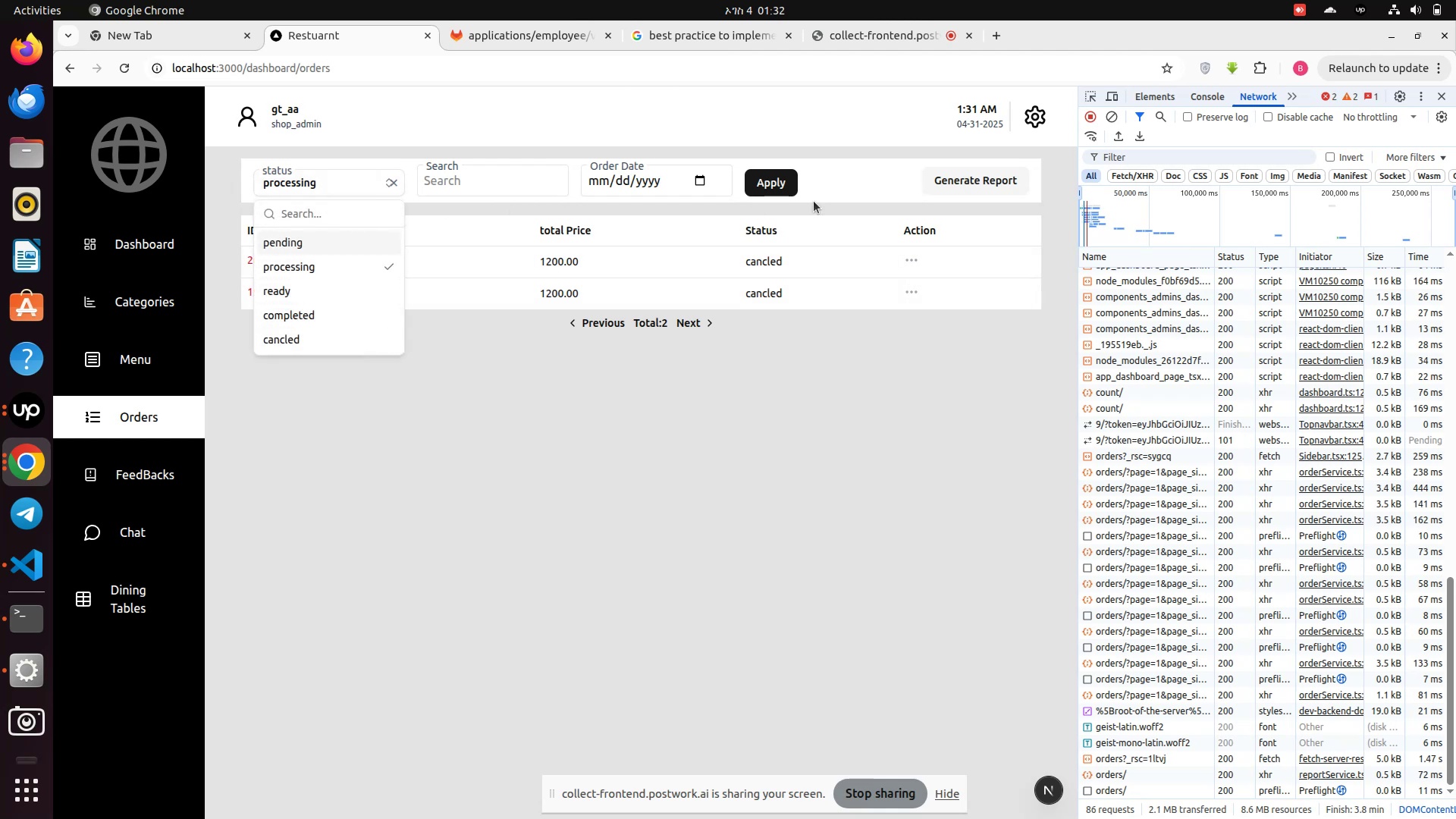 
left_click([788, 169])
 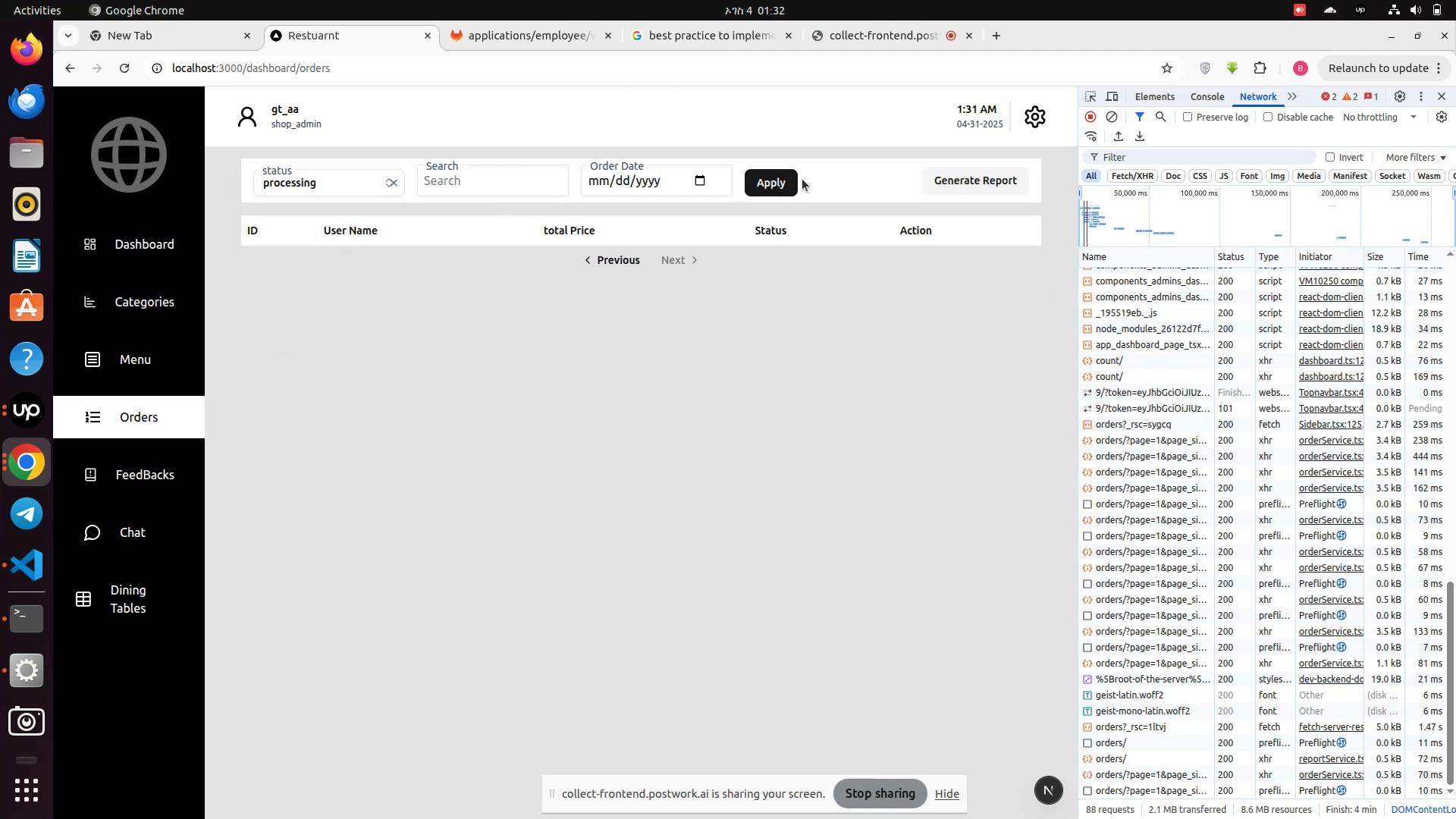 
left_click([956, 179])
 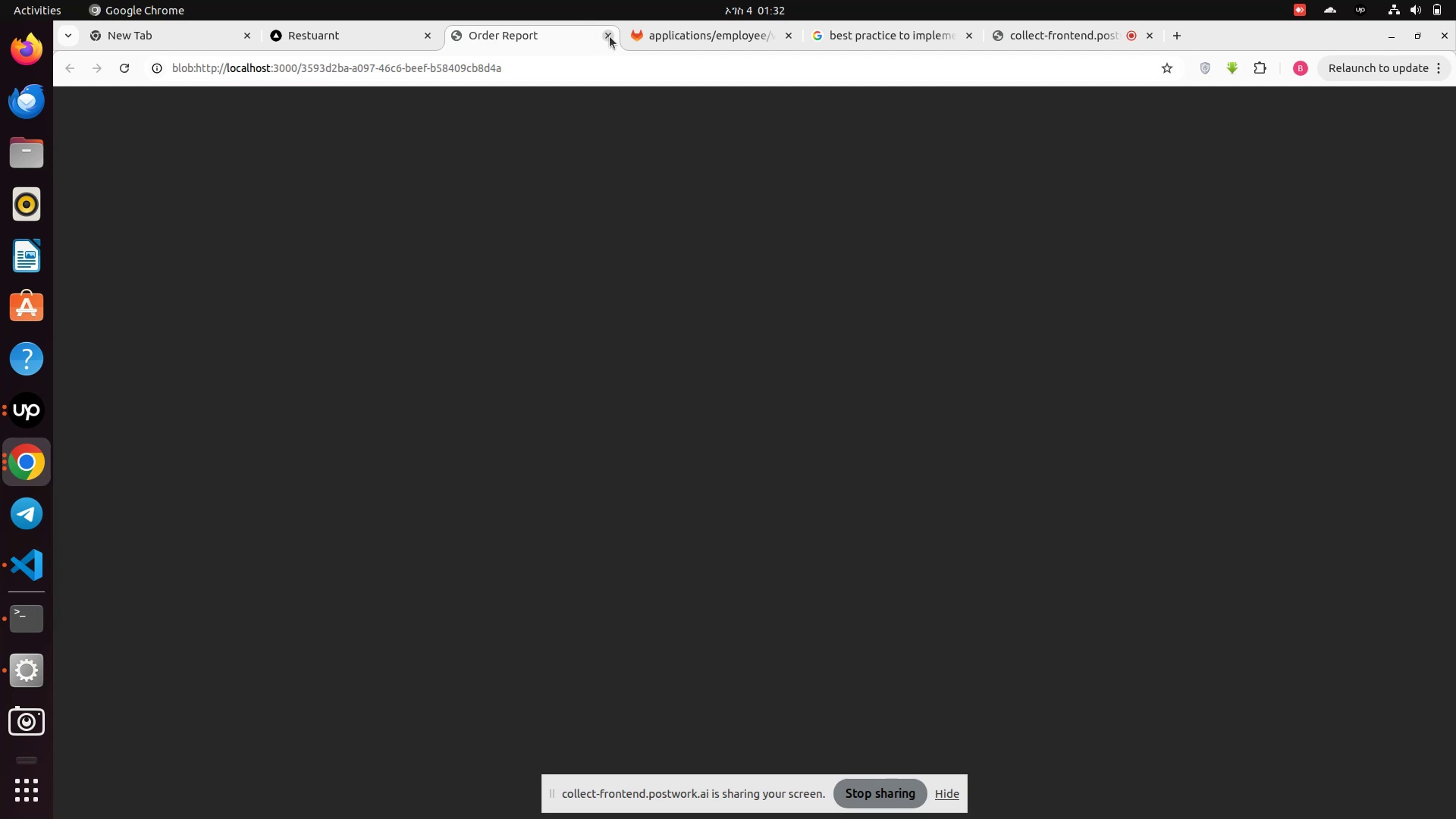 
left_click([610, 36])
 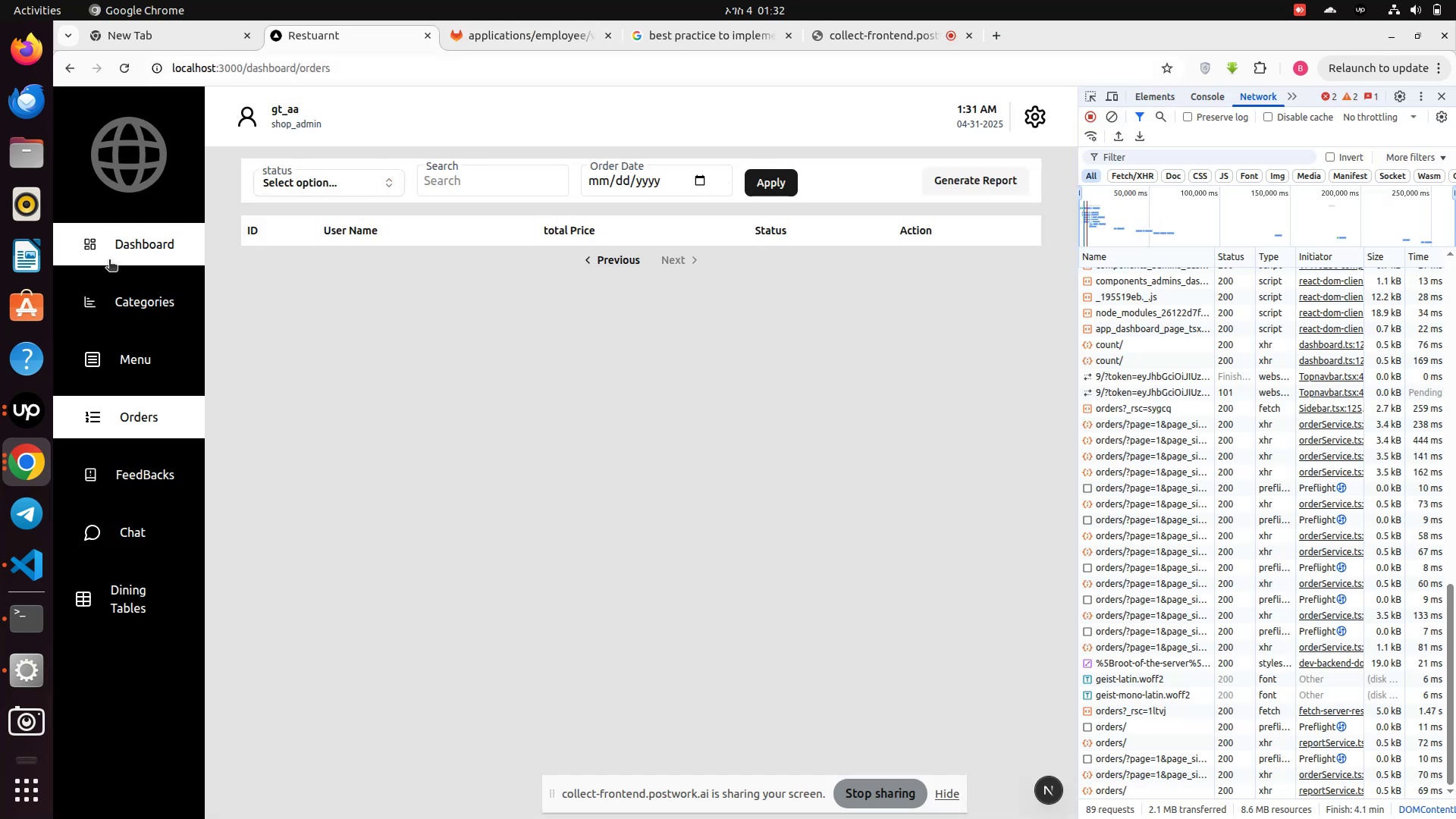 
wait(6.91)
 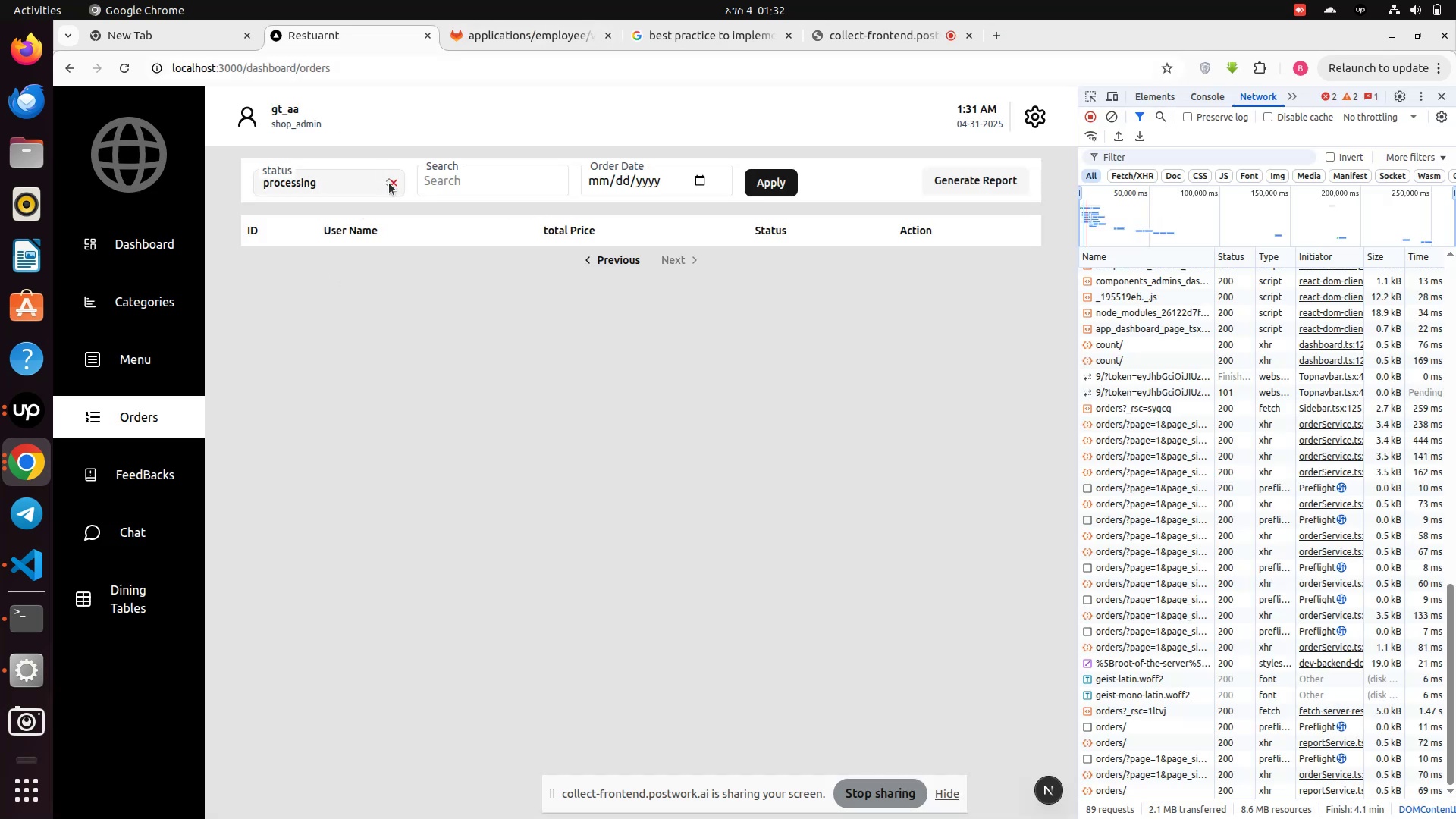 
left_click([20, 568])
 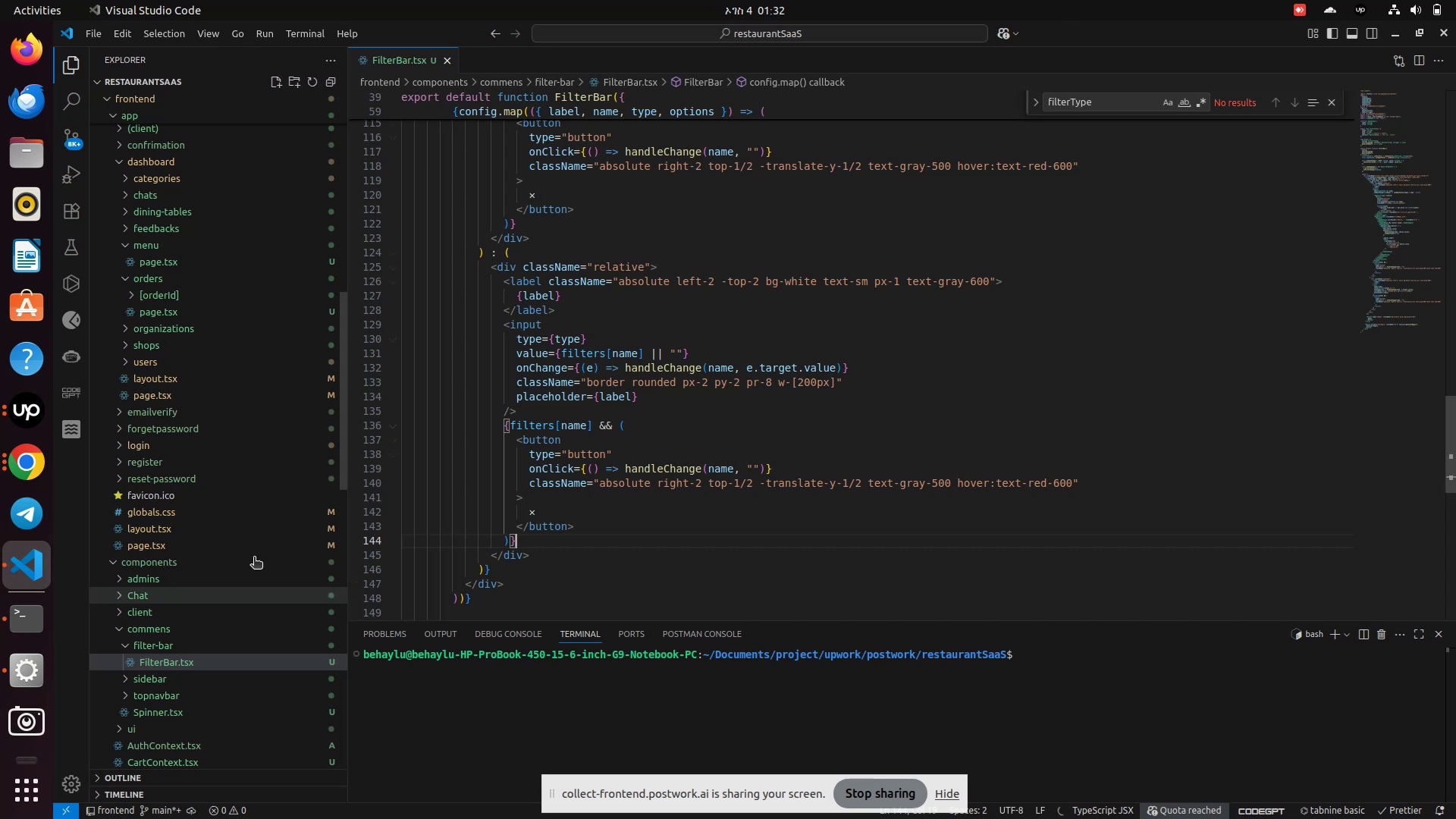 
scroll: coordinate [118, 555], scroll_direction: up, amount: 9.0
 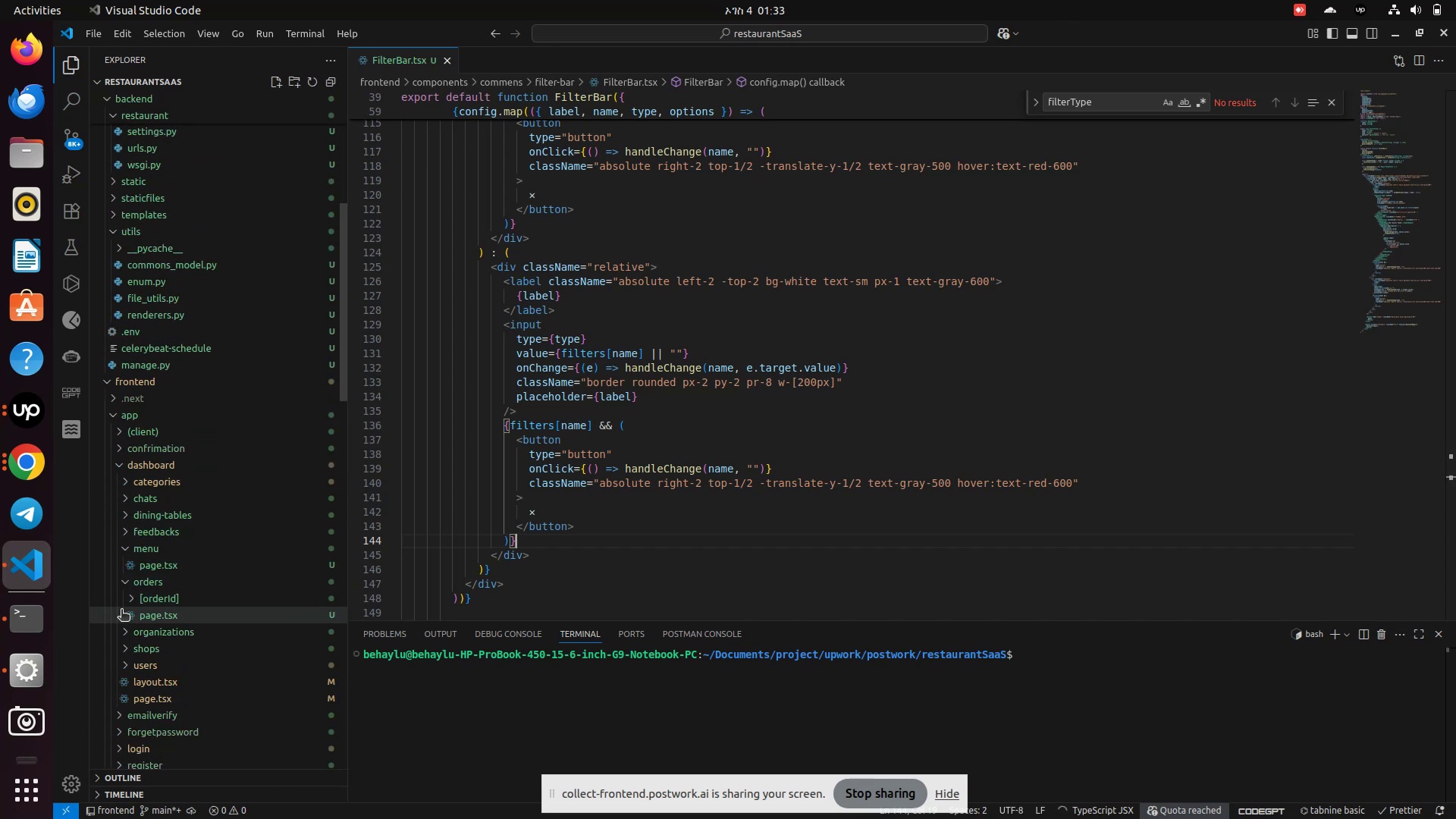 
wait(6.39)
 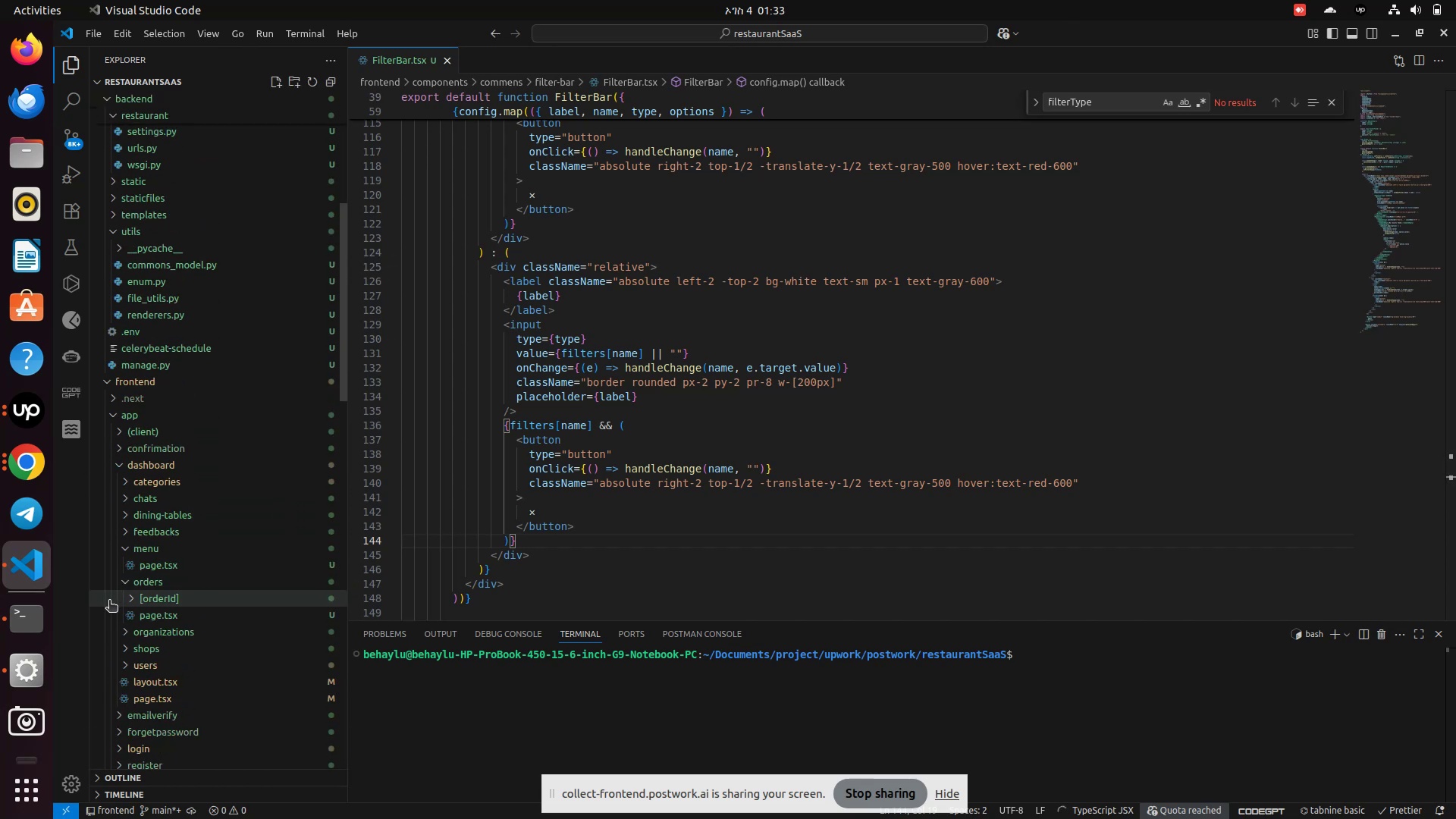 
left_click([122, 580])
 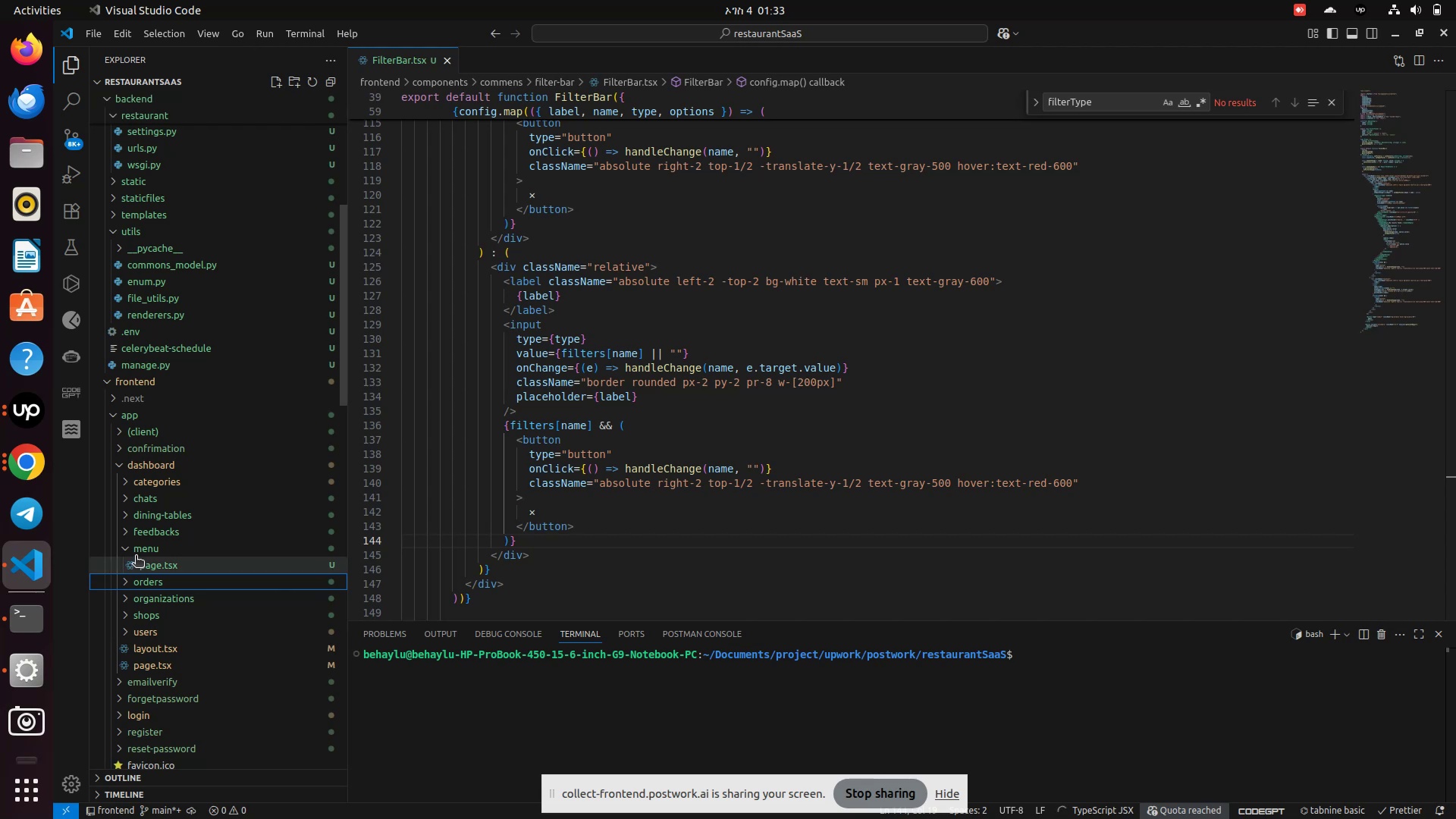 
left_click([136, 552])
 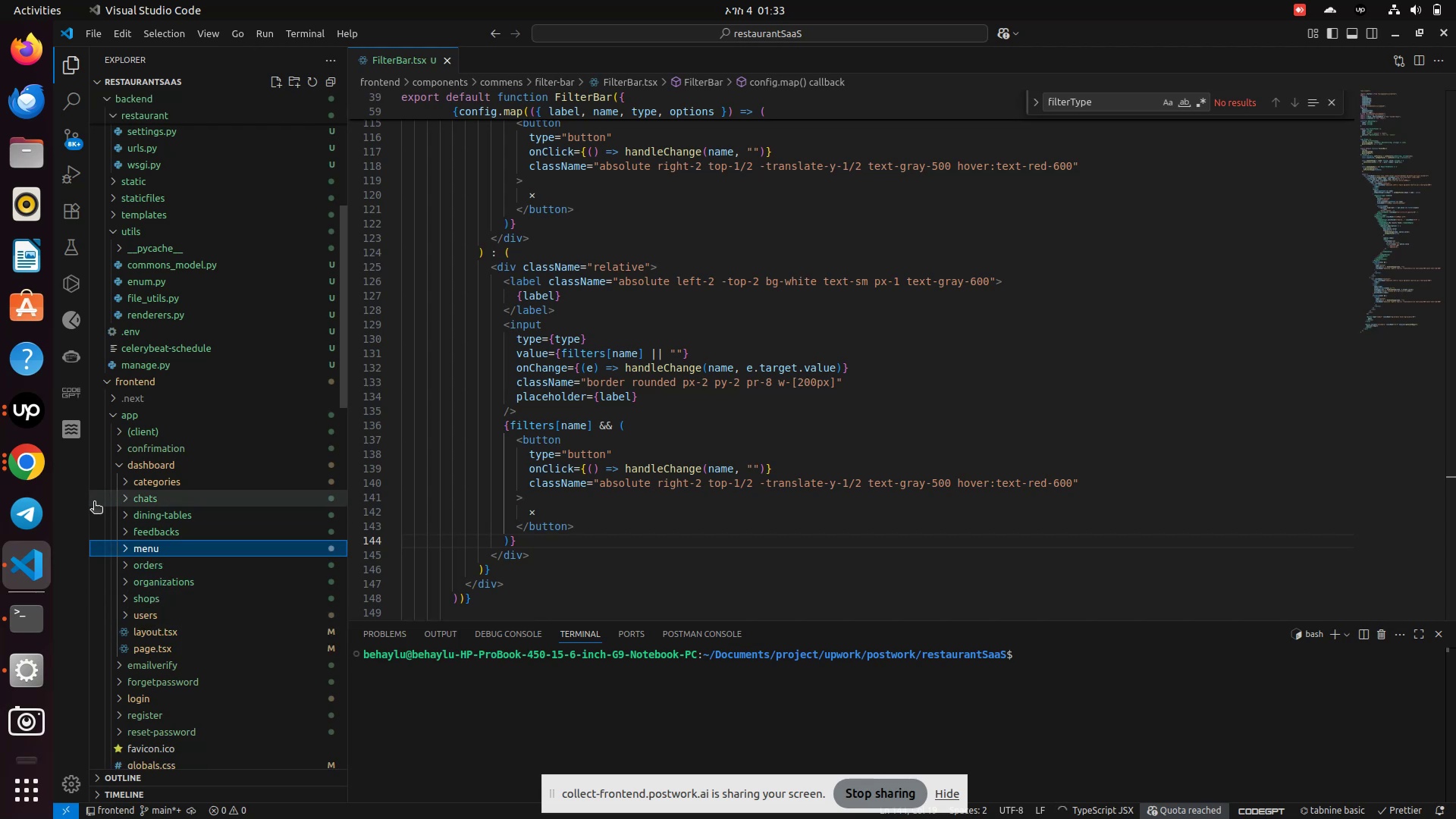 
left_click([24, 466])
 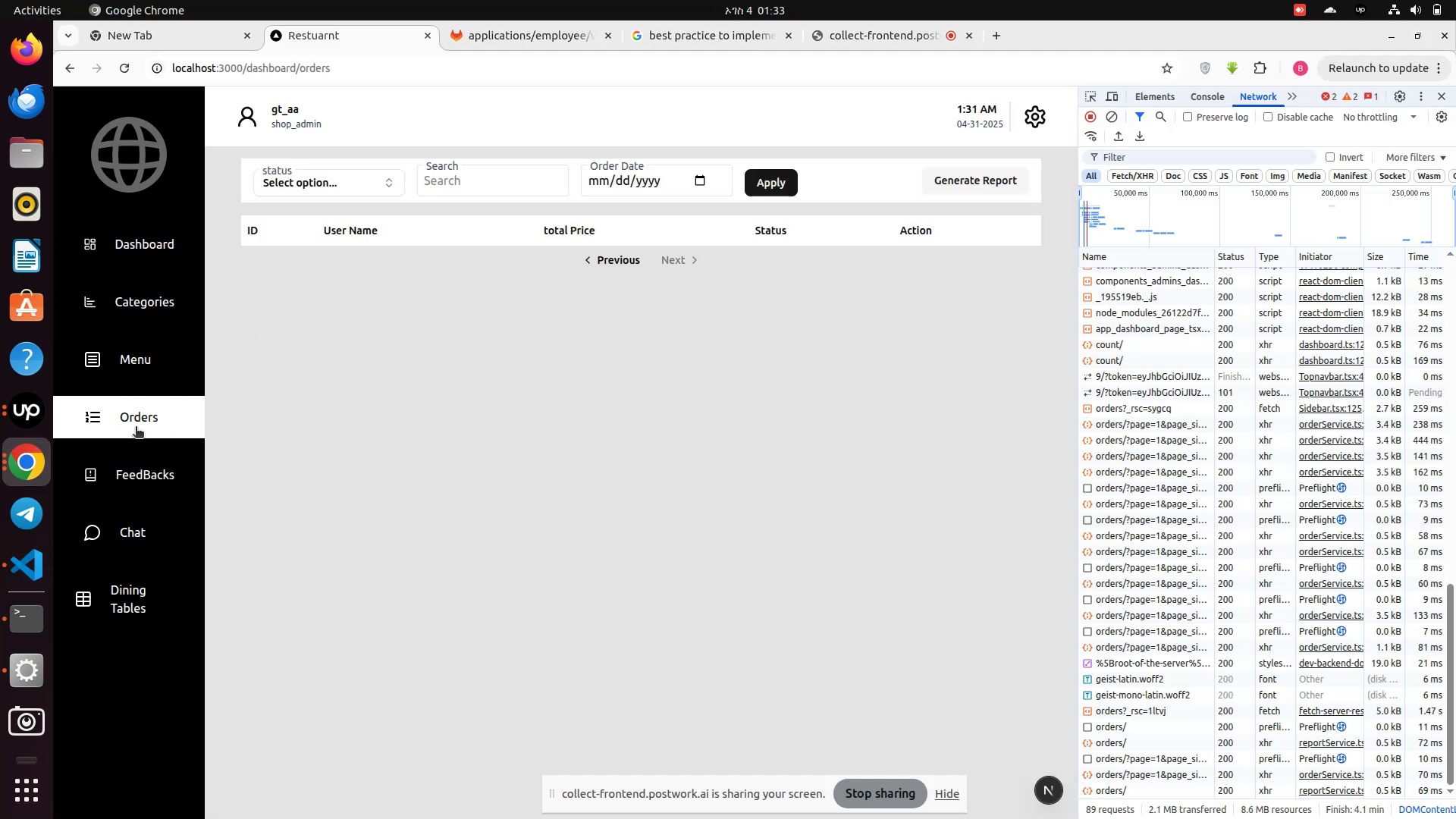 
left_click([136, 419])
 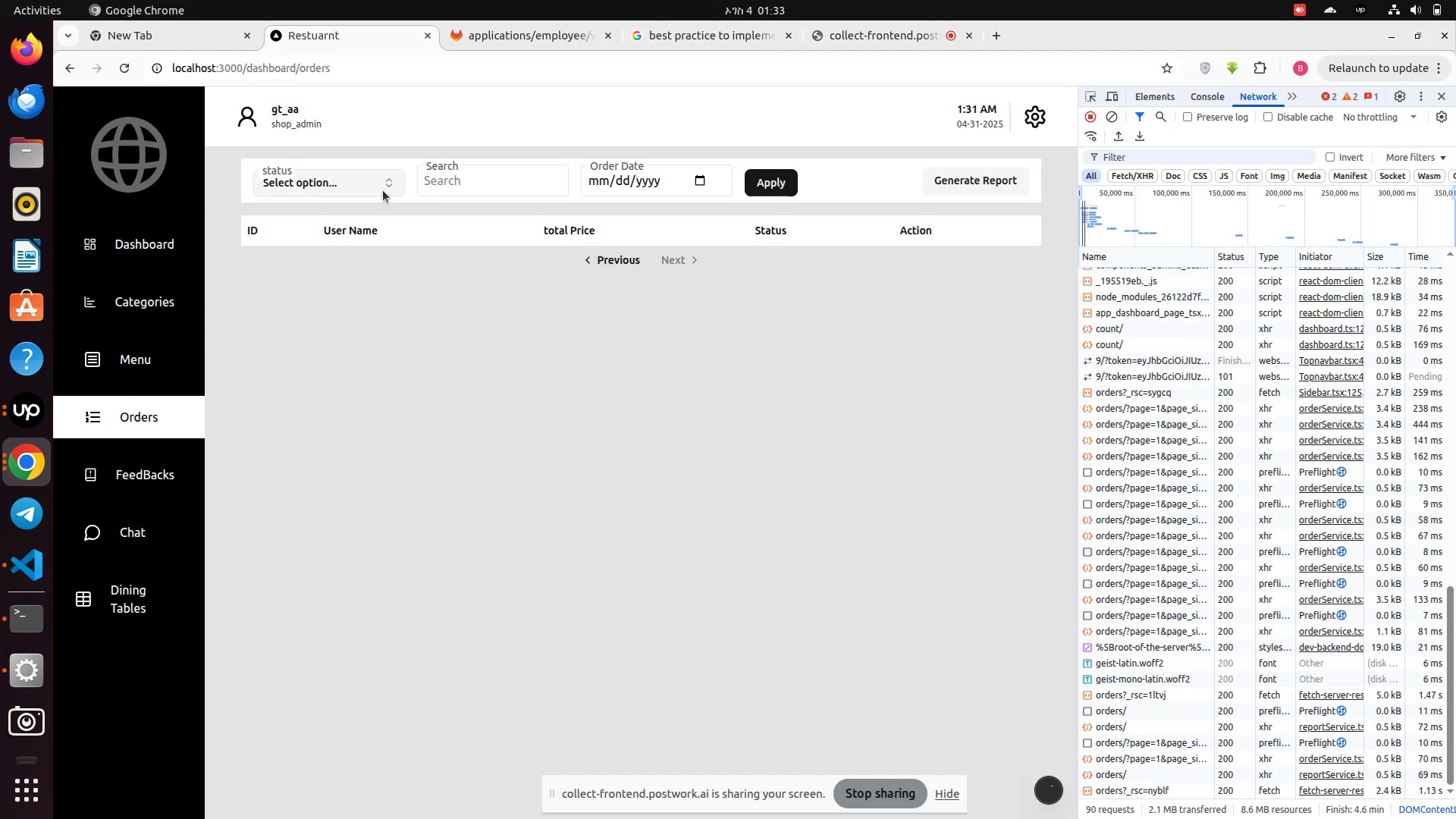 
left_click([386, 184])
 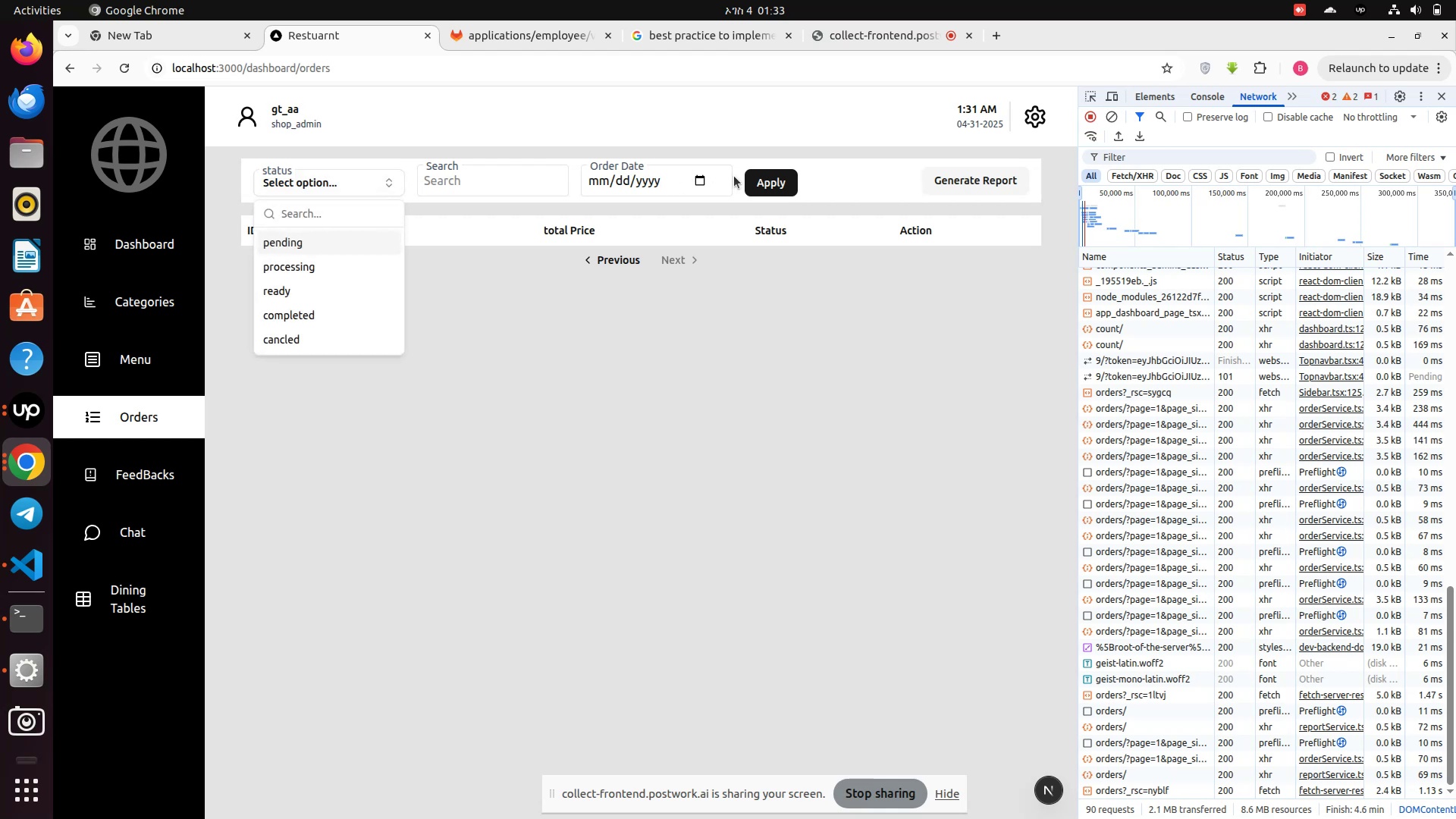 
left_click([739, 172])
 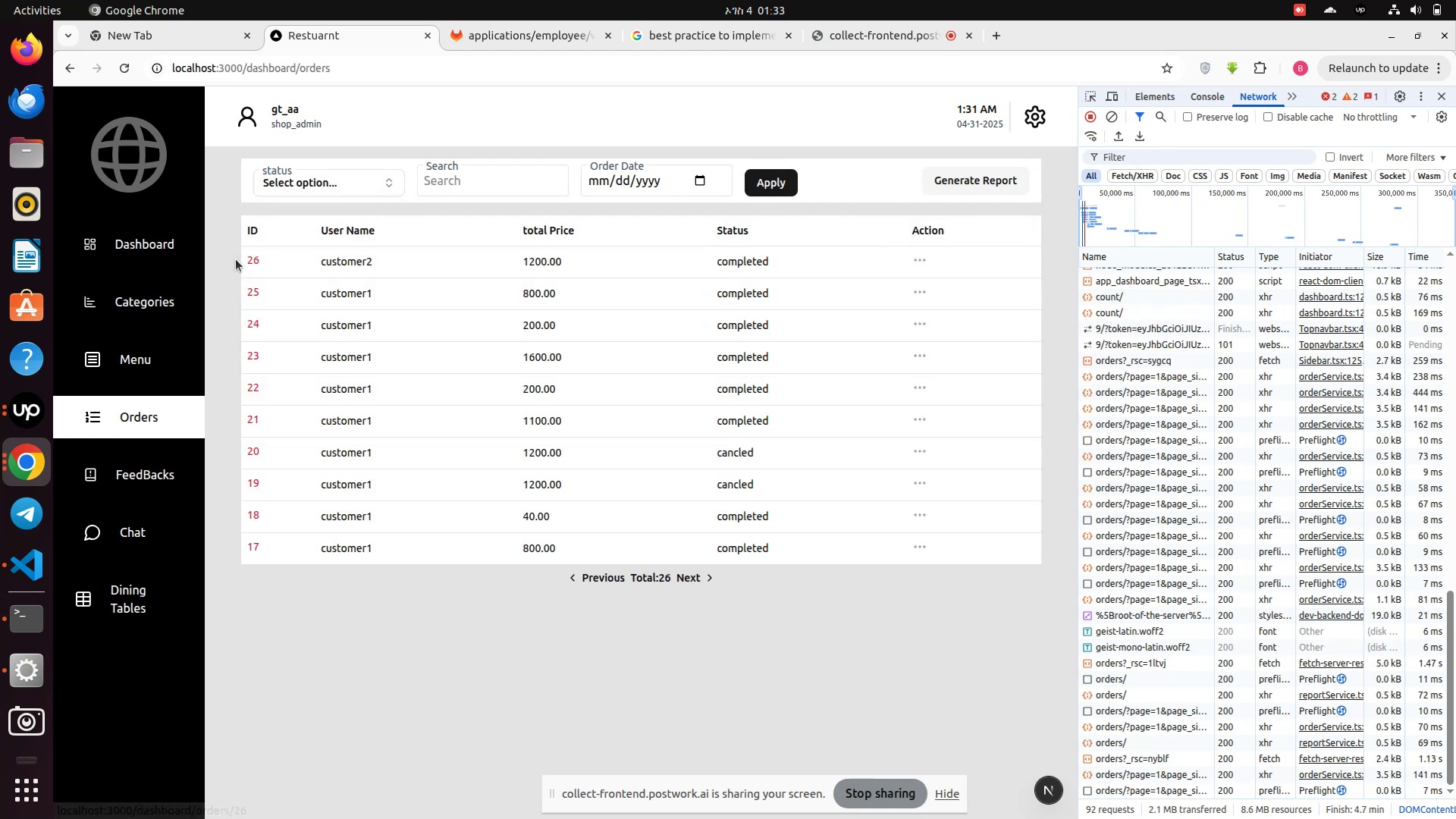 
left_click([257, 255])
 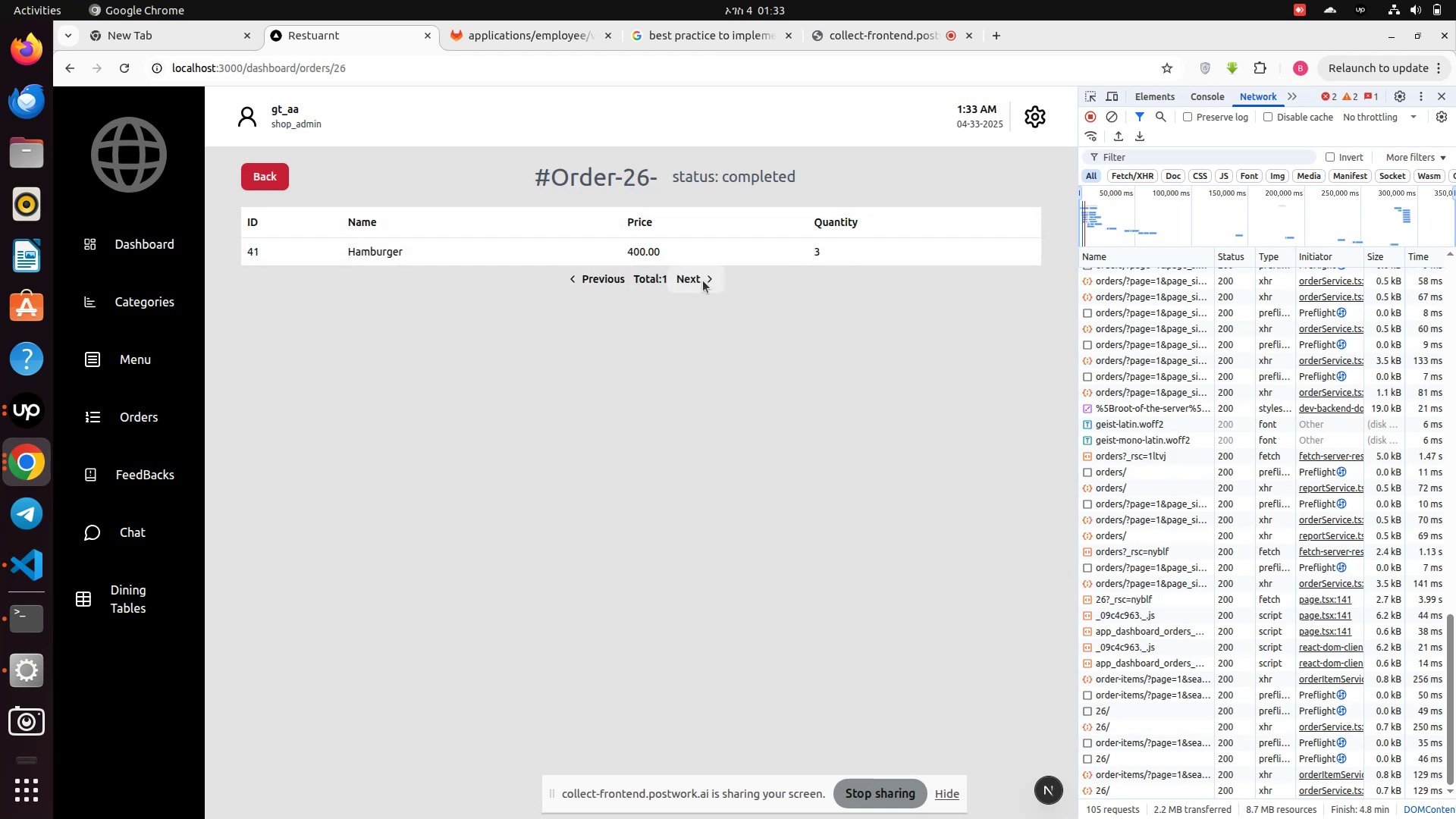 
wait(13.06)
 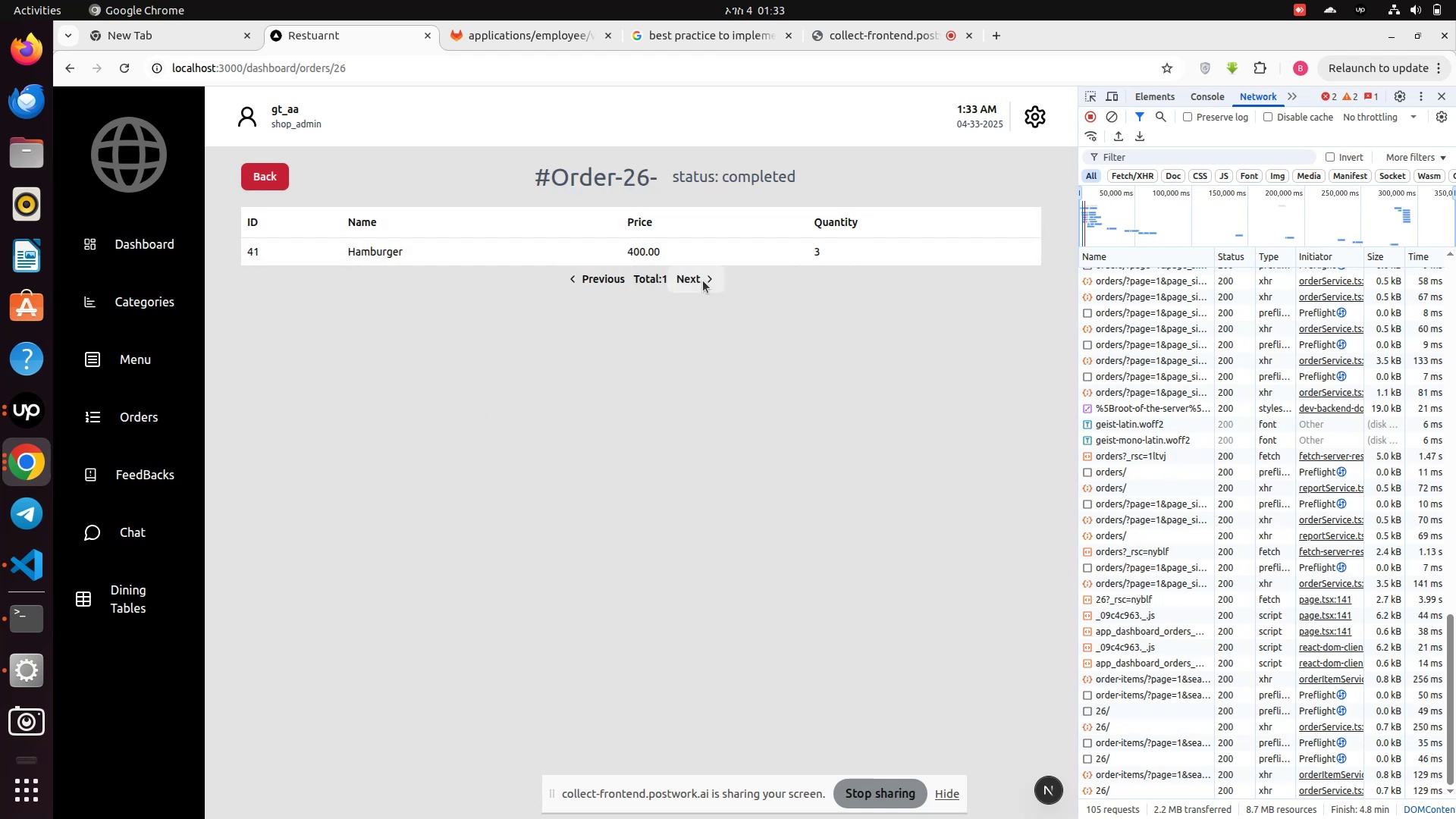 
left_click([29, 567])
 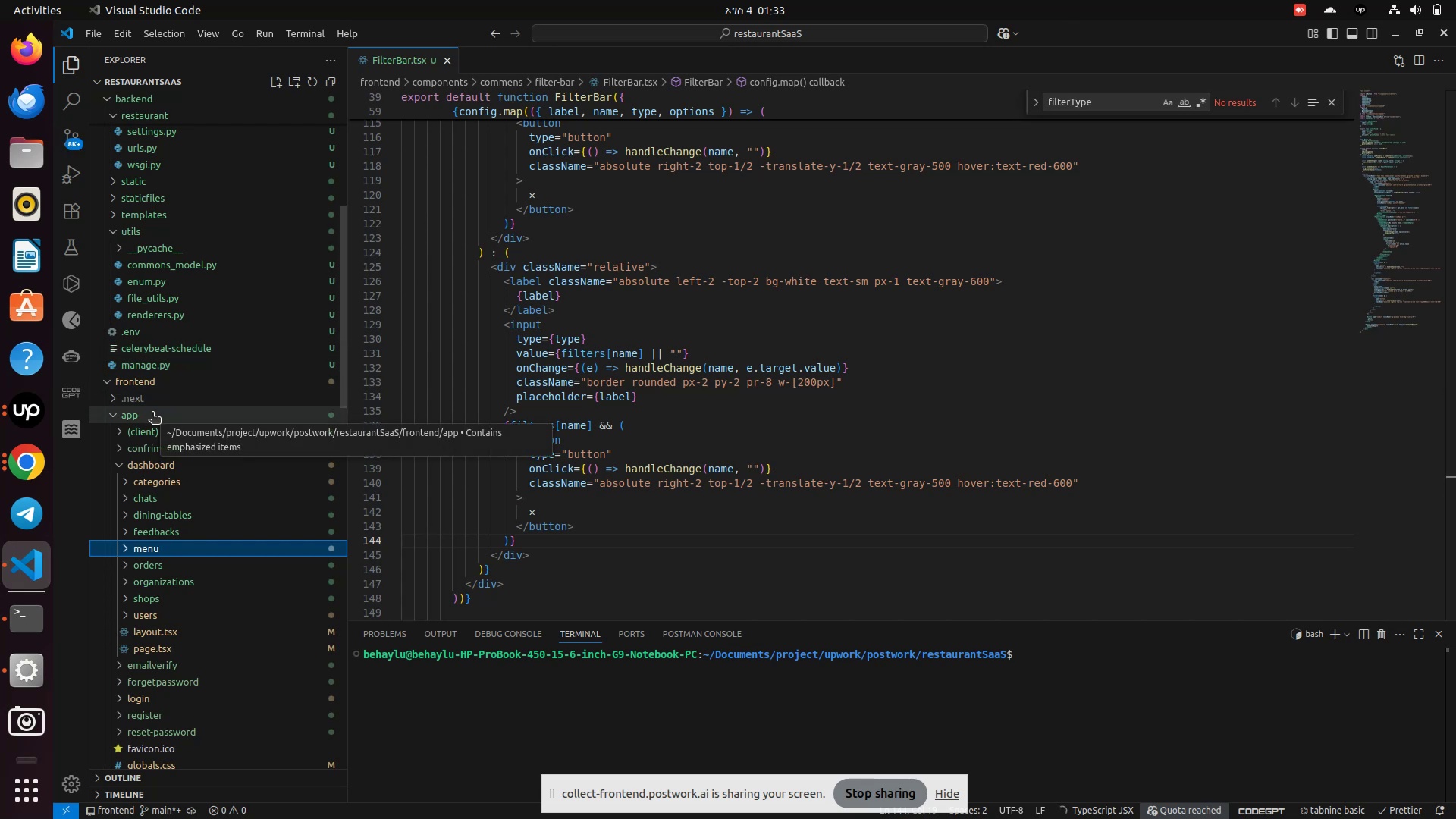 
wait(6.19)
 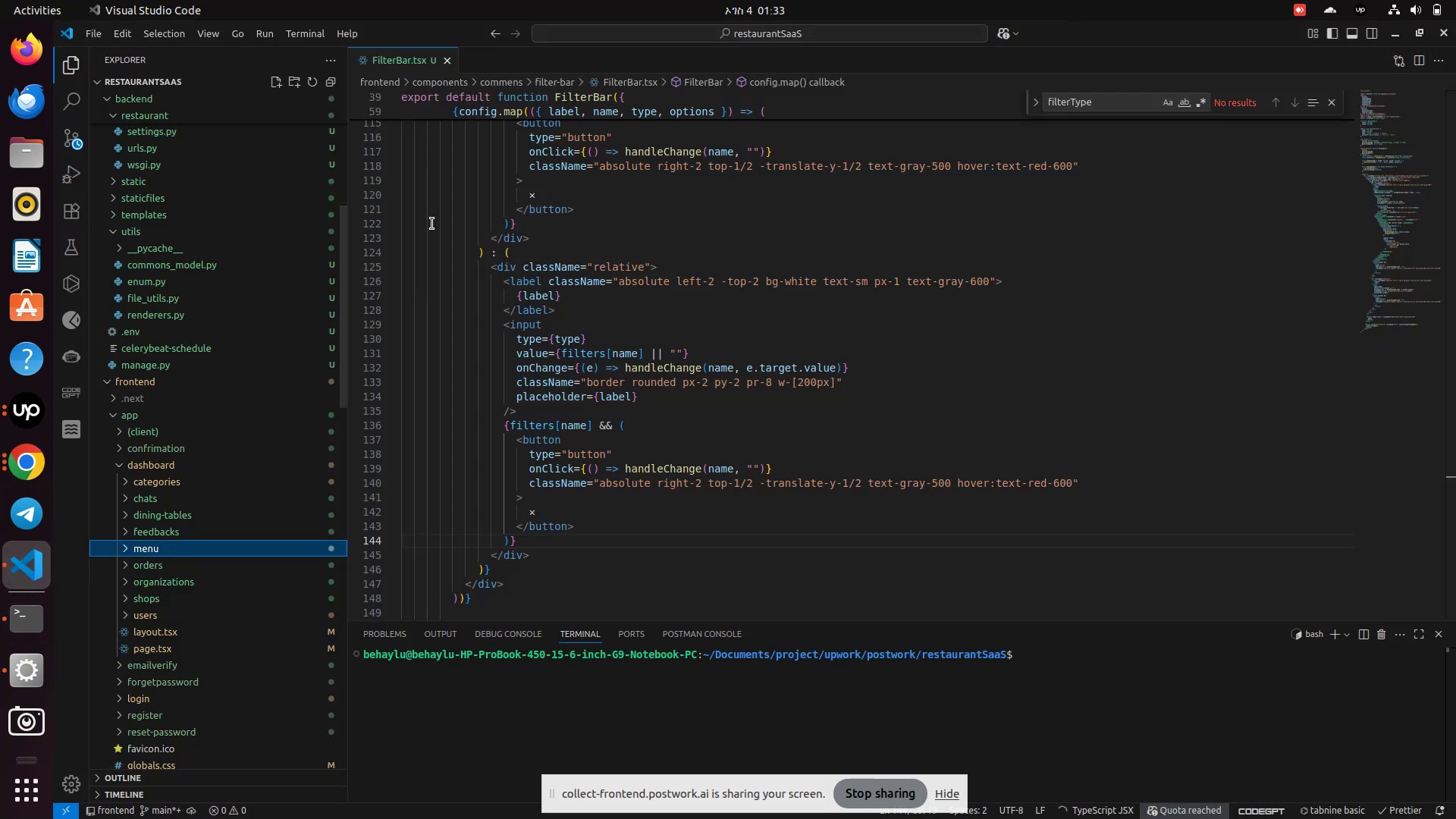 
scroll: coordinate [152, 413], scroll_direction: down, amount: 2.0
 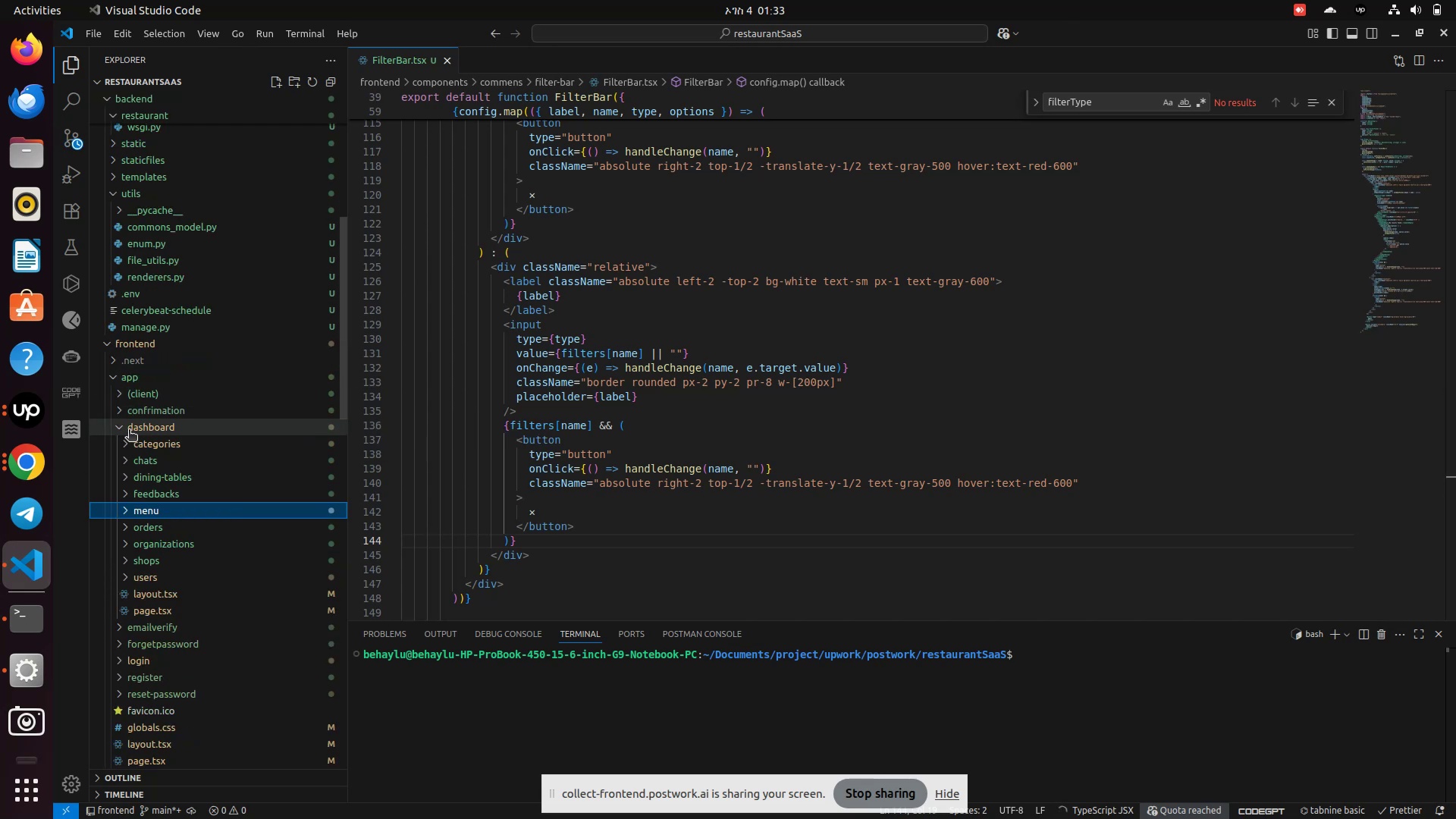 
left_click([124, 431])
 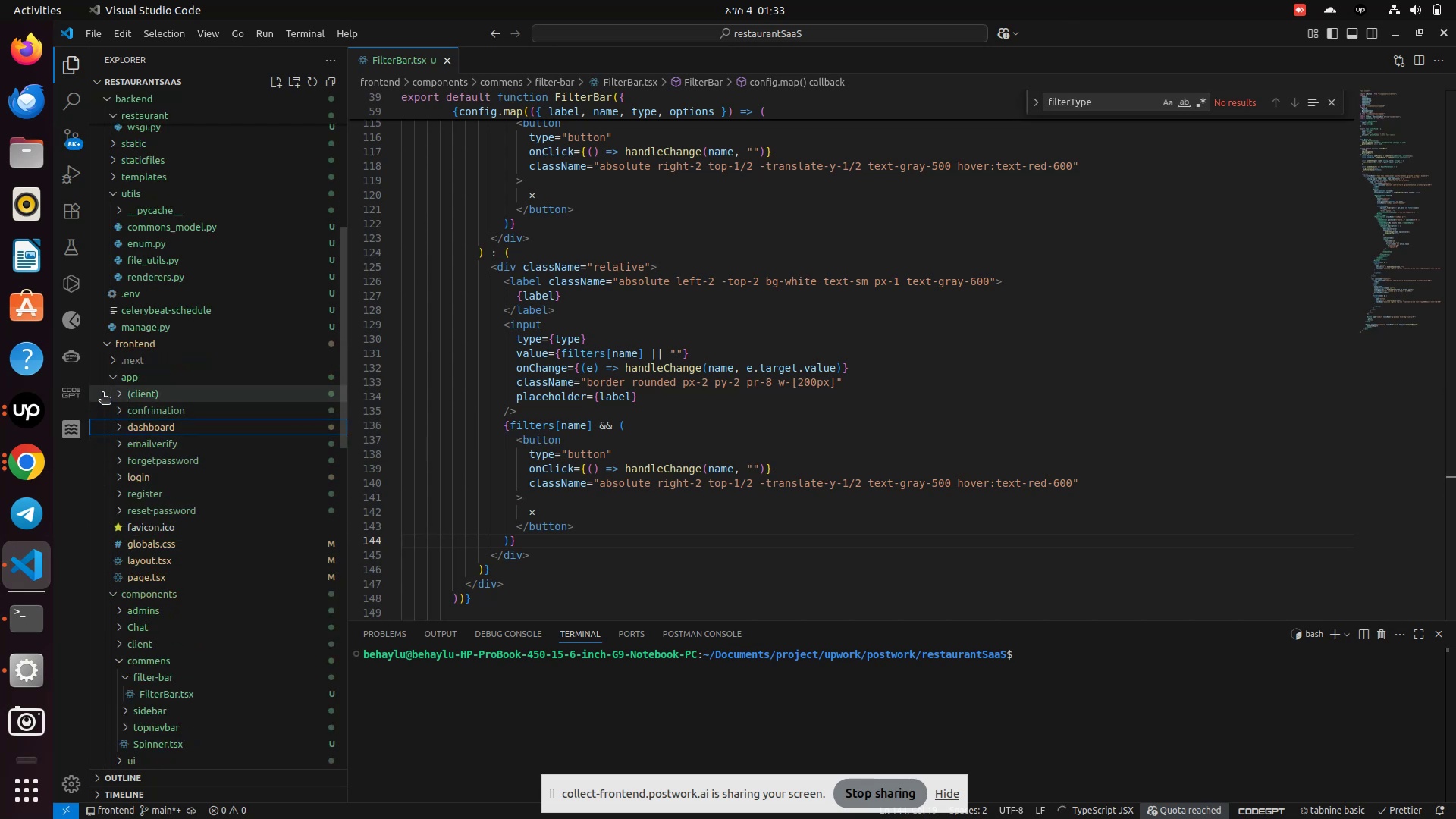 
left_click([110, 377])
 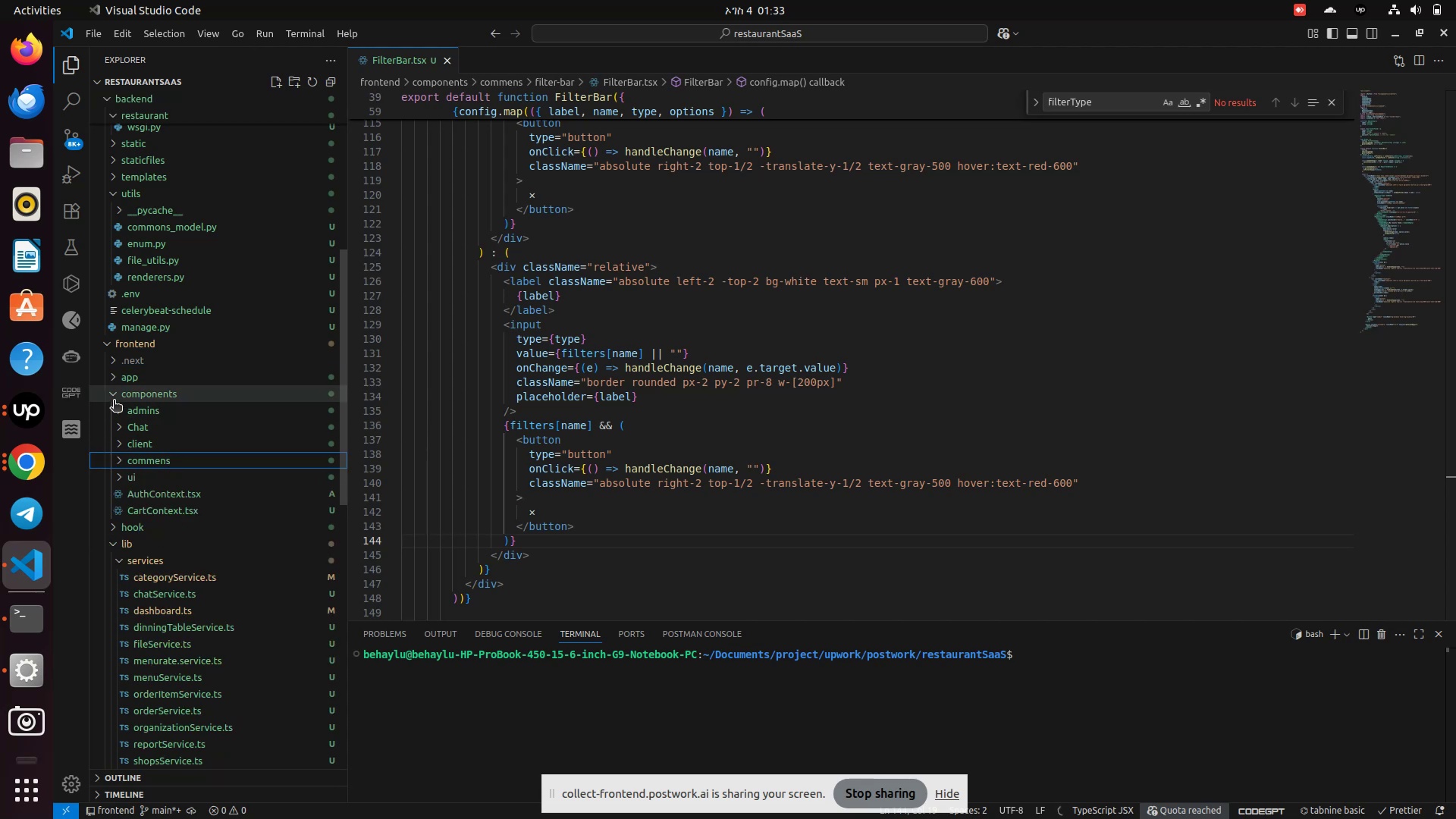 
left_click([114, 400])
 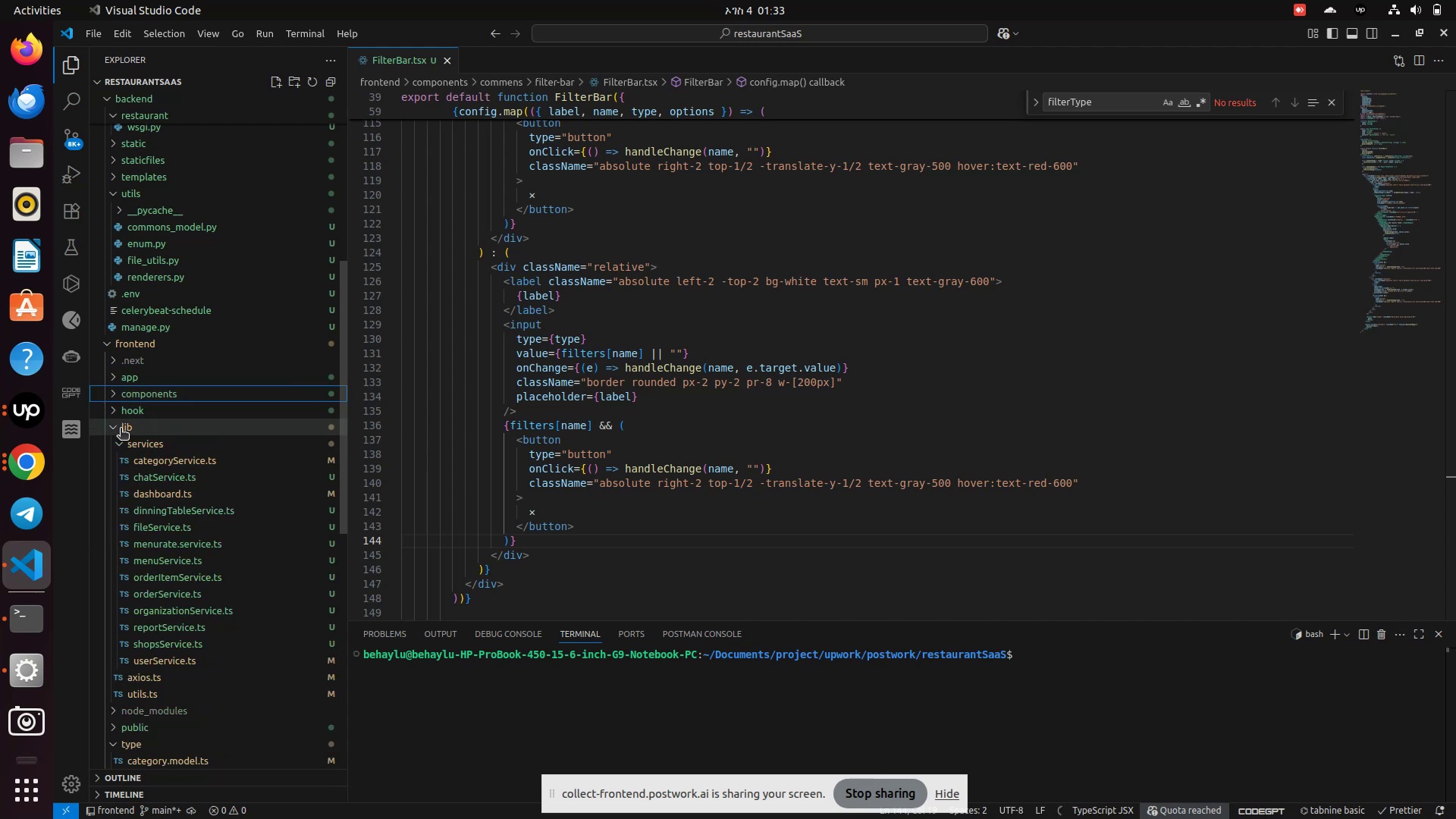 
left_click([120, 429])
 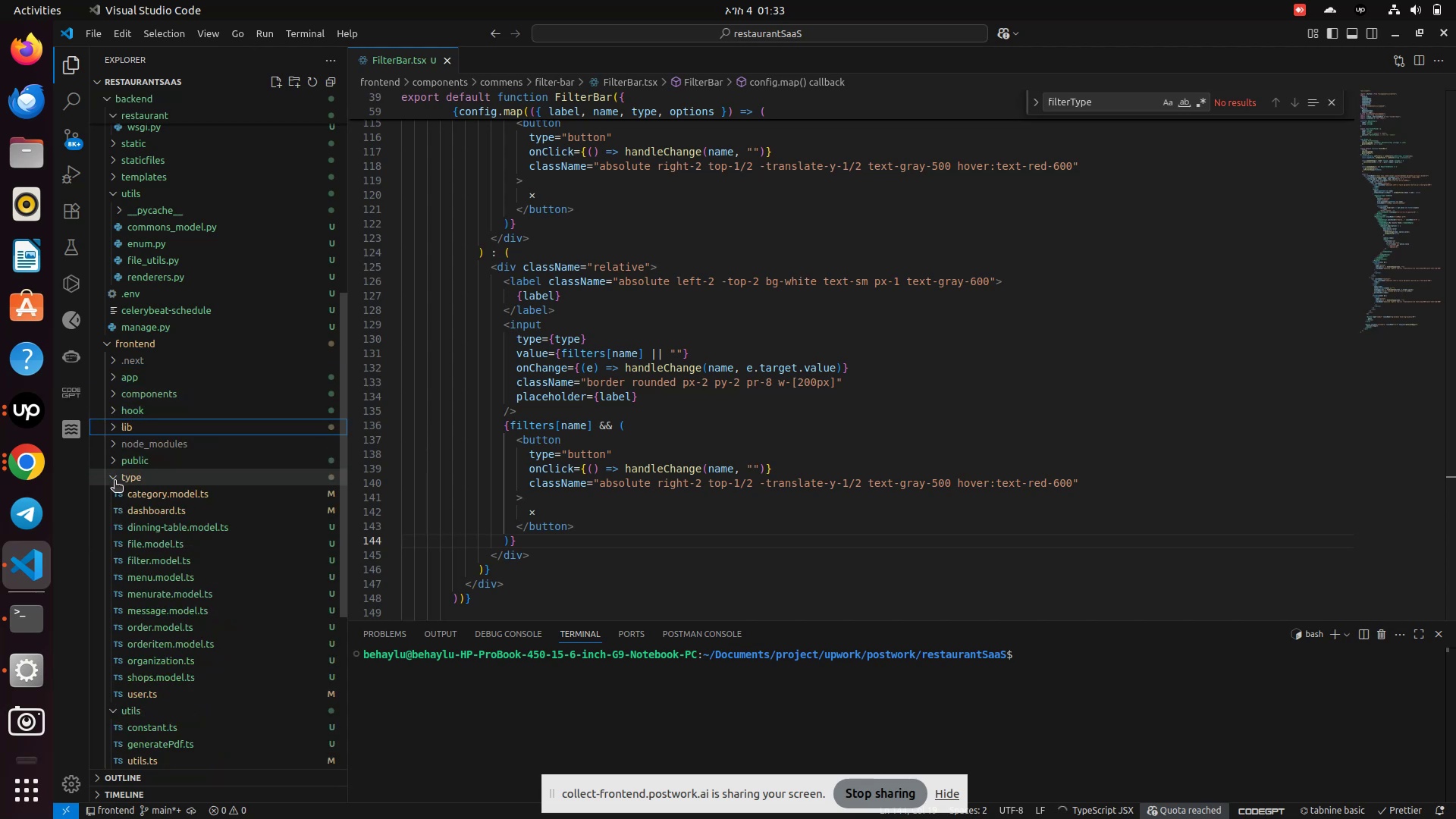 
left_click([115, 482])
 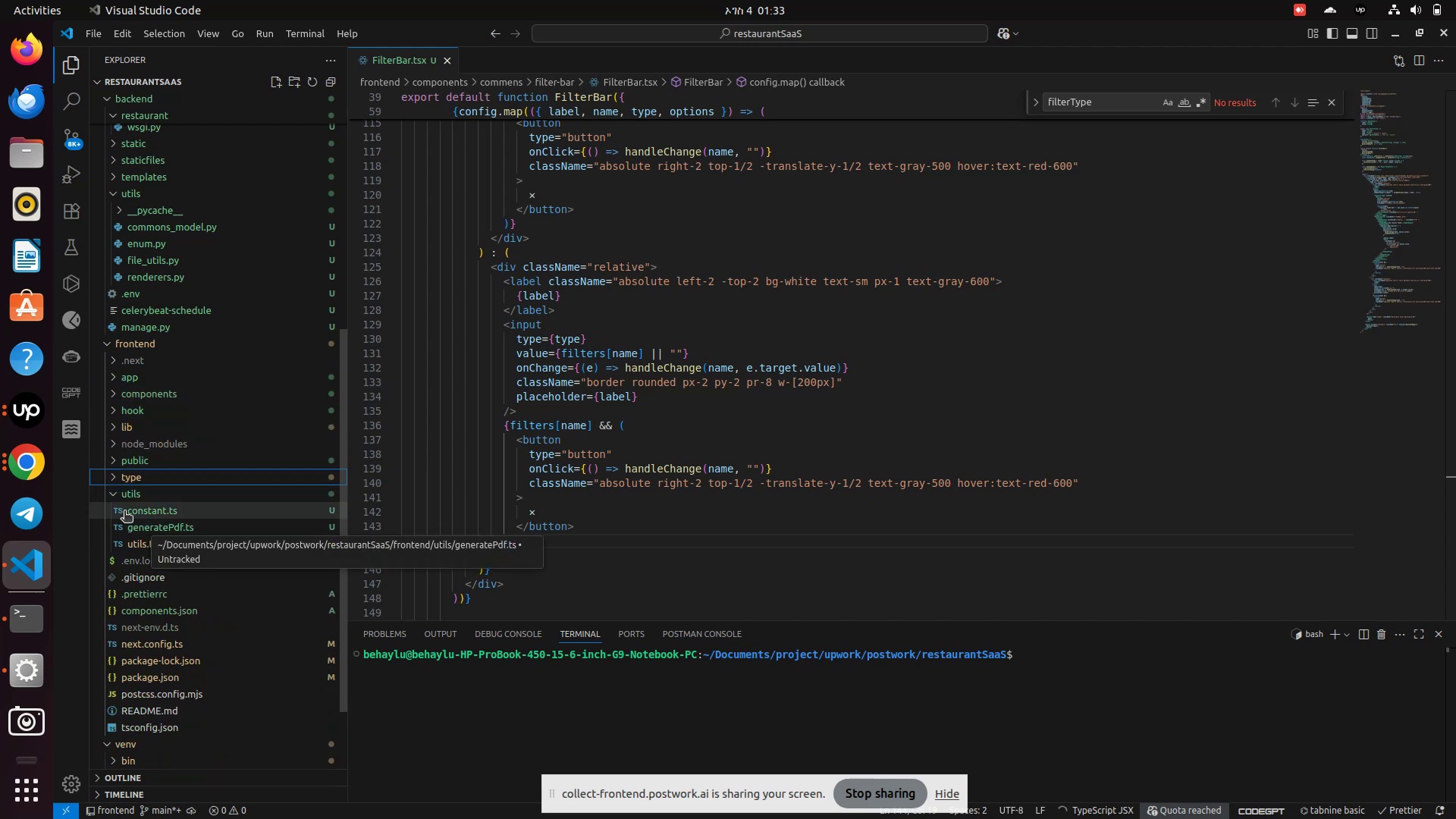 
left_click([121, 495])
 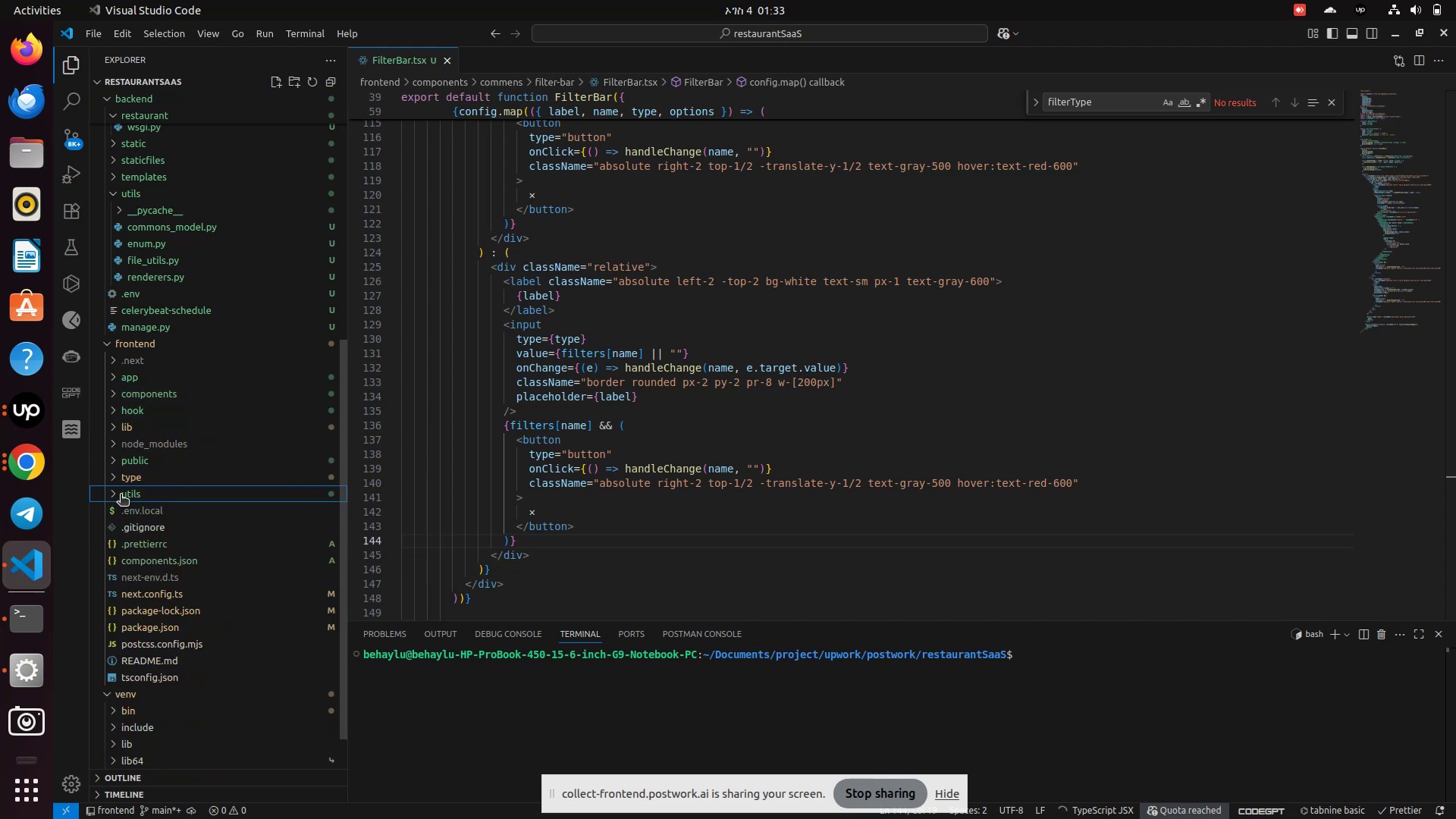 
scroll: coordinate [130, 313], scroll_direction: up, amount: 13.0
 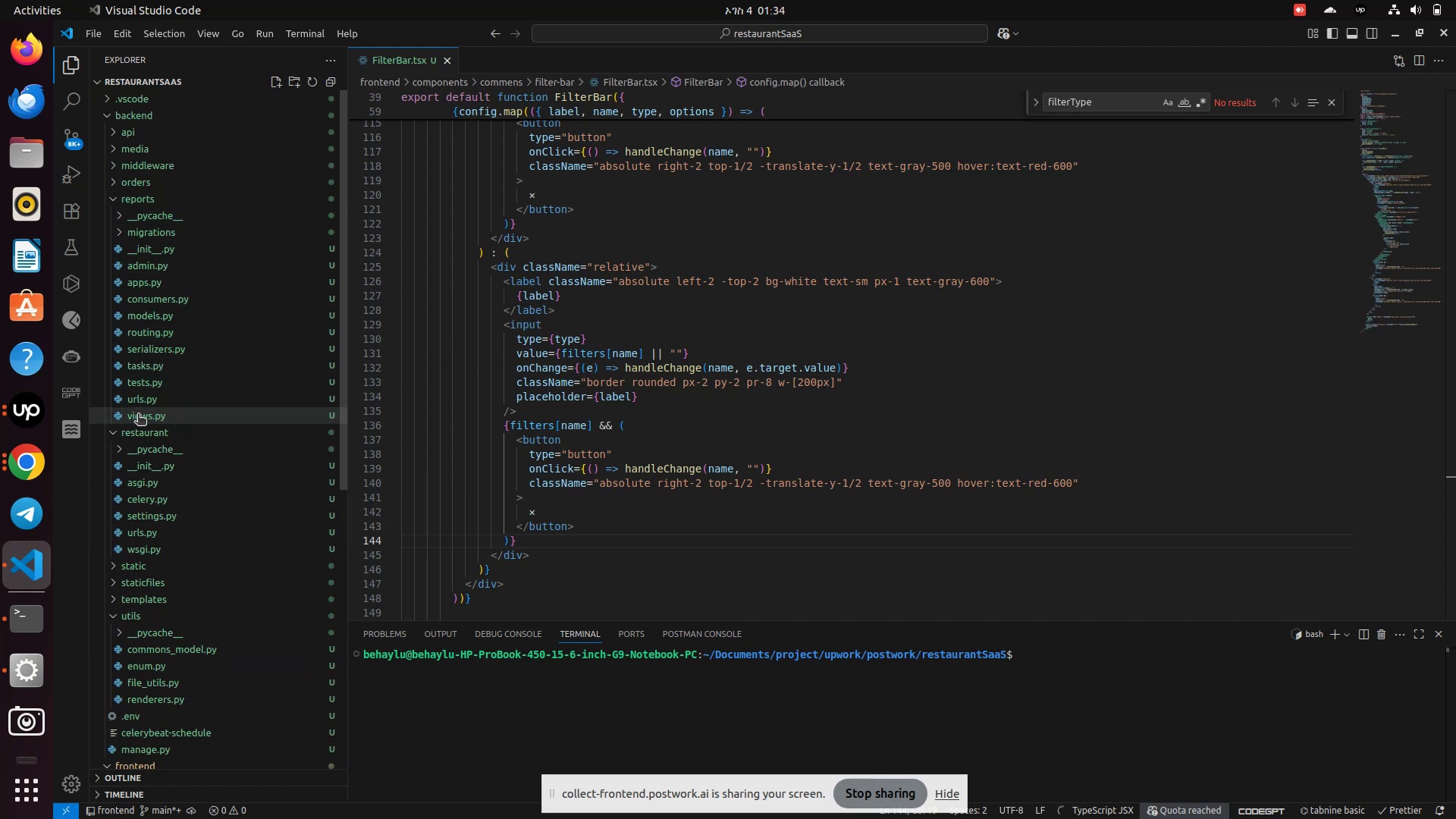 
left_click([136, 403])
 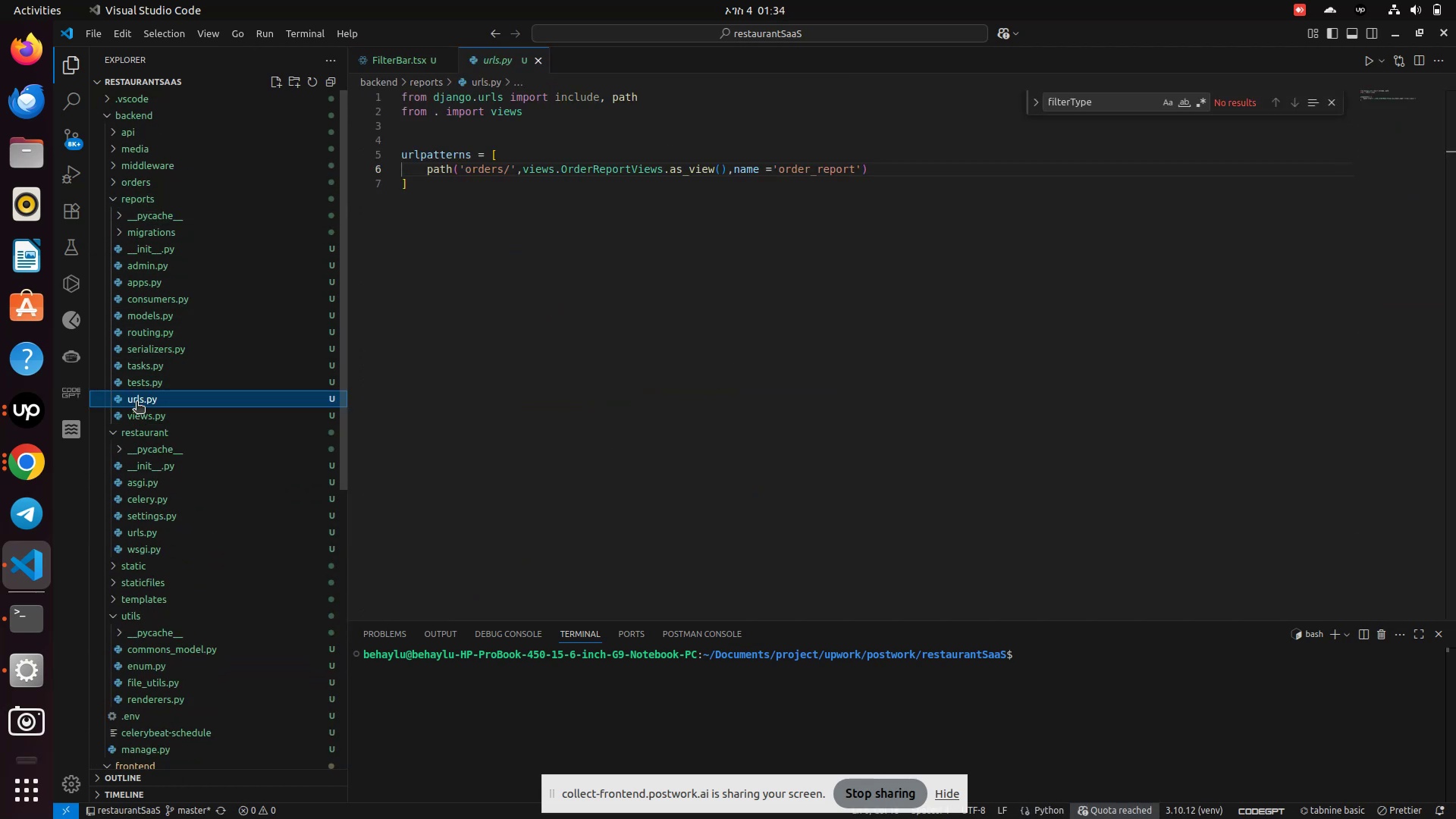 
left_click([139, 415])
 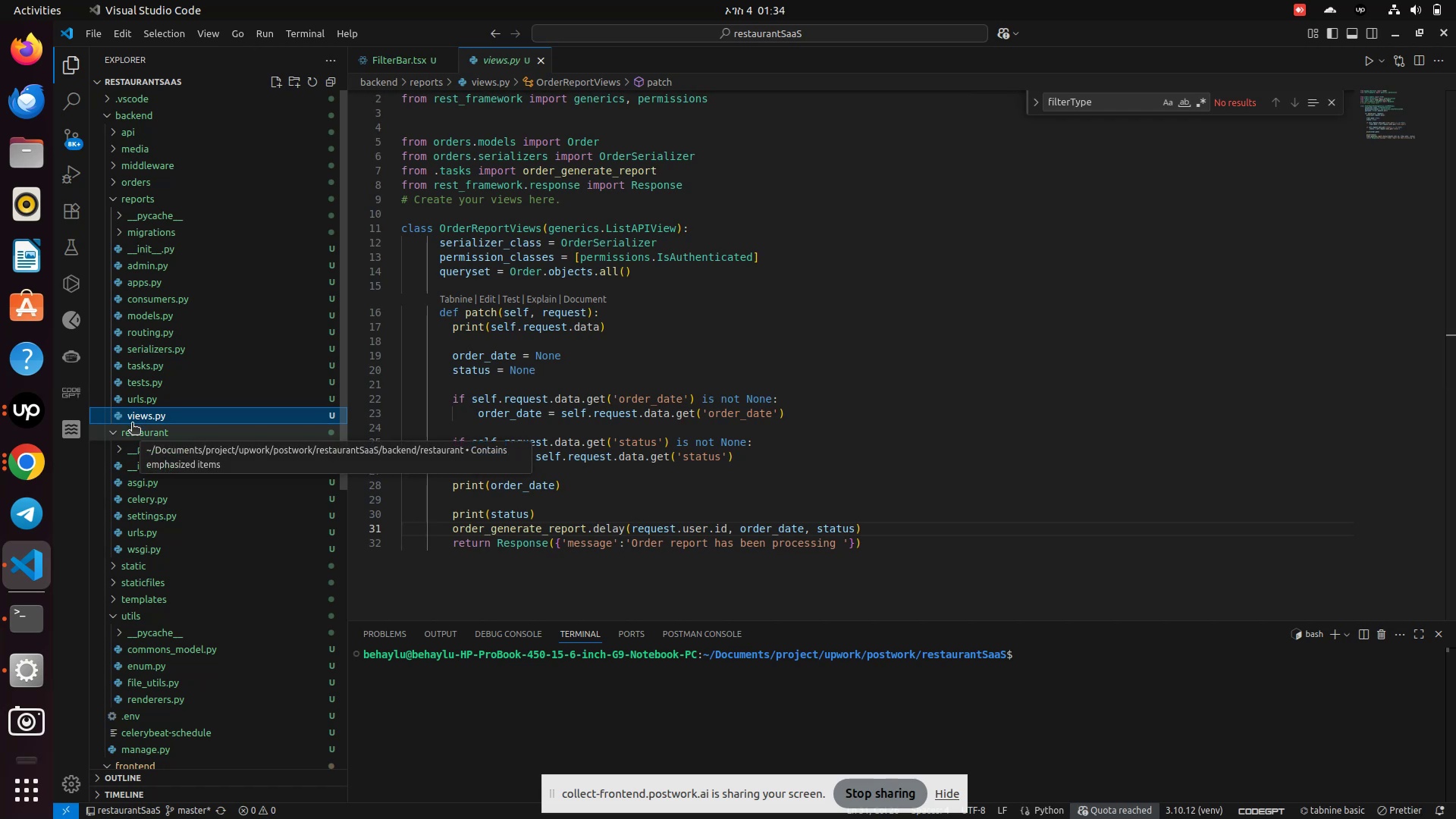 
left_click([892, 540])
 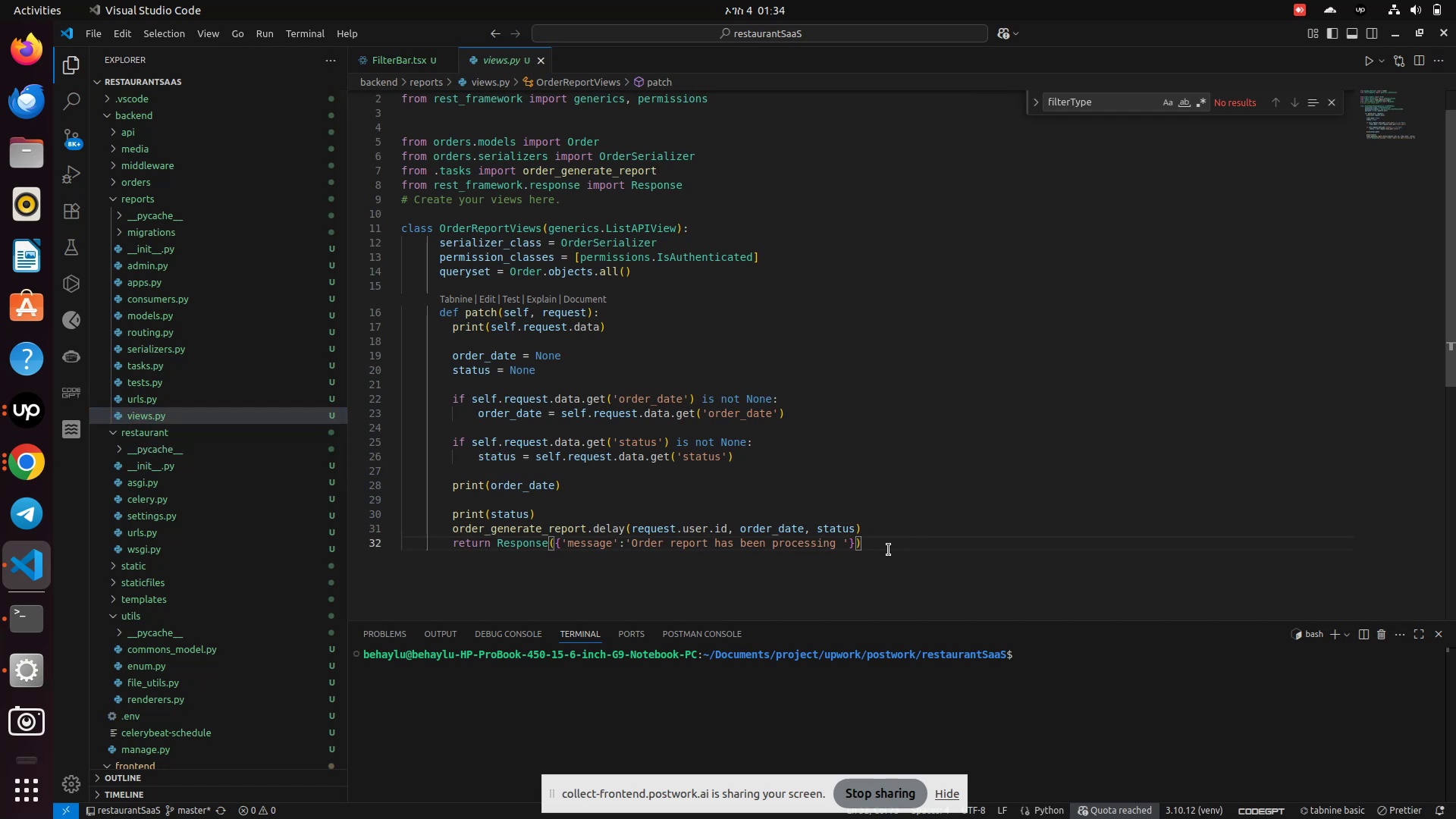 
key(Enter)
 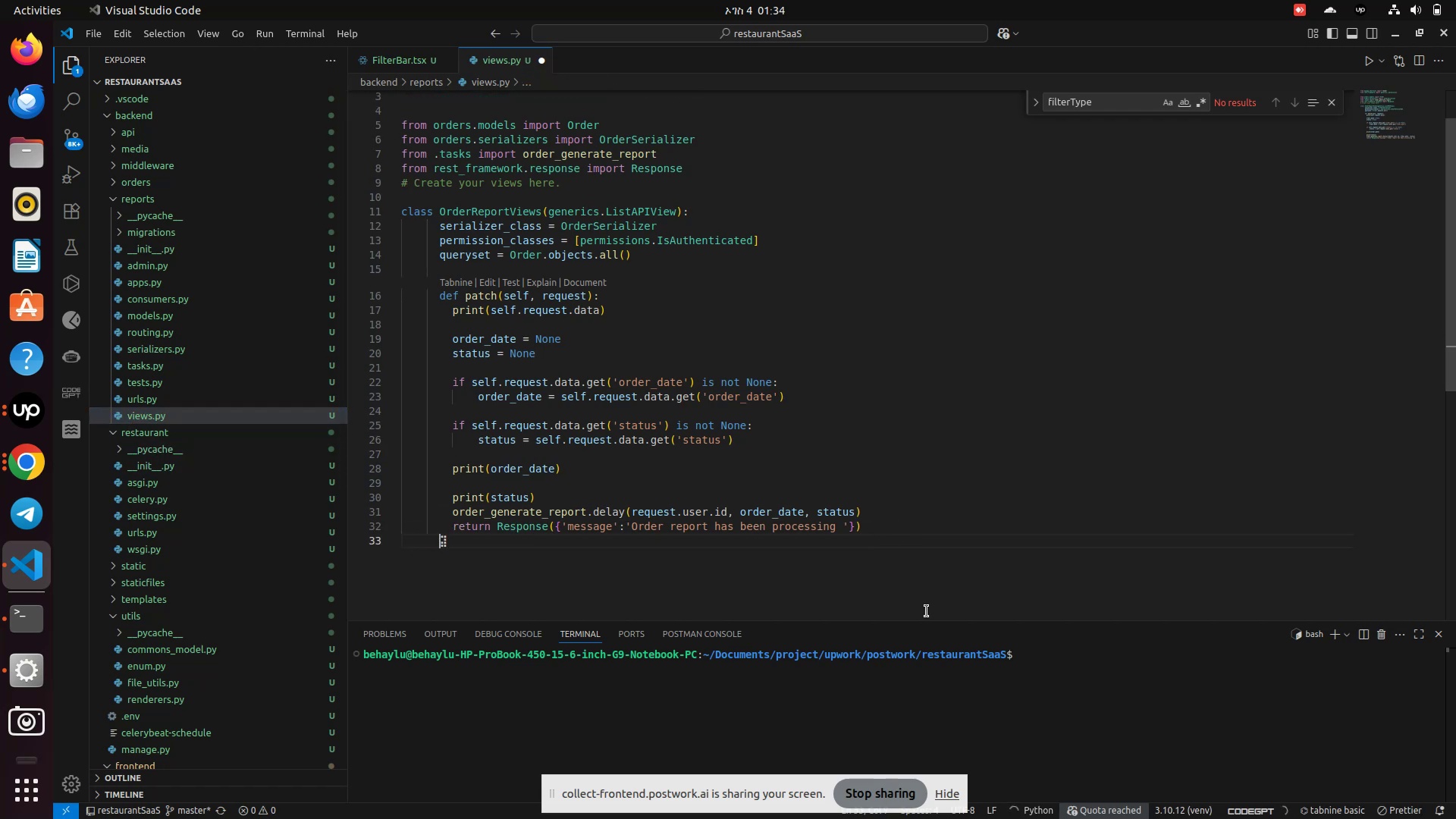 
key(Backspace)
 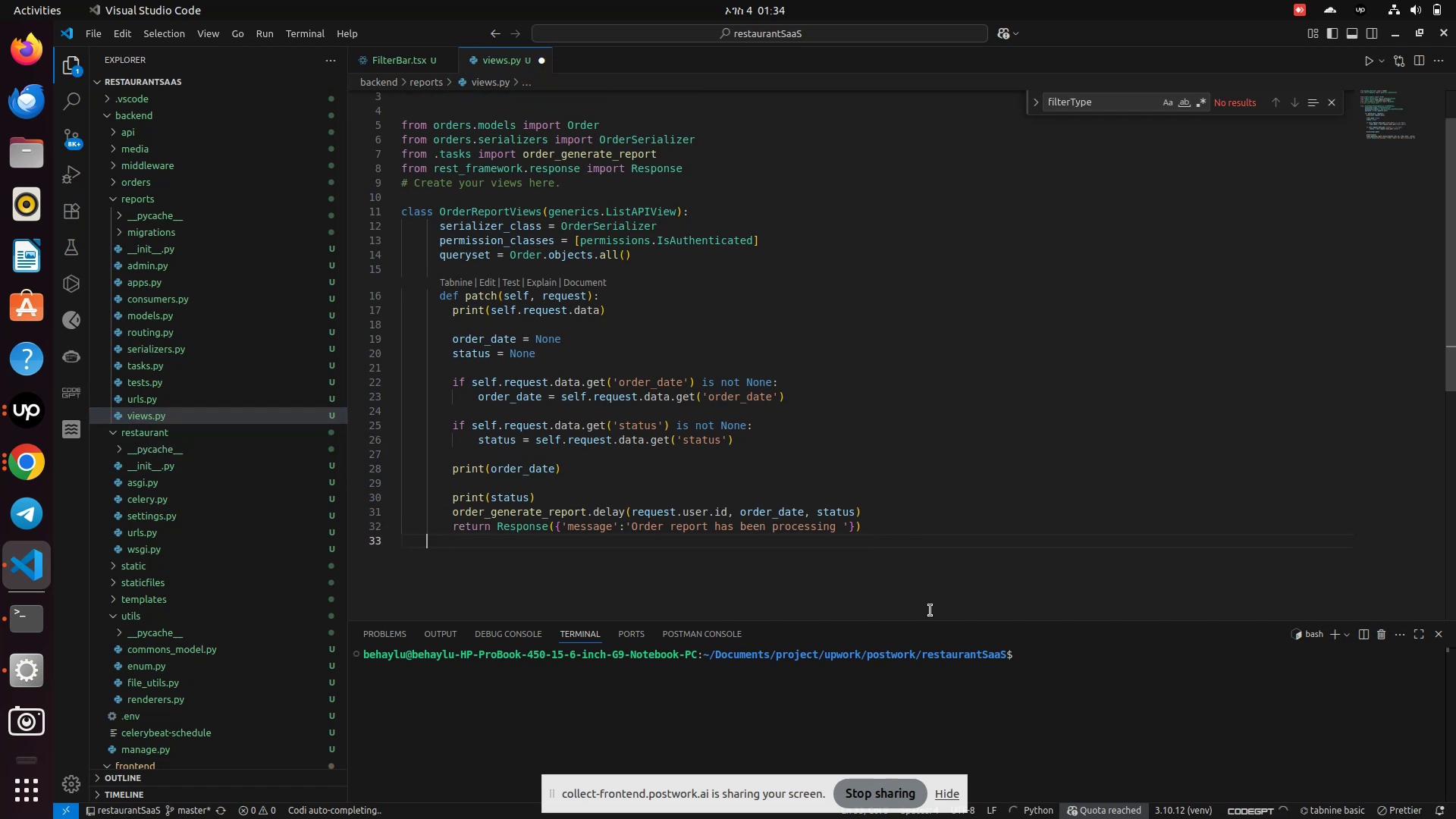 
key(Backspace)
 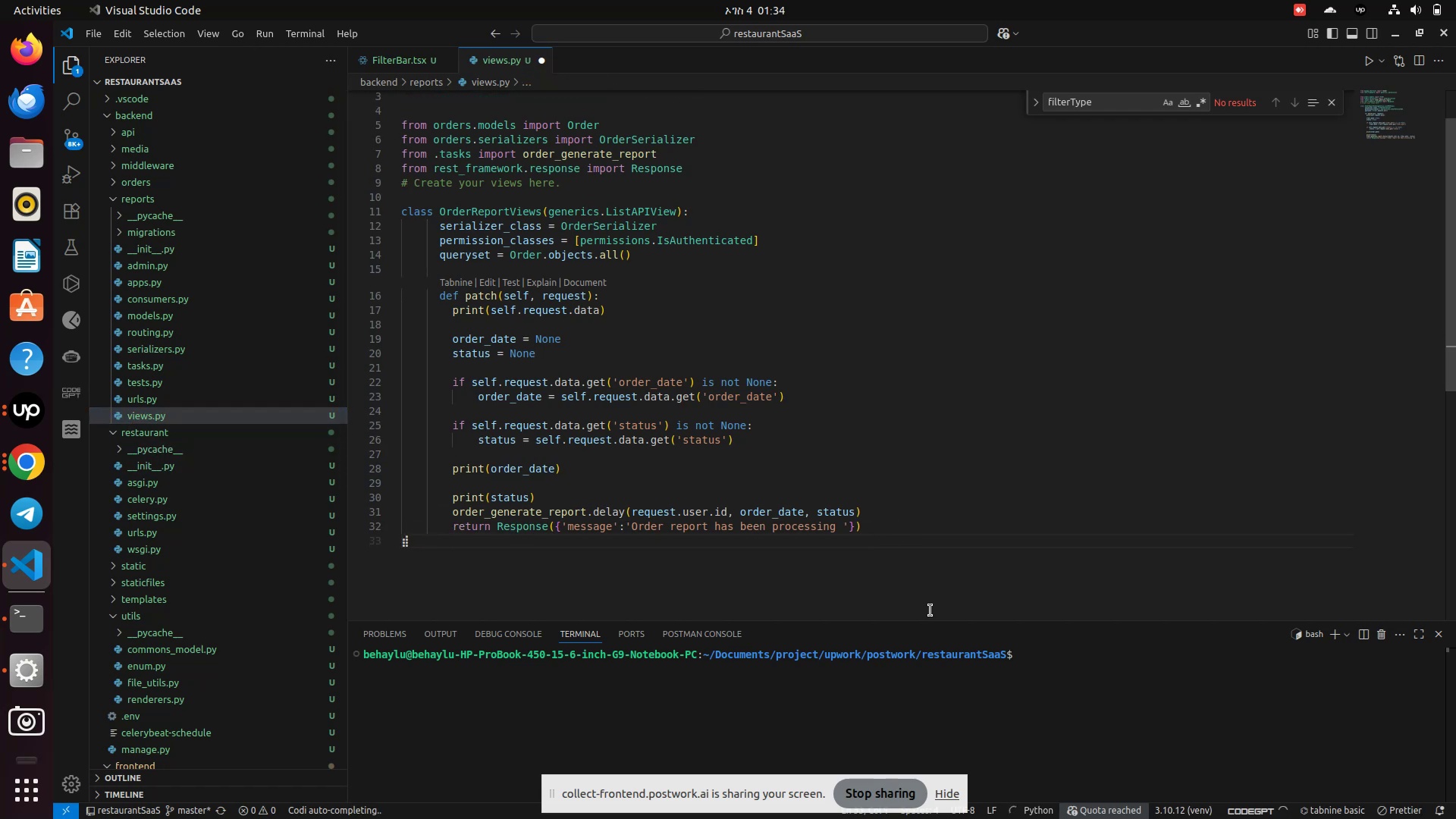 
key(Enter)
 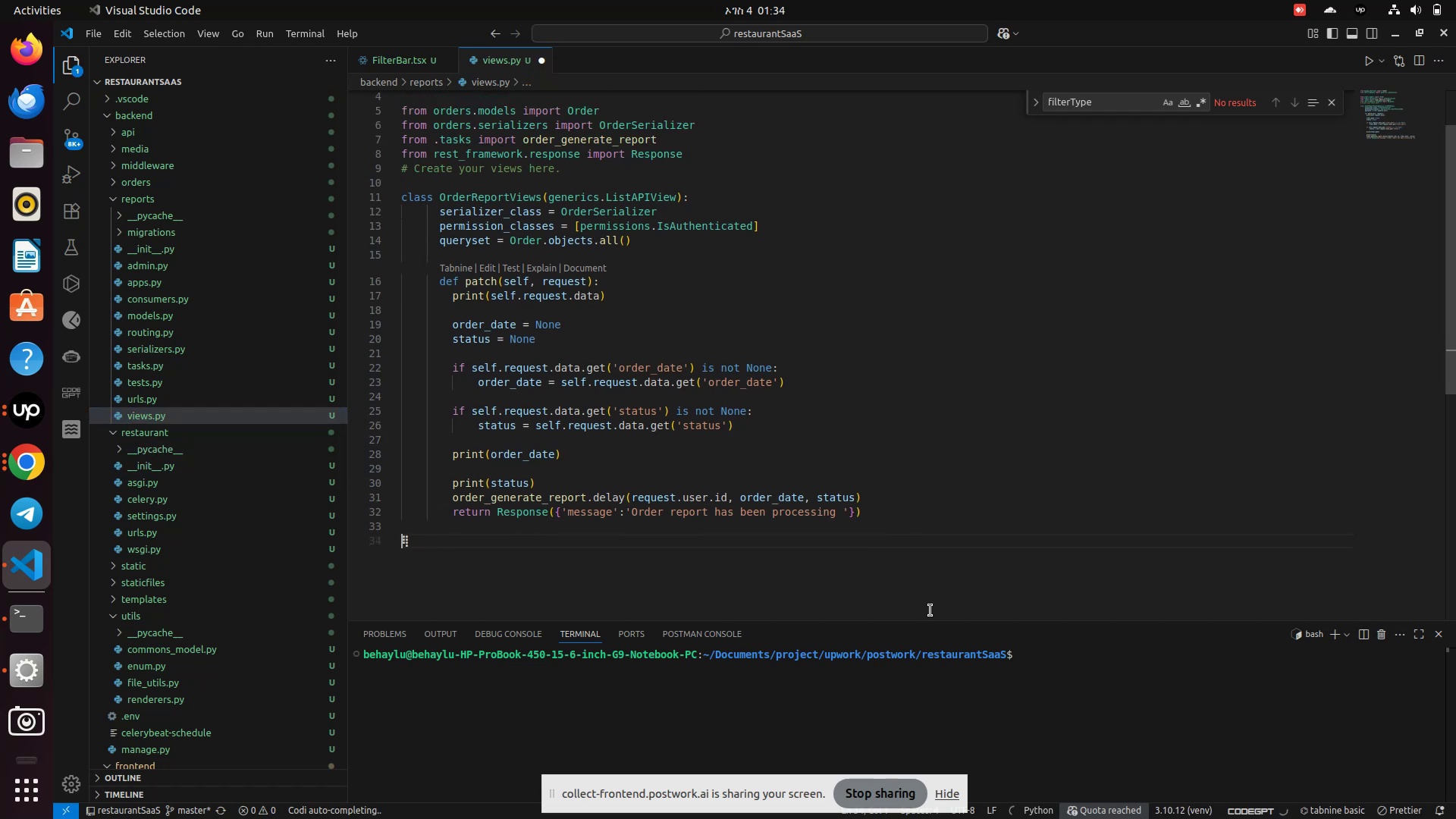 
type(cla)
 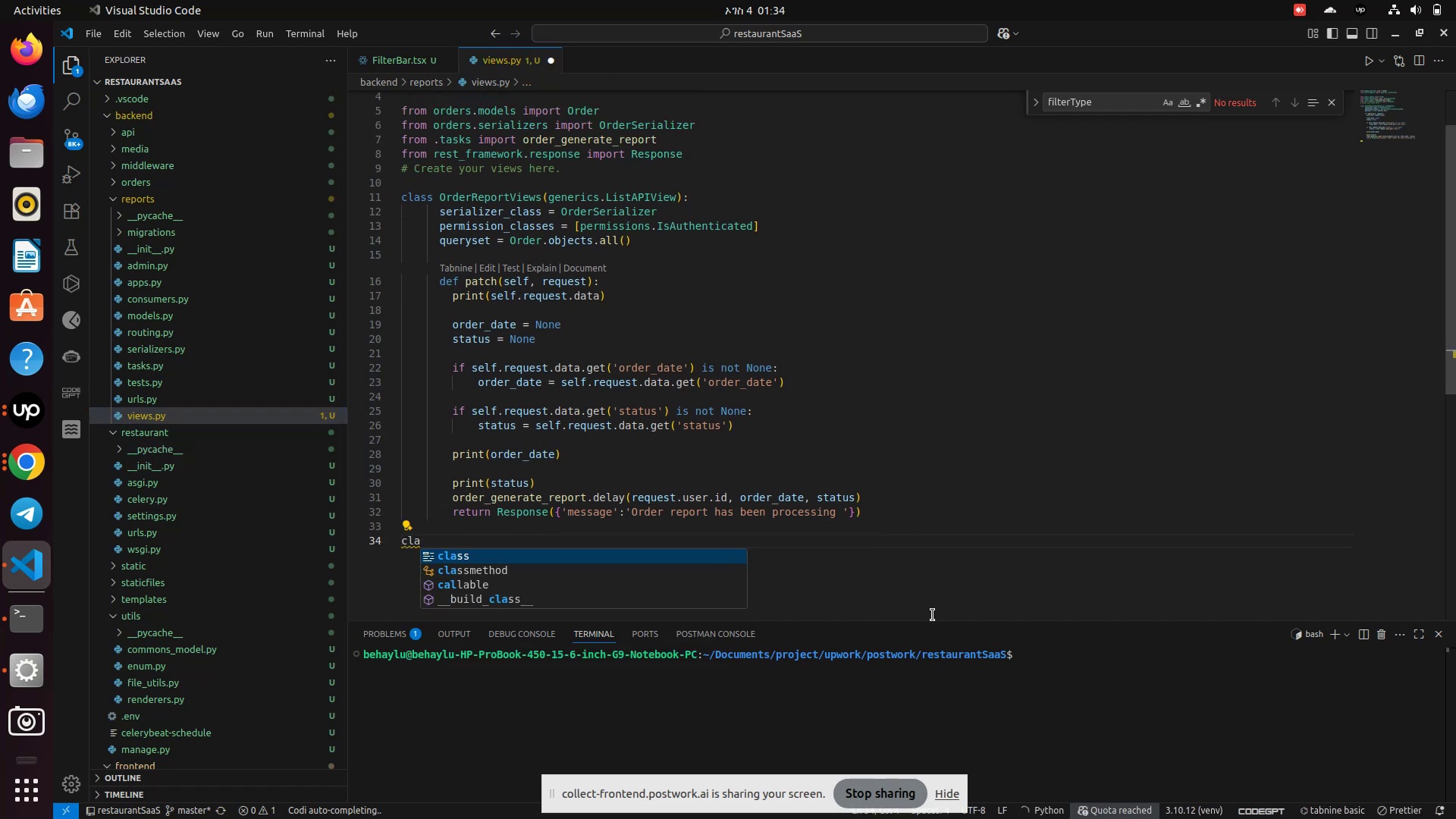 
key(Enter)
 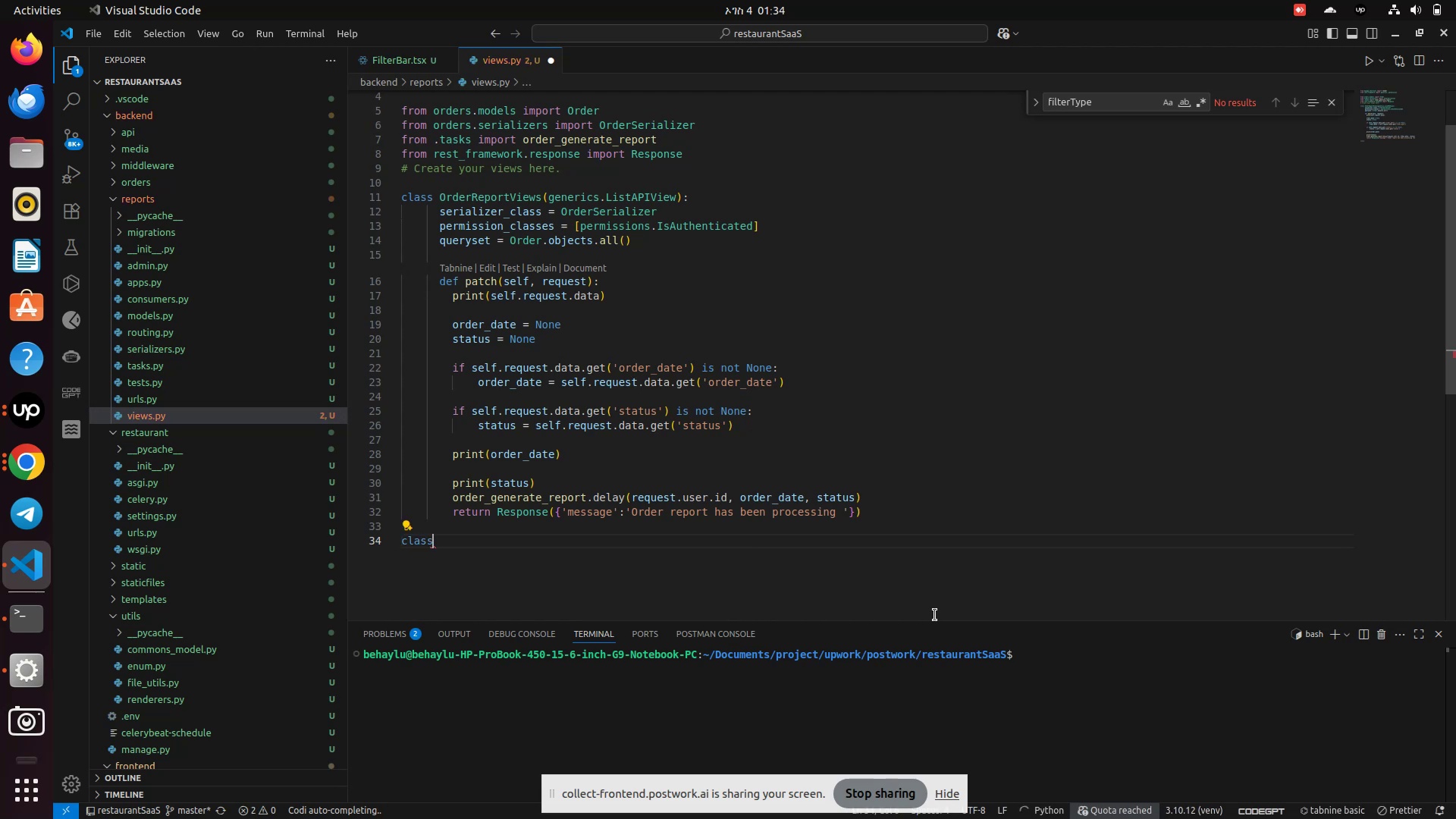 
type( OrderDetailReportViews()
 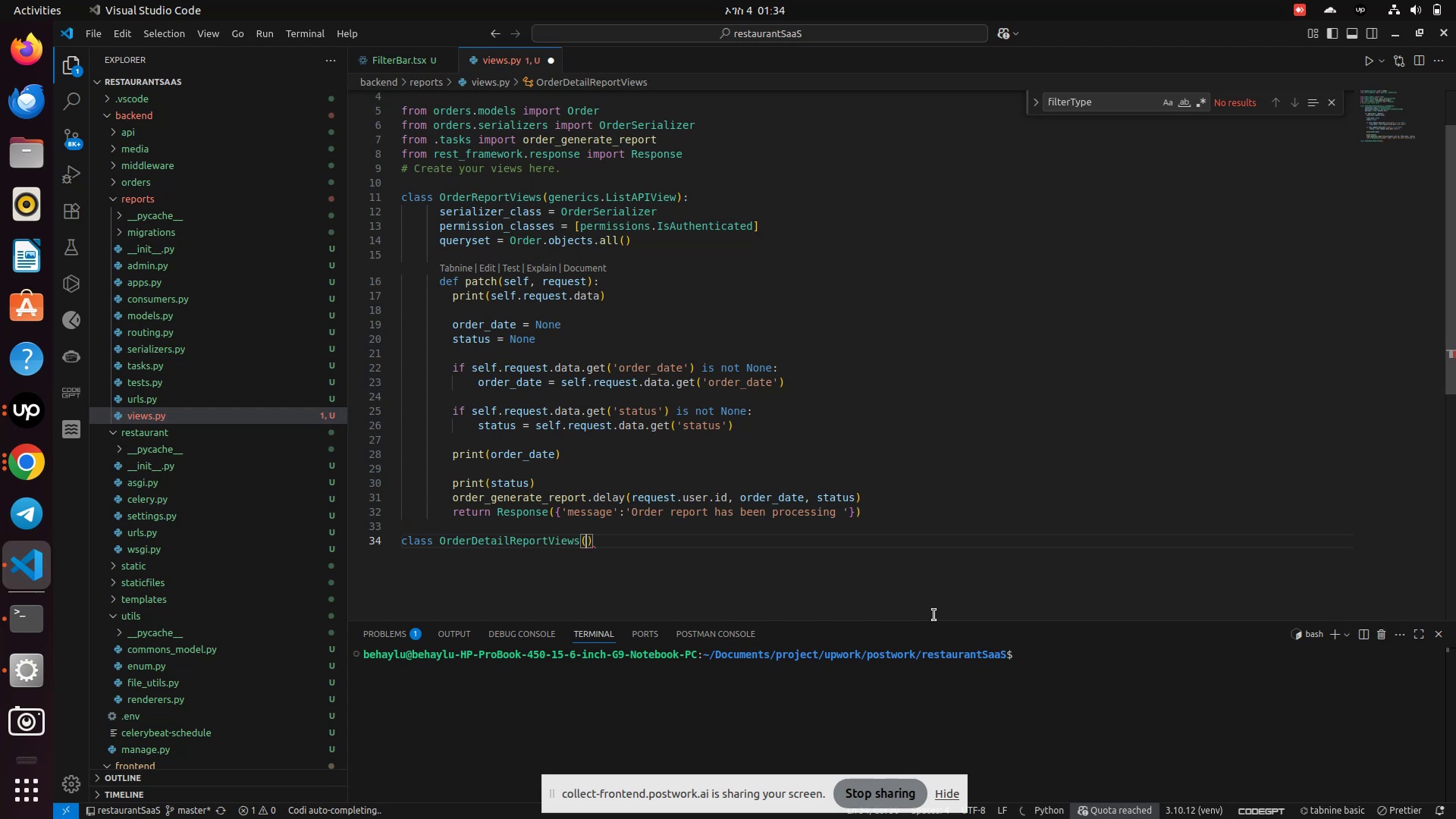 
type(gen)
 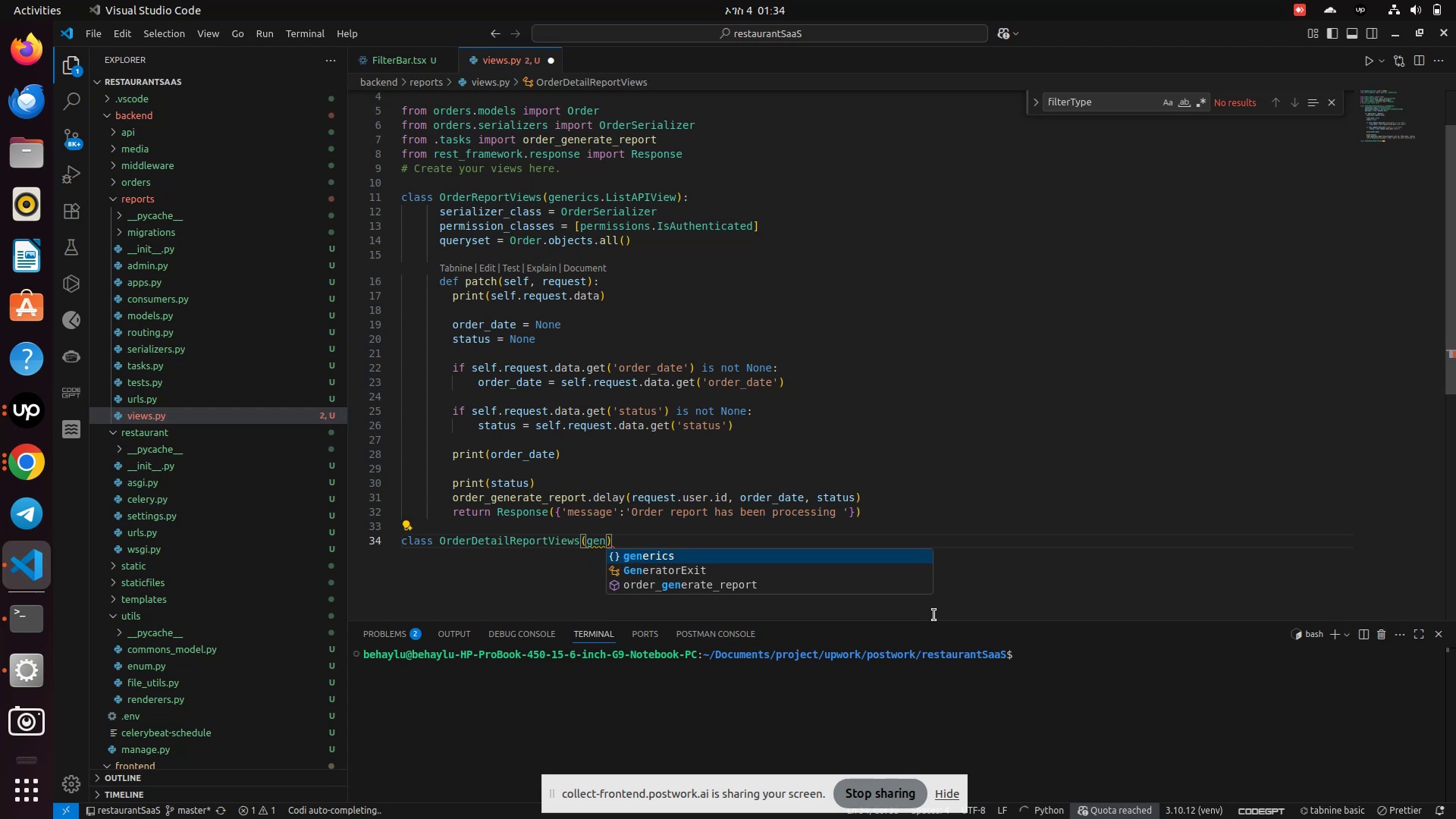 
key(Enter)
 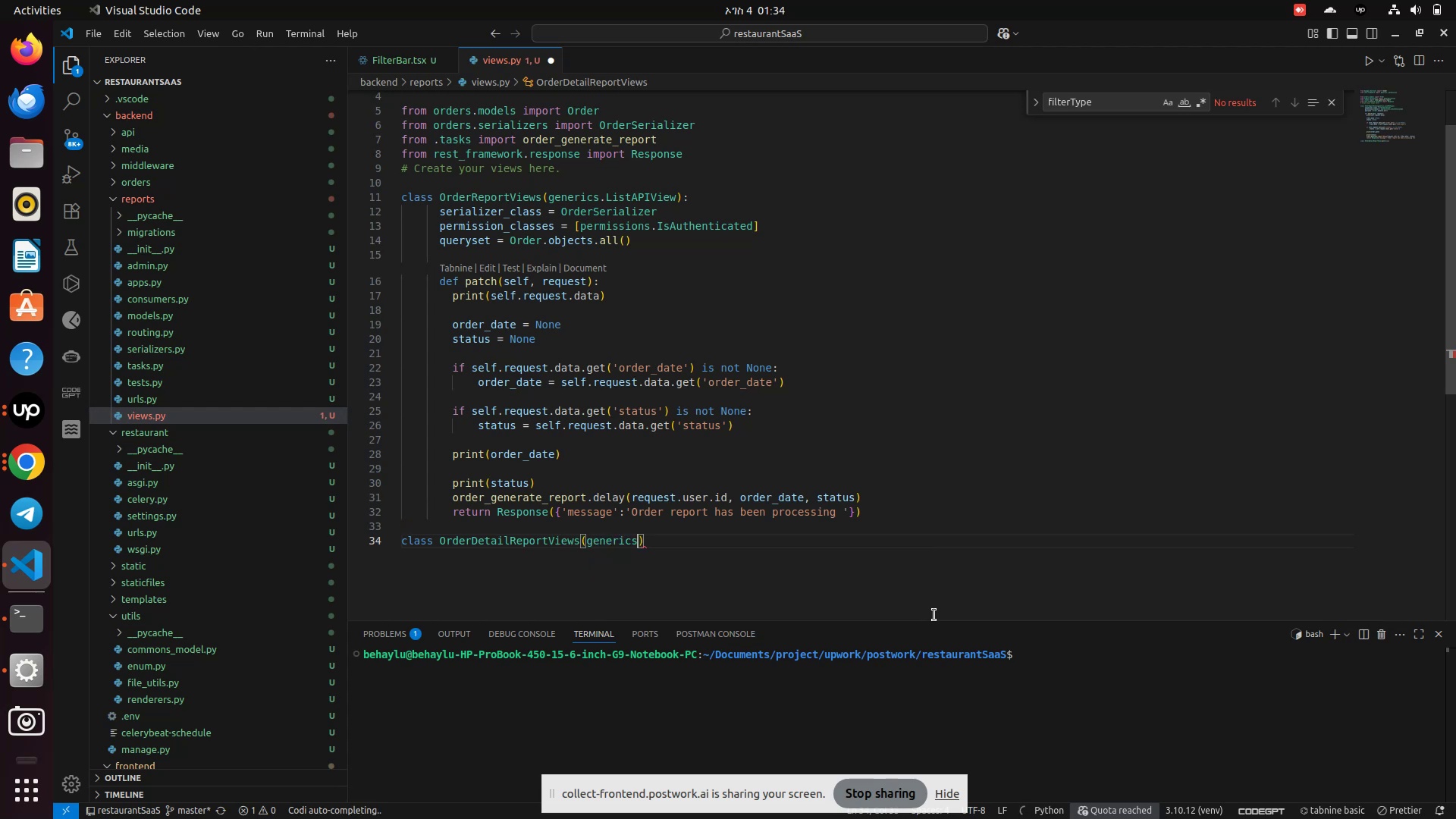 
type(.Re)
 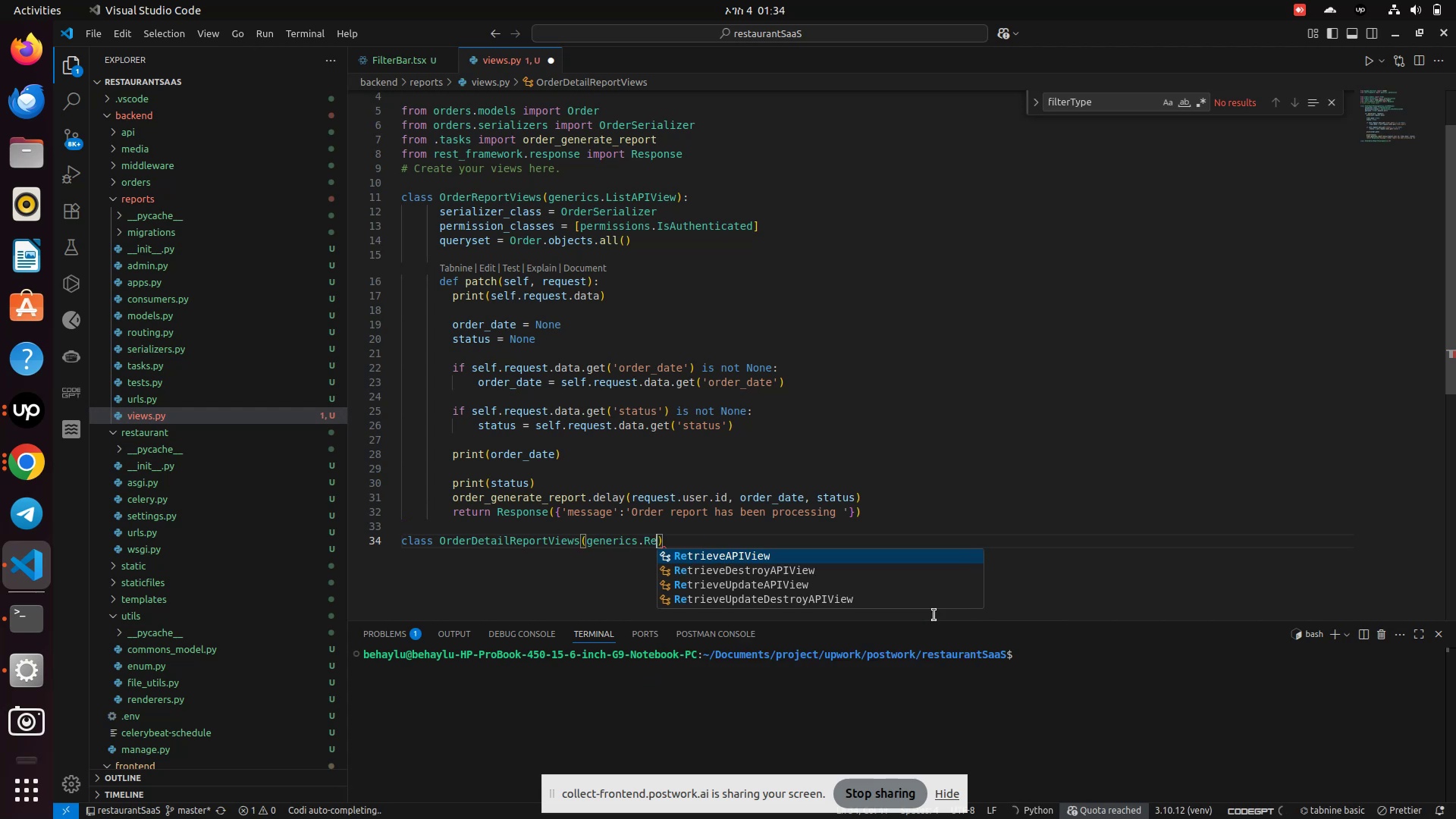 
key(Enter)
 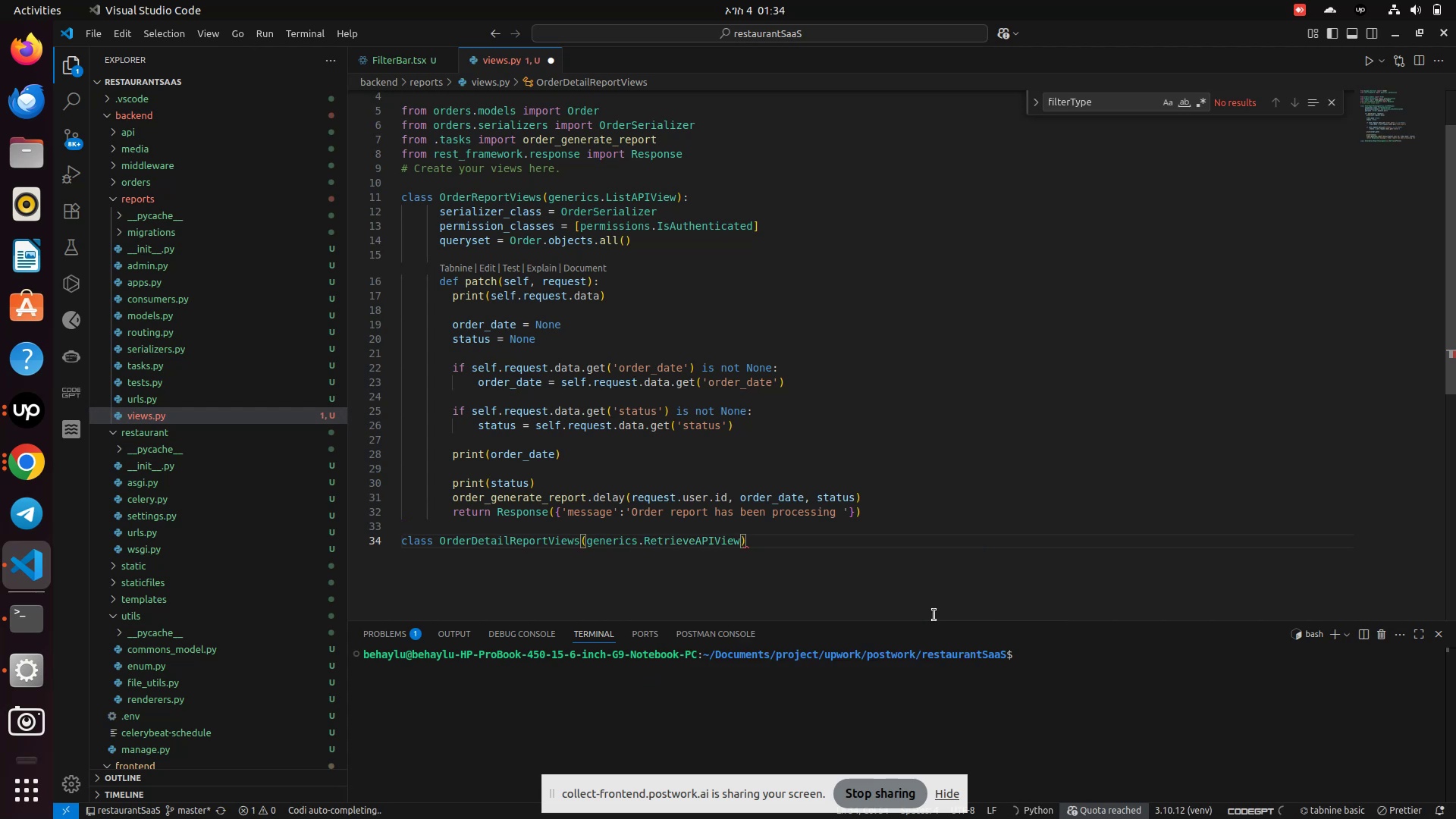 
key(ArrowRight)
 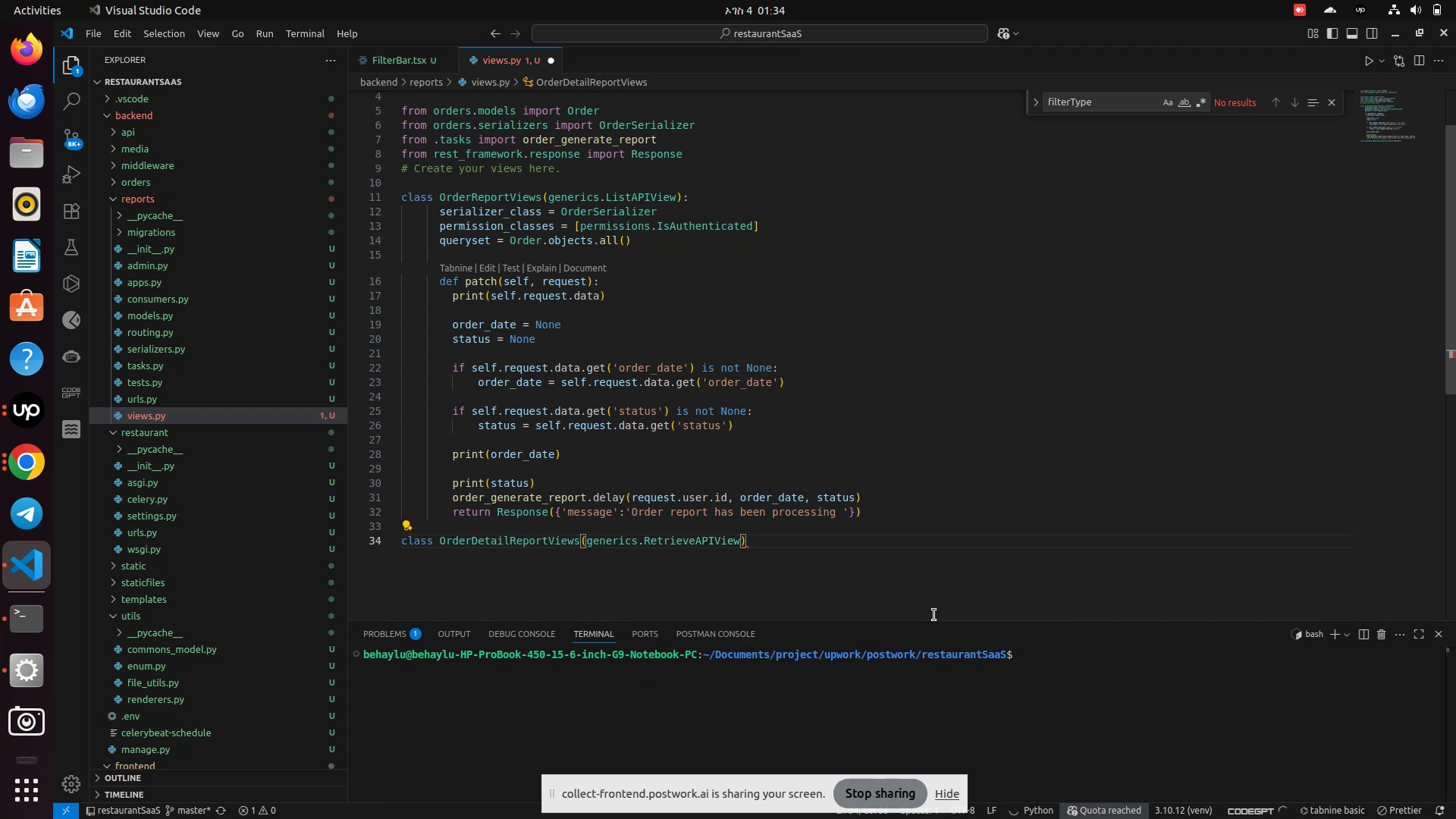 
key(Shift+Semicolon)
 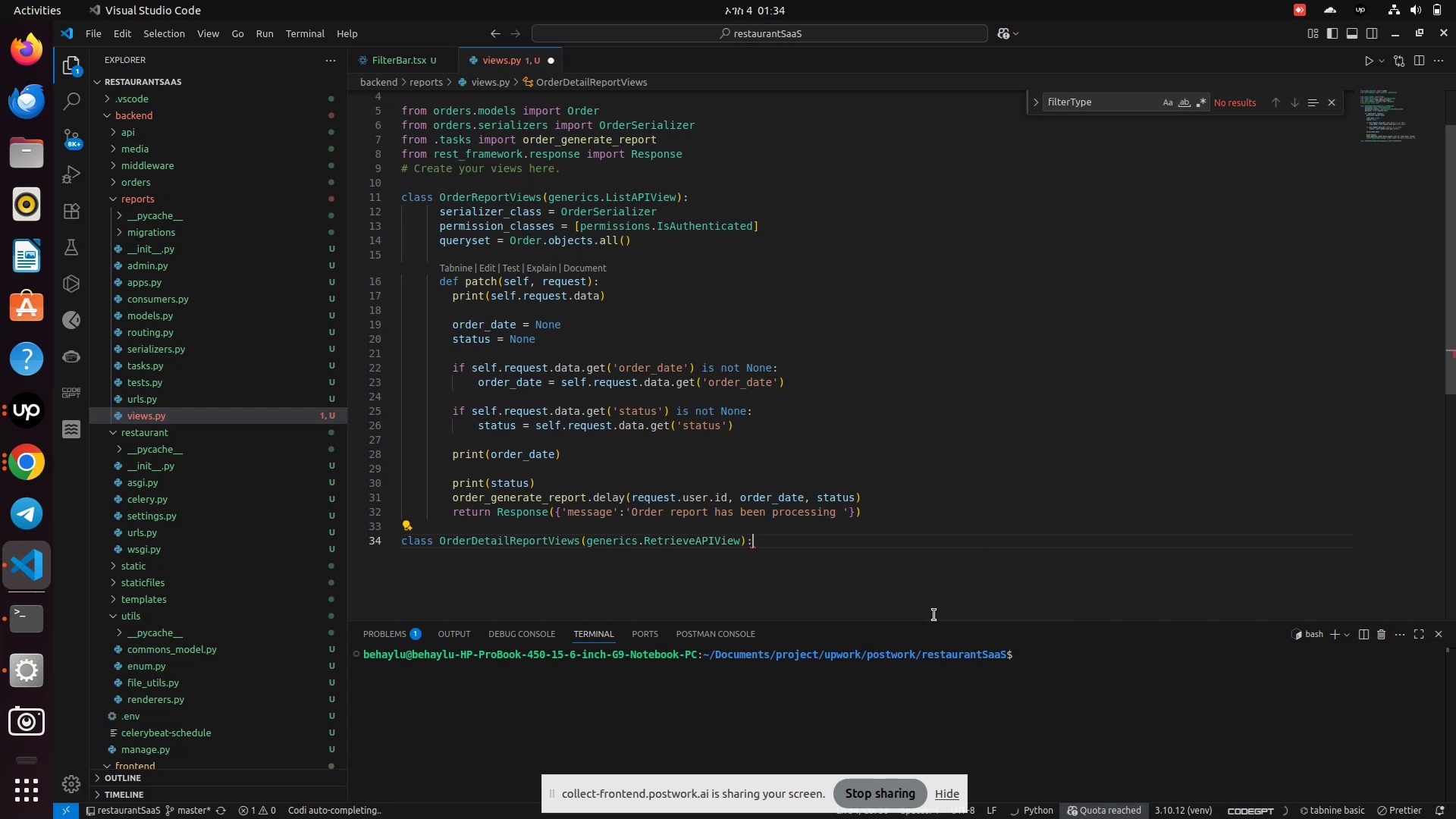 
key(Enter)
 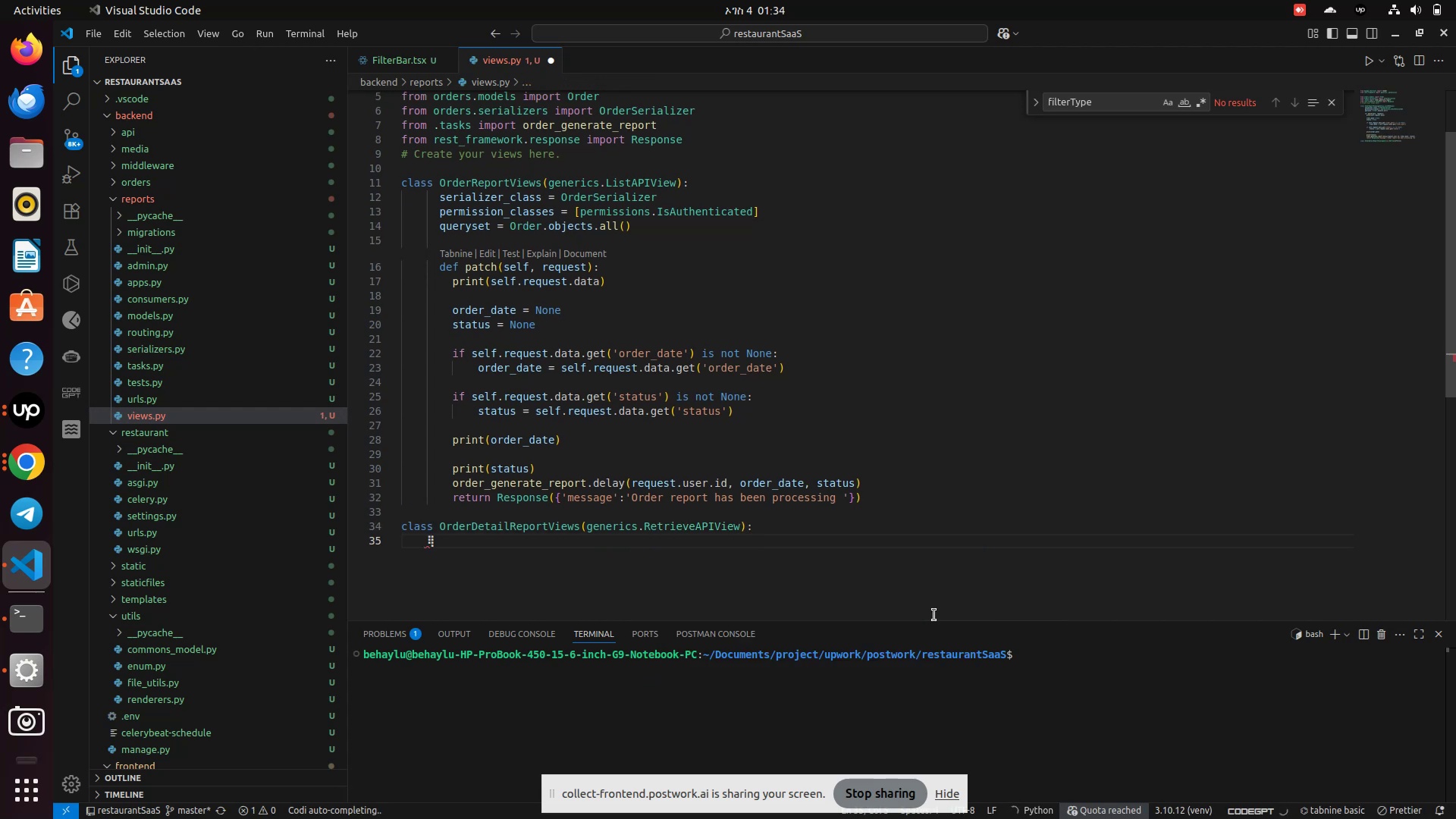 
type( se)
 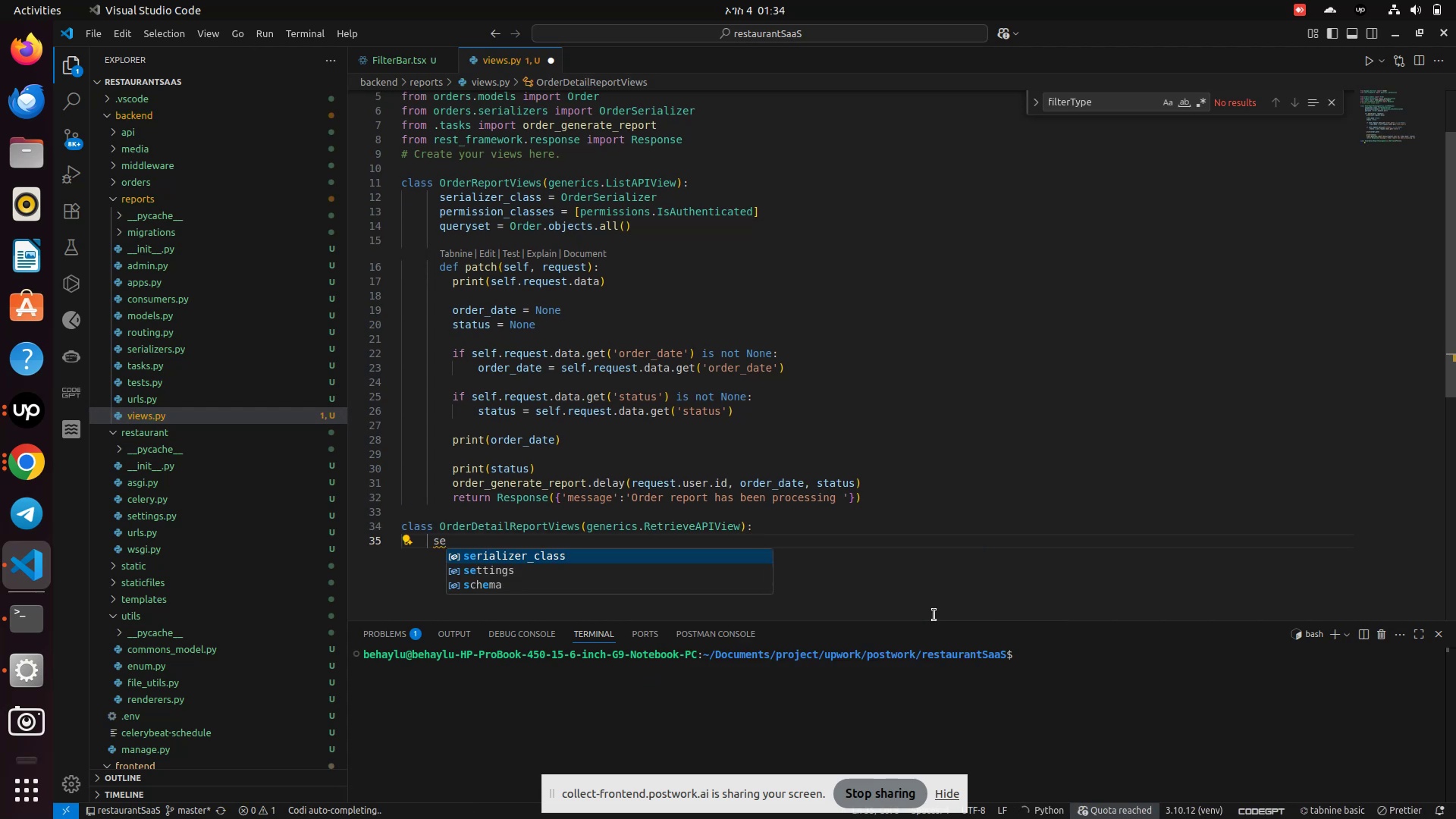 
key(Enter)
 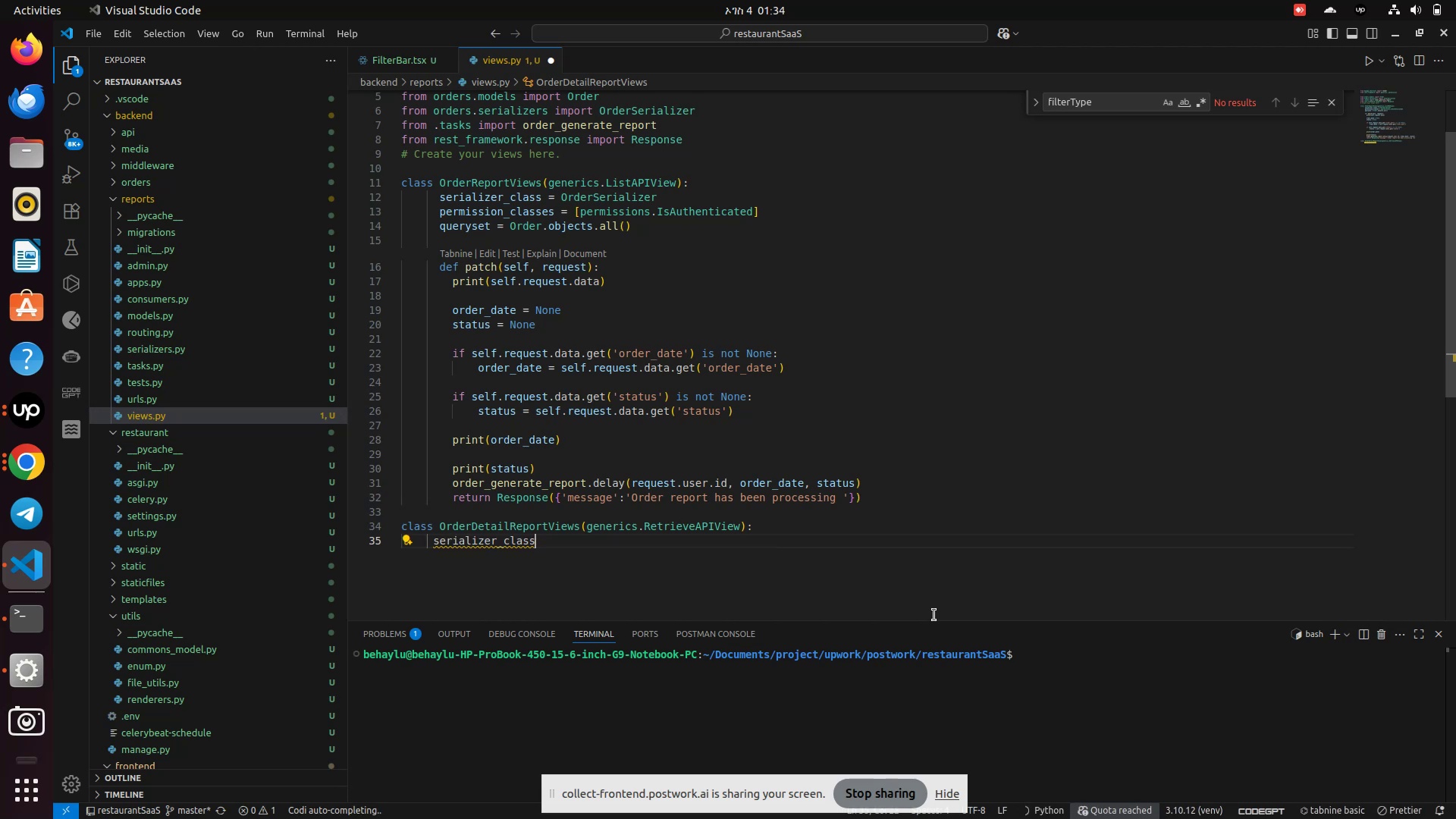 
key(Space)
 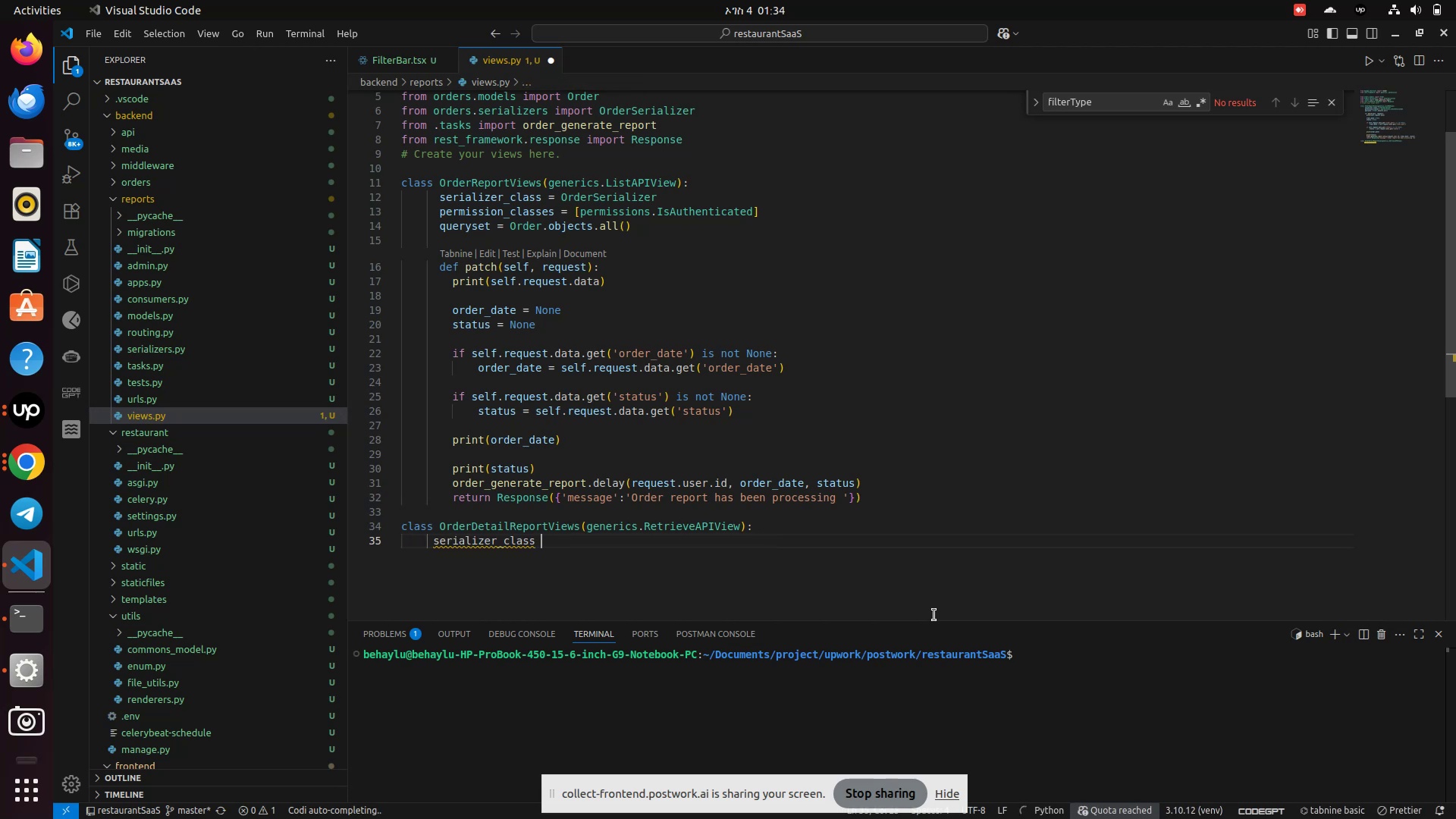 
key(Equal)
 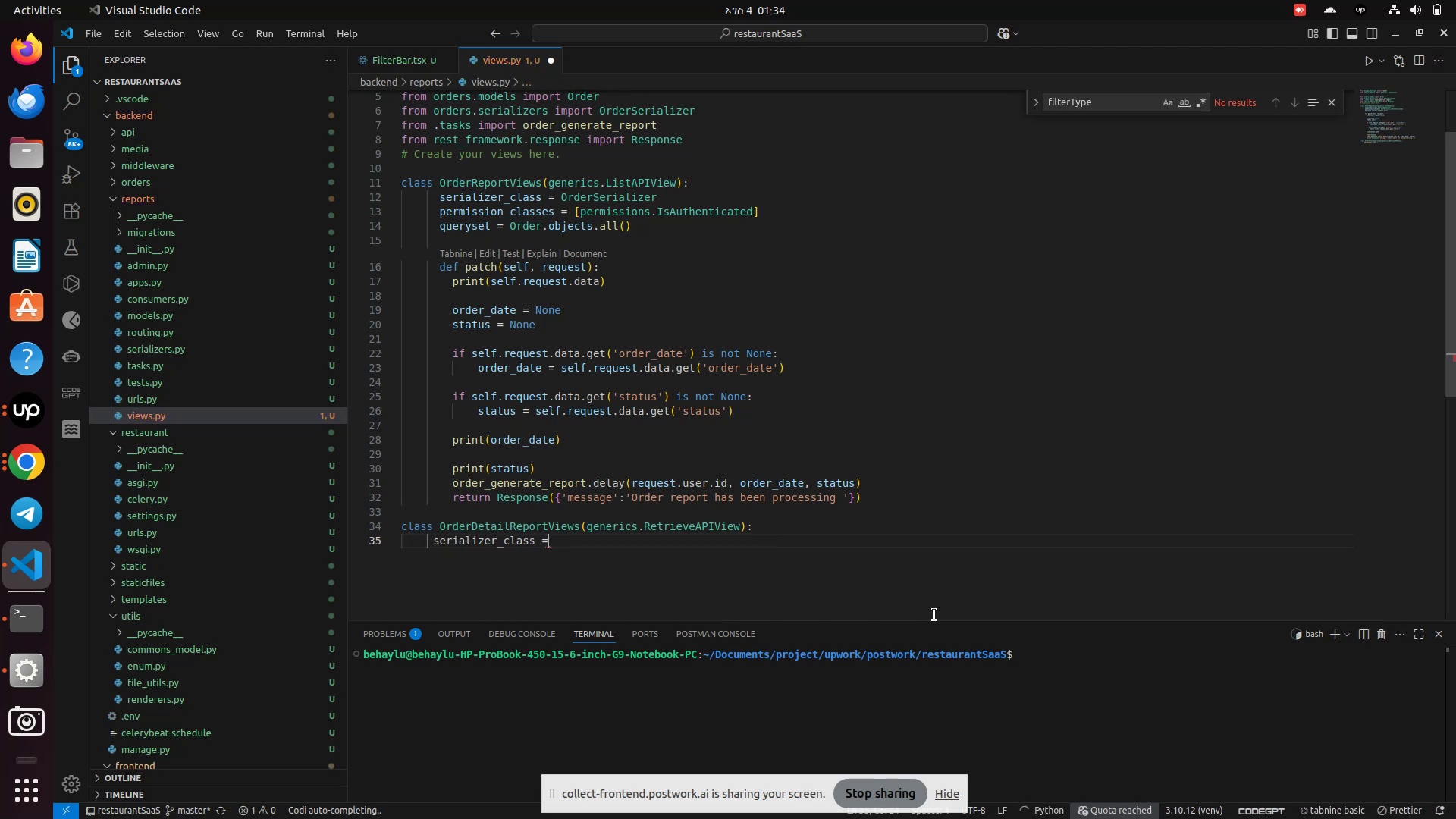 
key(Space)
 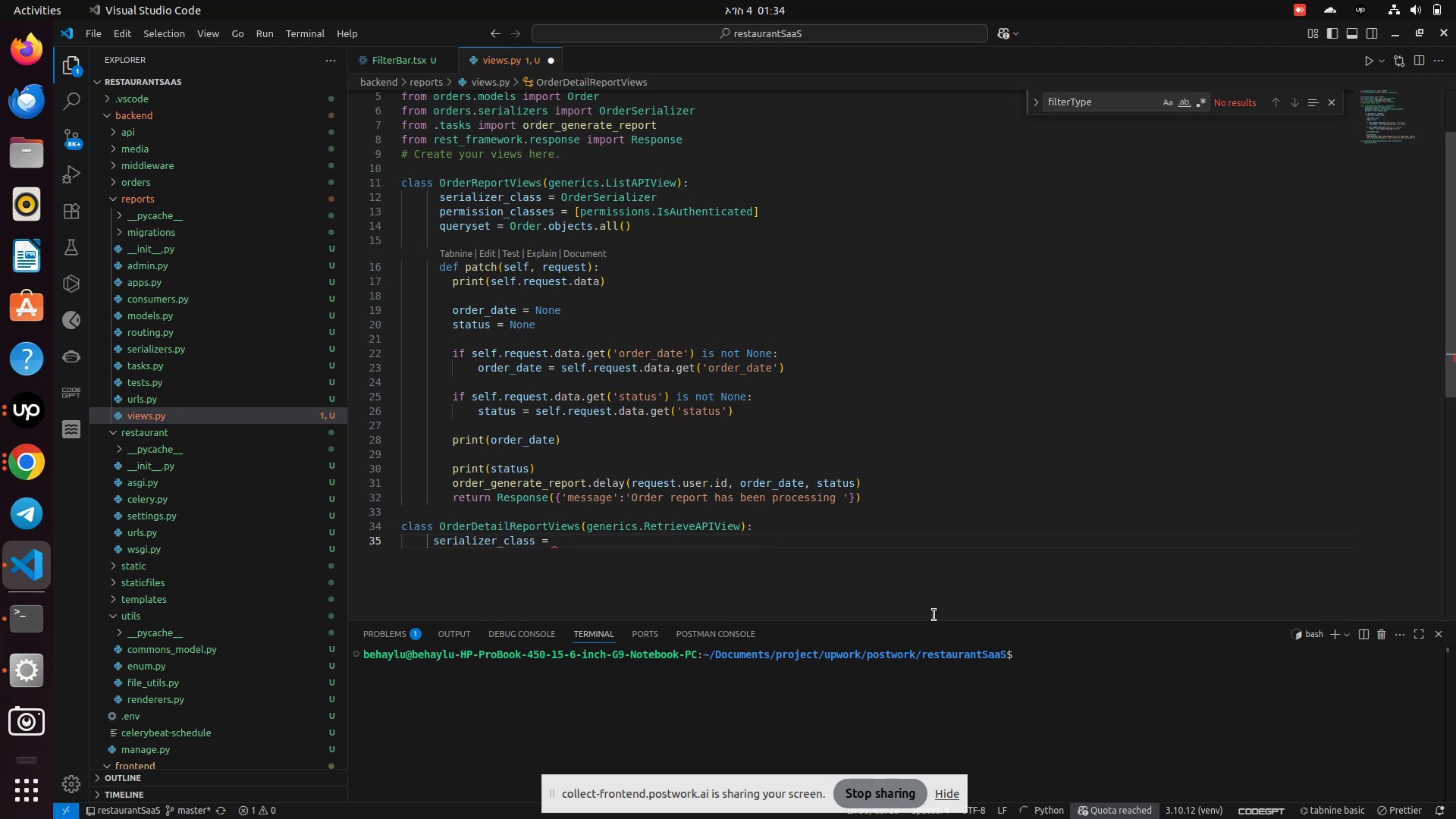 
key(Shift+K)
 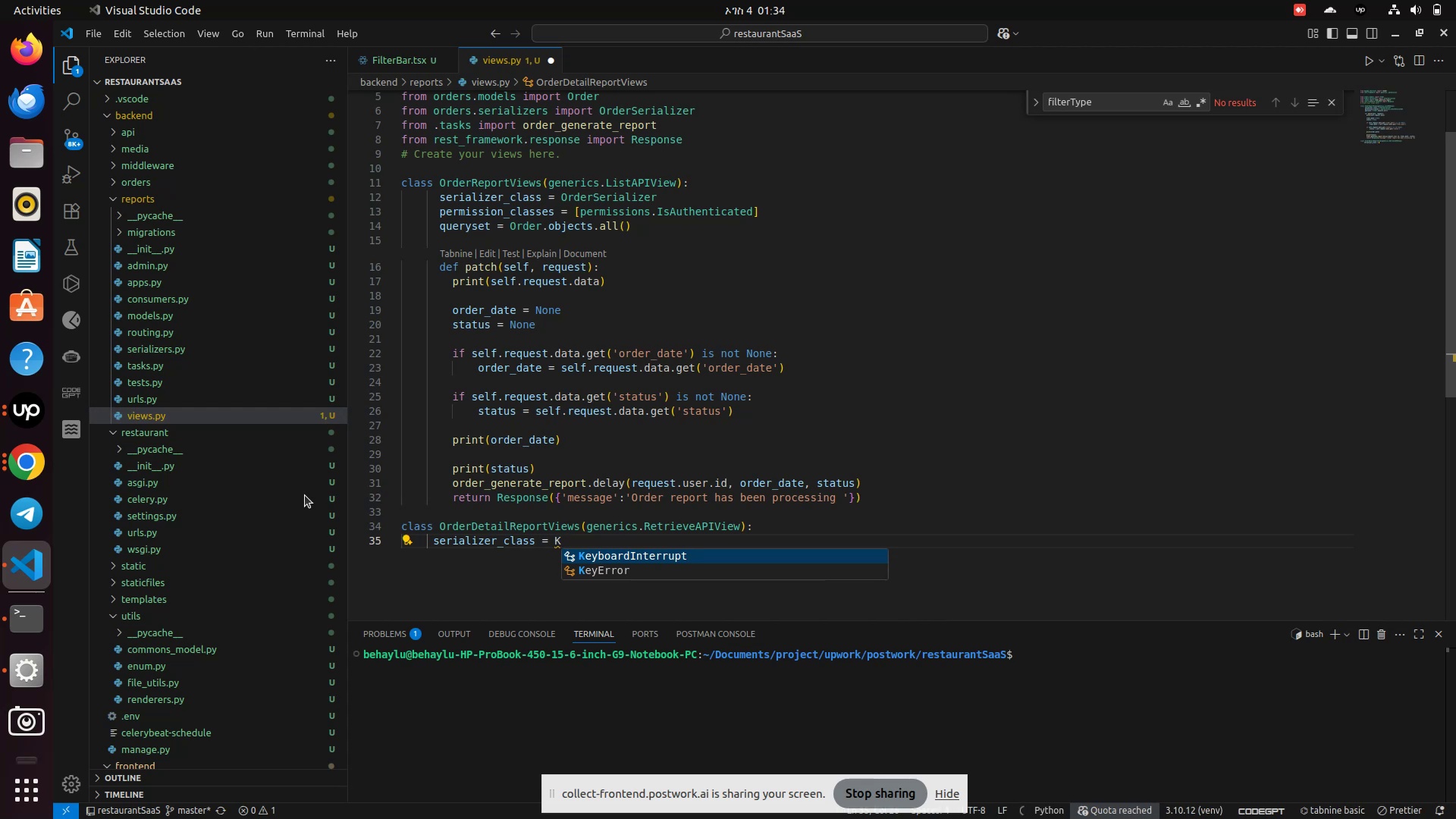 
wait(5.17)
 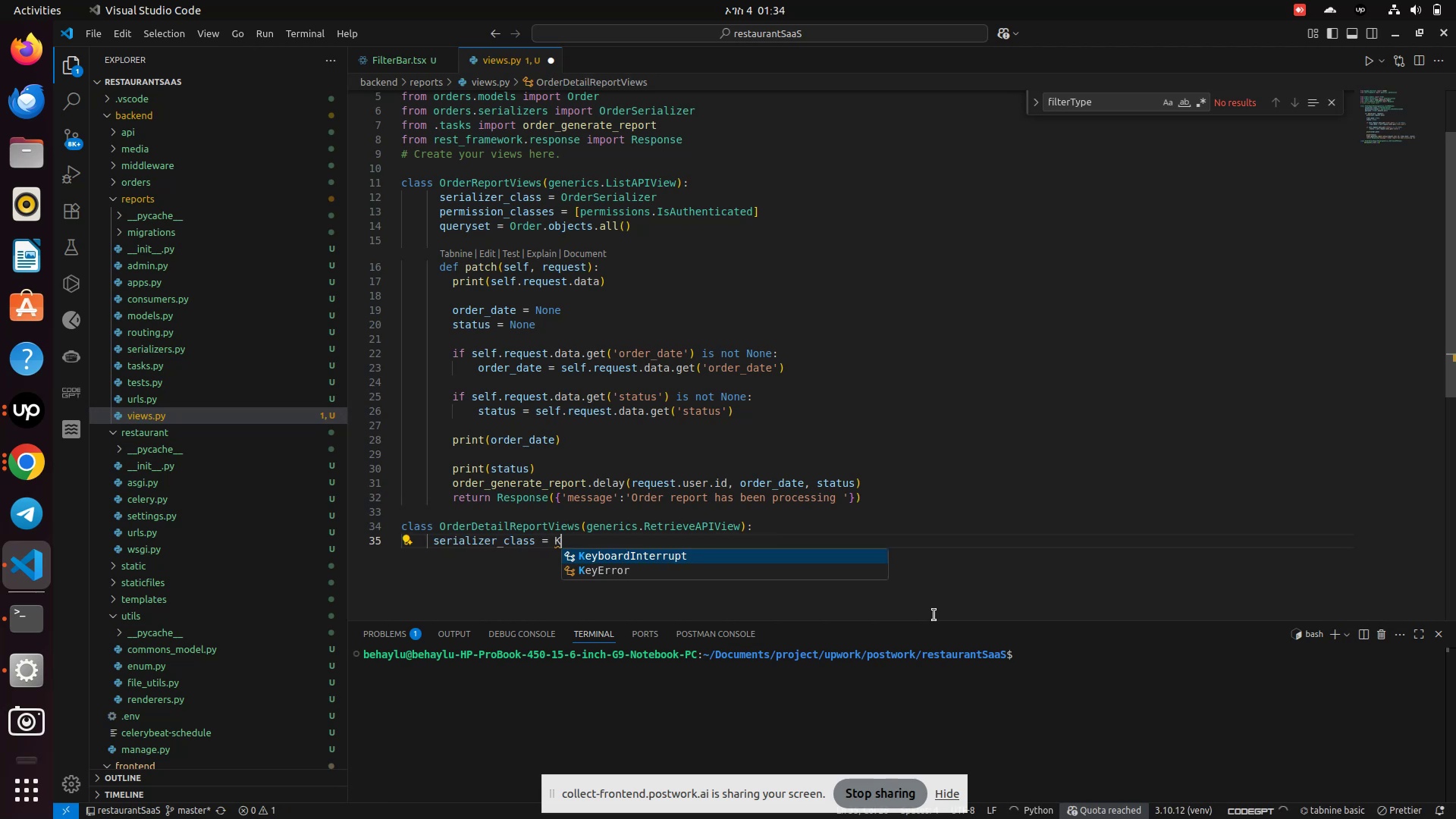 
left_click([143, 342])
 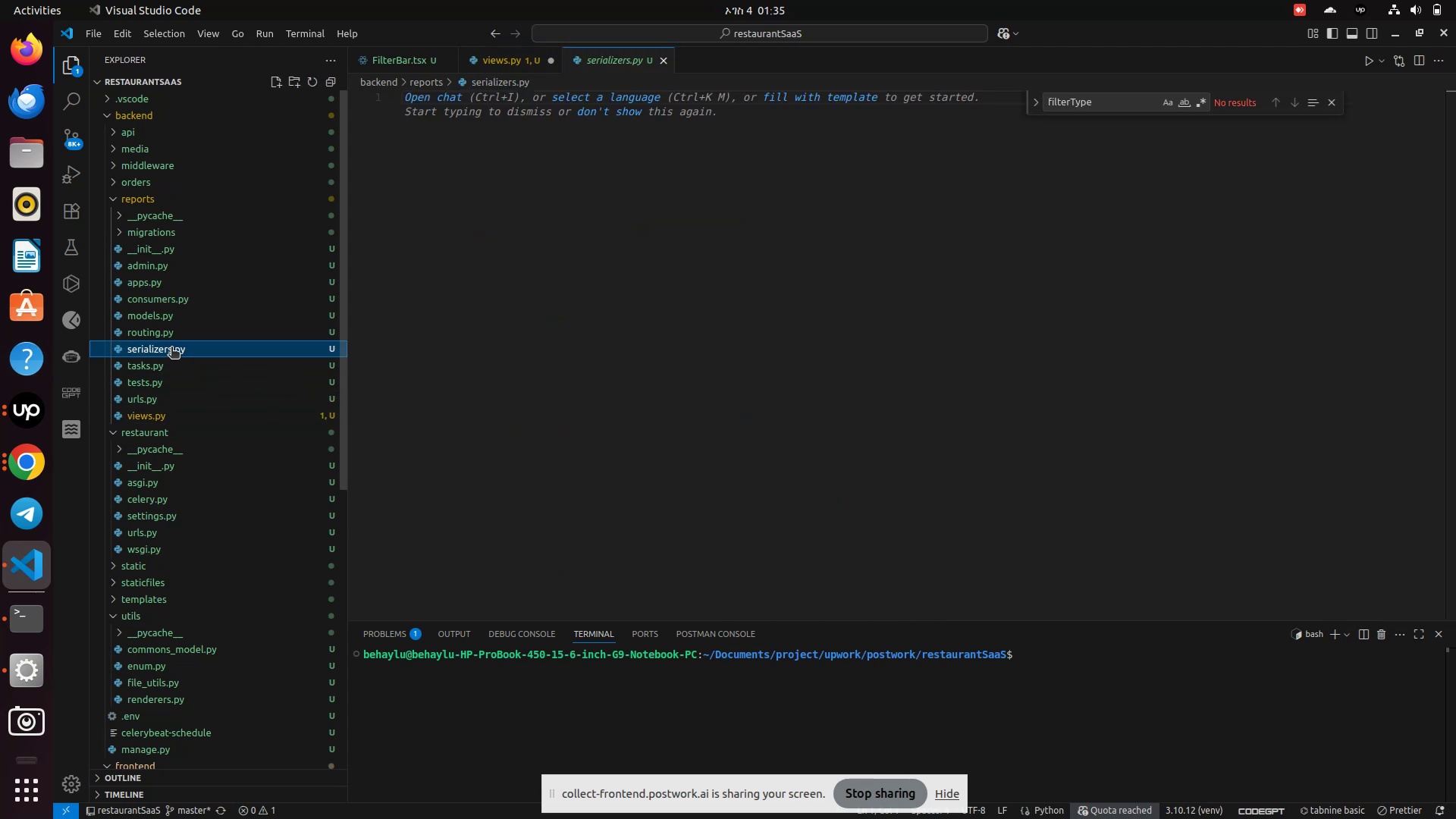 
scroll: coordinate [171, 265], scroll_direction: up, amount: 2.0
 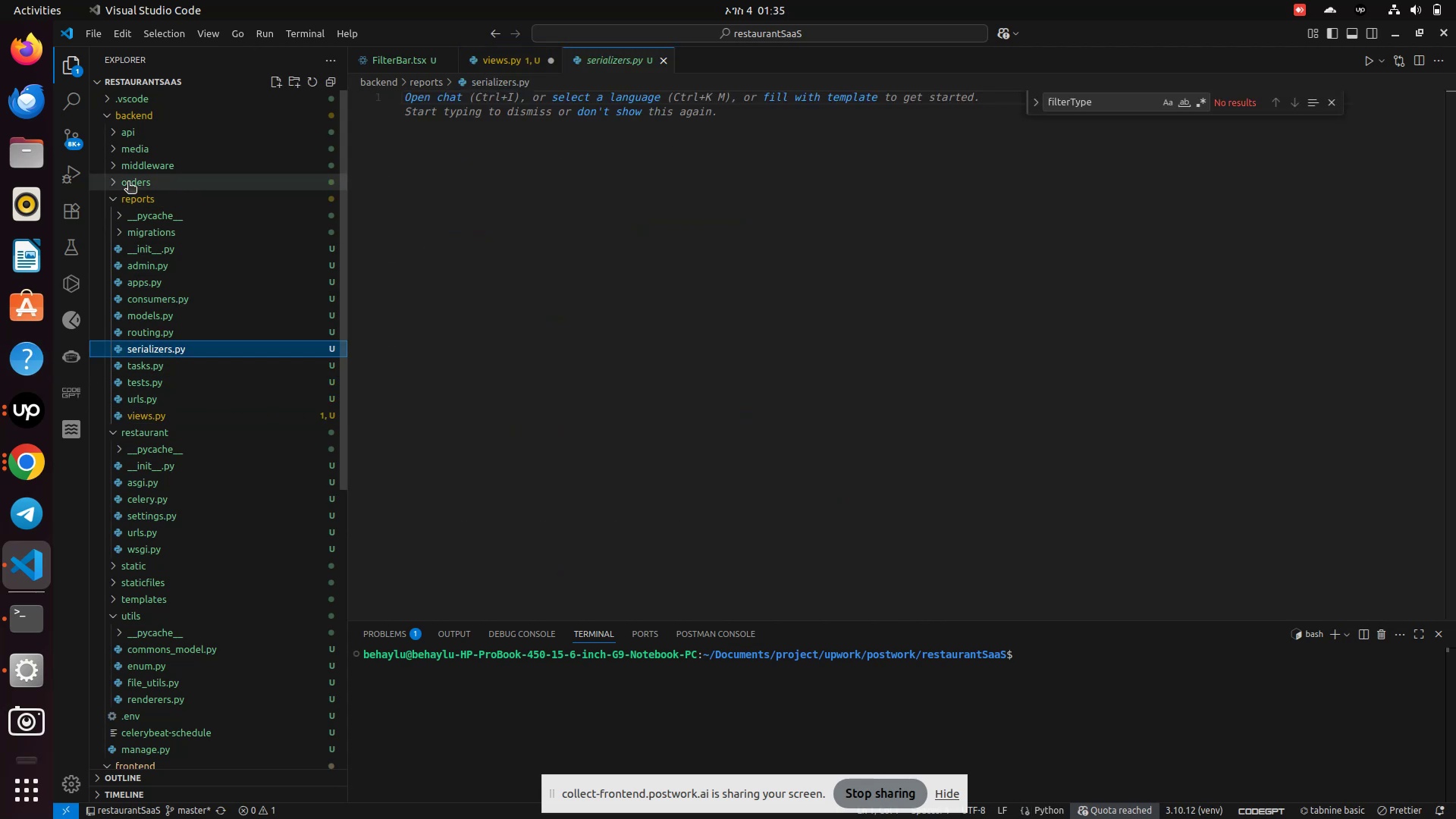 
left_click([128, 181])
 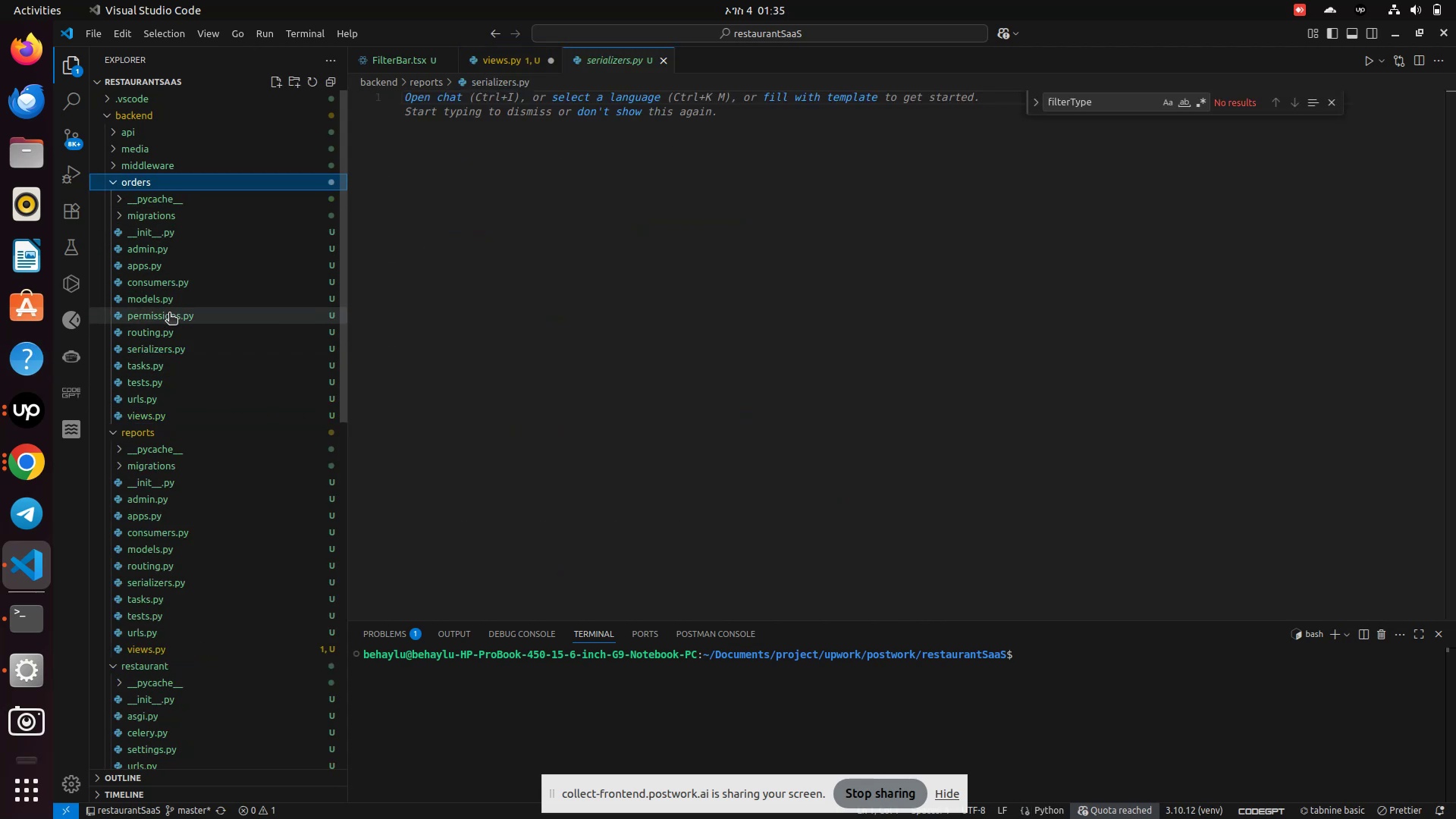 
left_click([169, 315])
 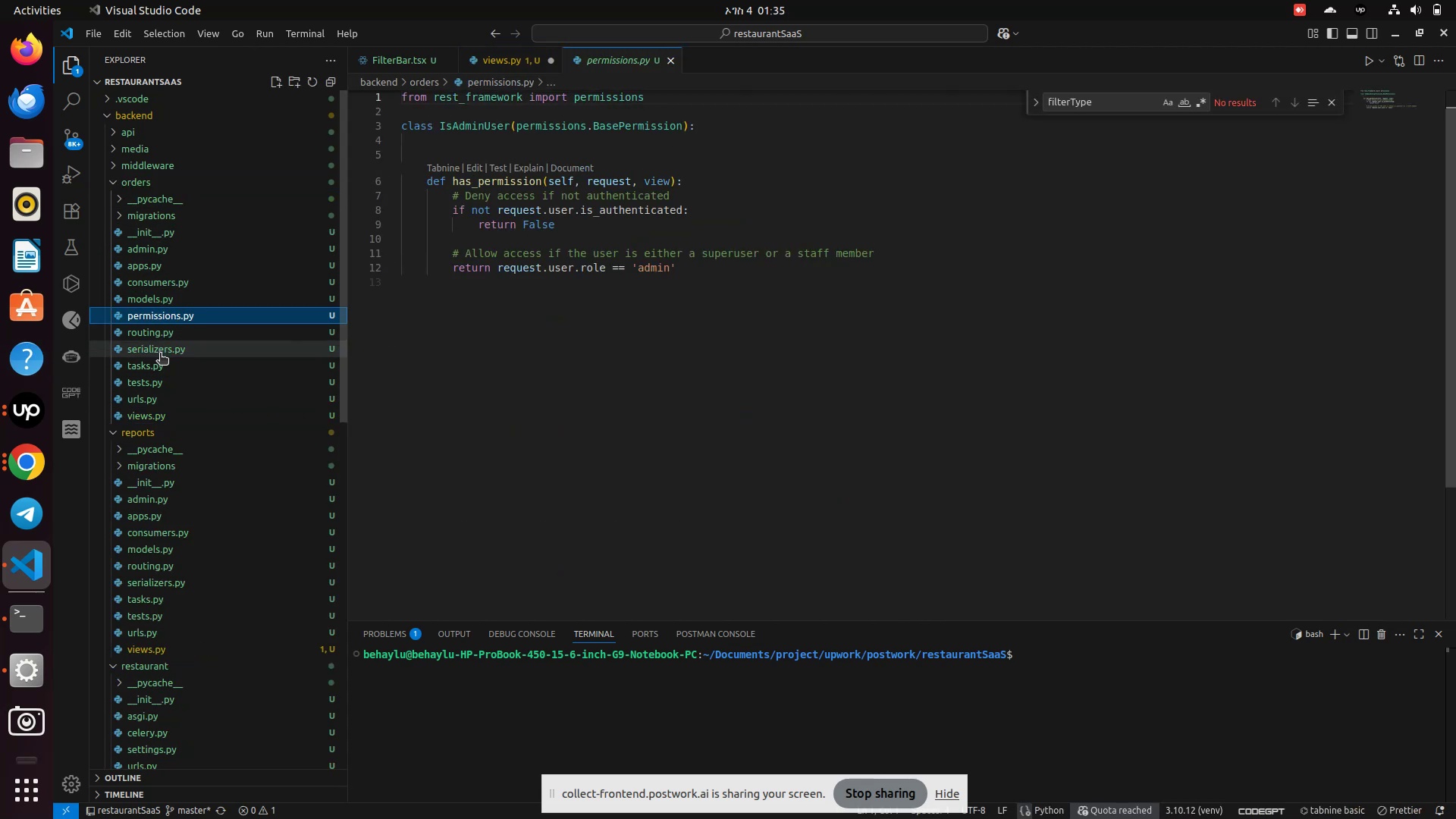 
left_click([160, 354])
 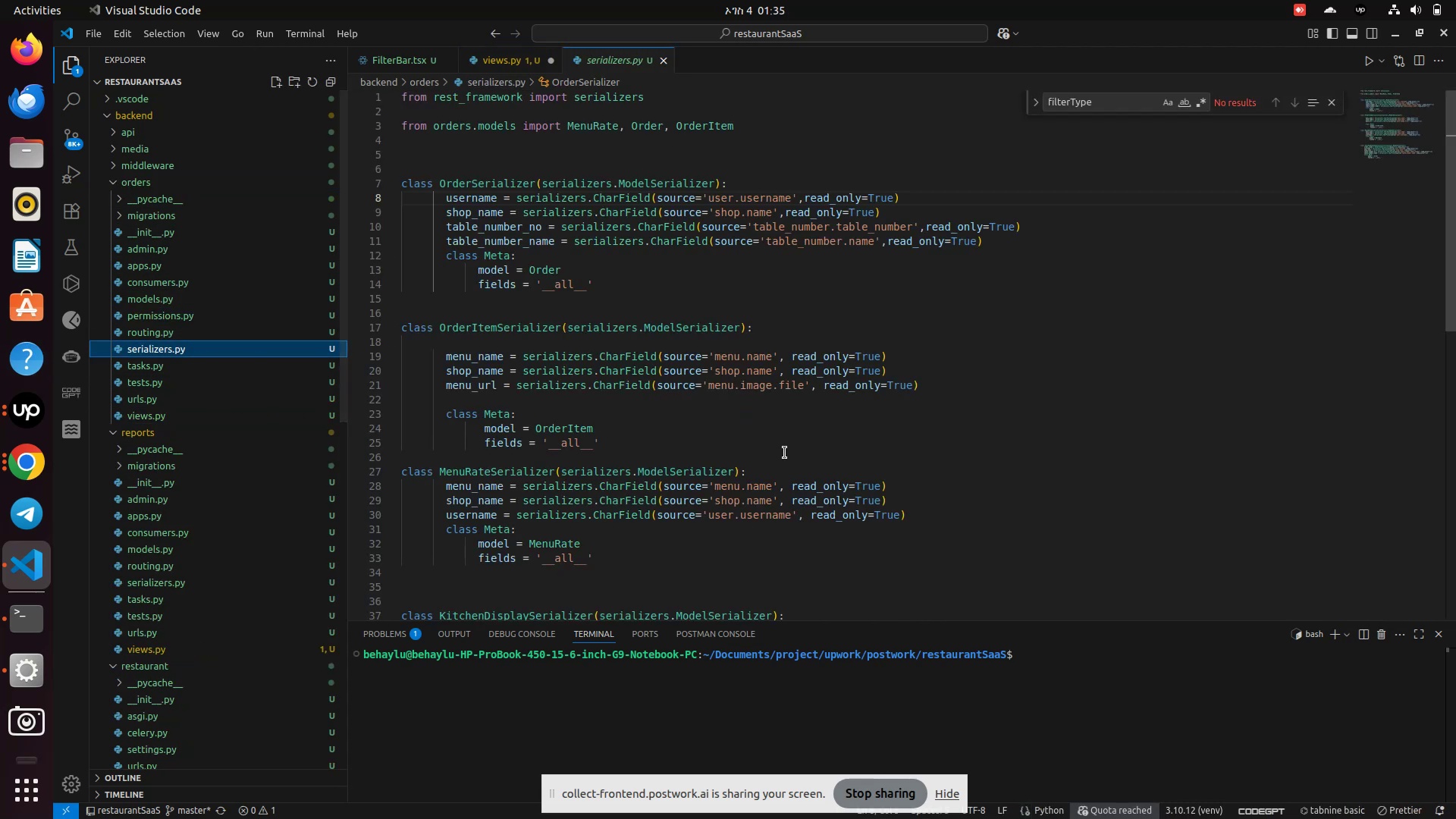 
scroll: coordinate [770, 453], scroll_direction: down, amount: 2.0
 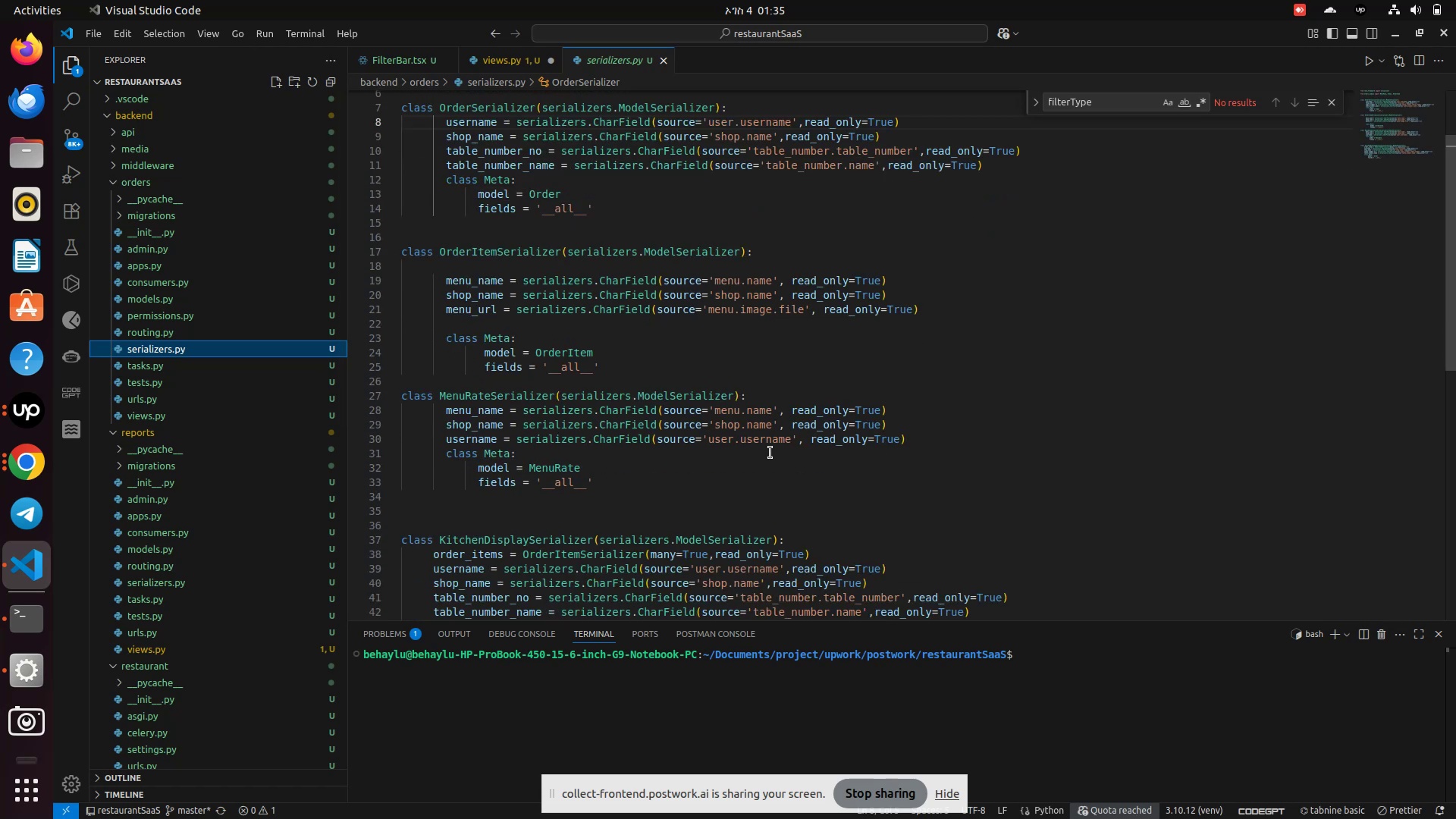 
scroll: coordinate [770, 453], scroll_direction: none, amount: 0.0
 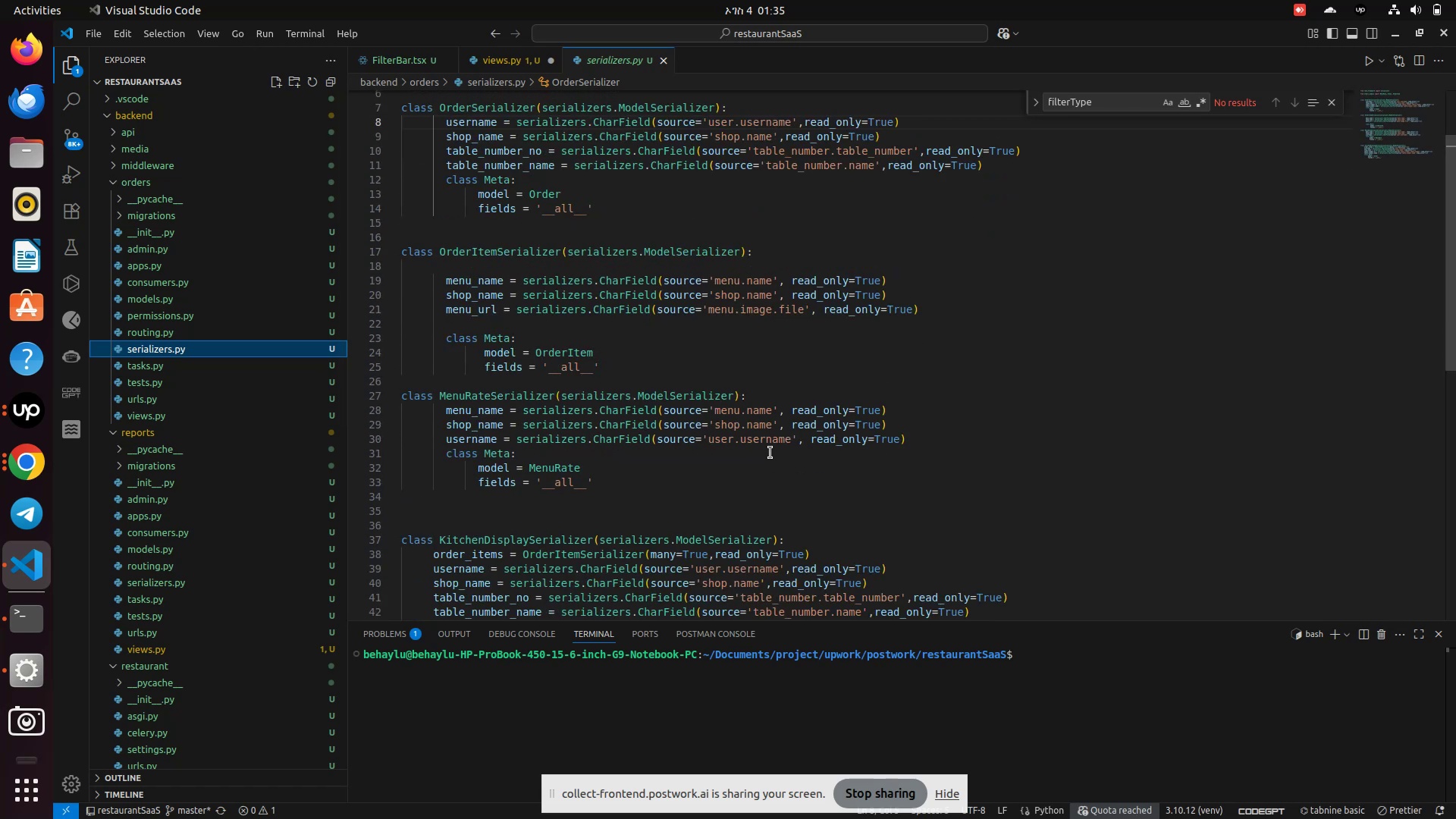 
scroll: coordinate [770, 453], scroll_direction: up, amount: 2.0
 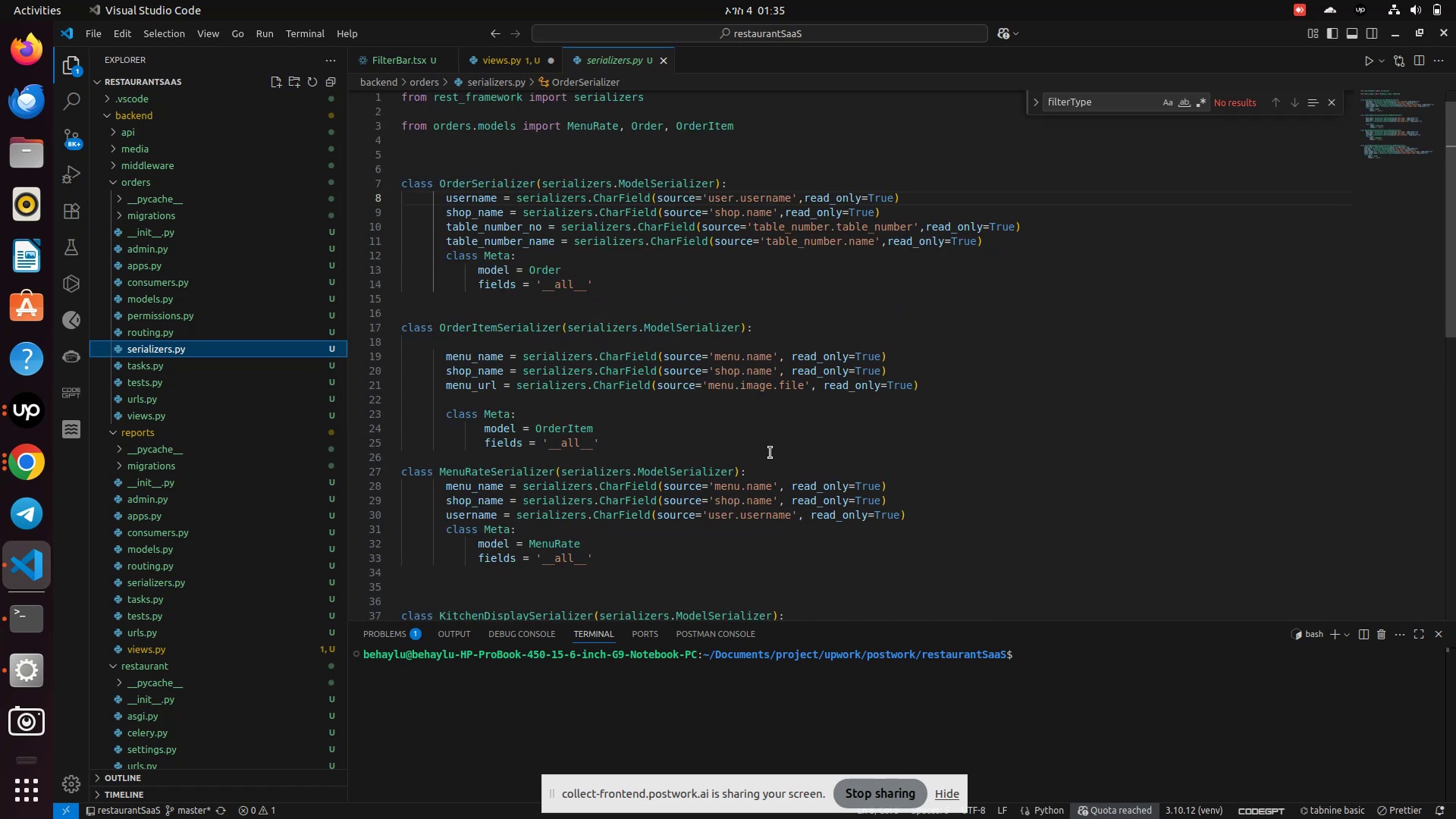 
scroll: coordinate [770, 453], scroll_direction: down, amount: 6.0
 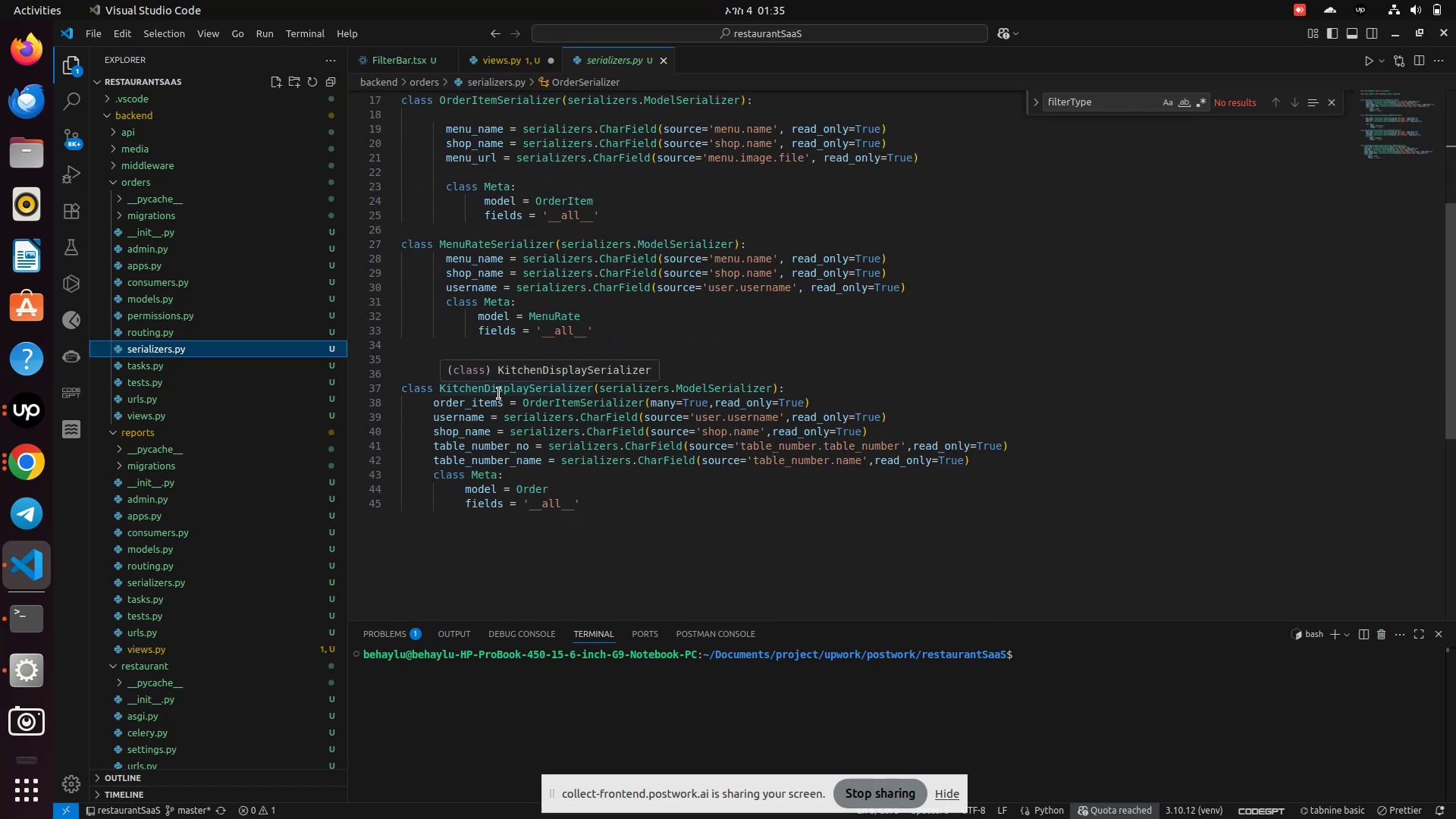 
double_click([475, 383])
 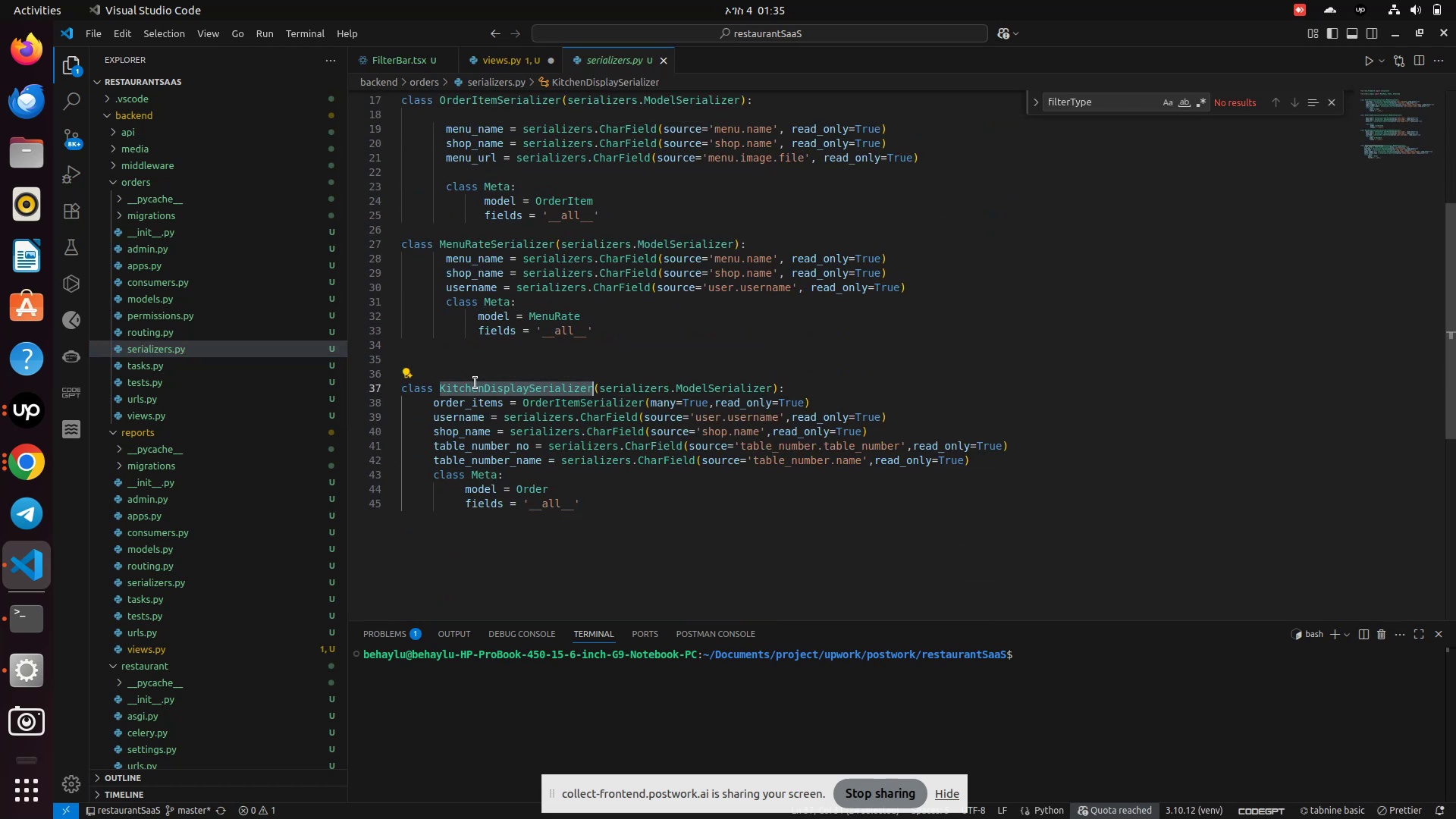 
key(Control+C)
 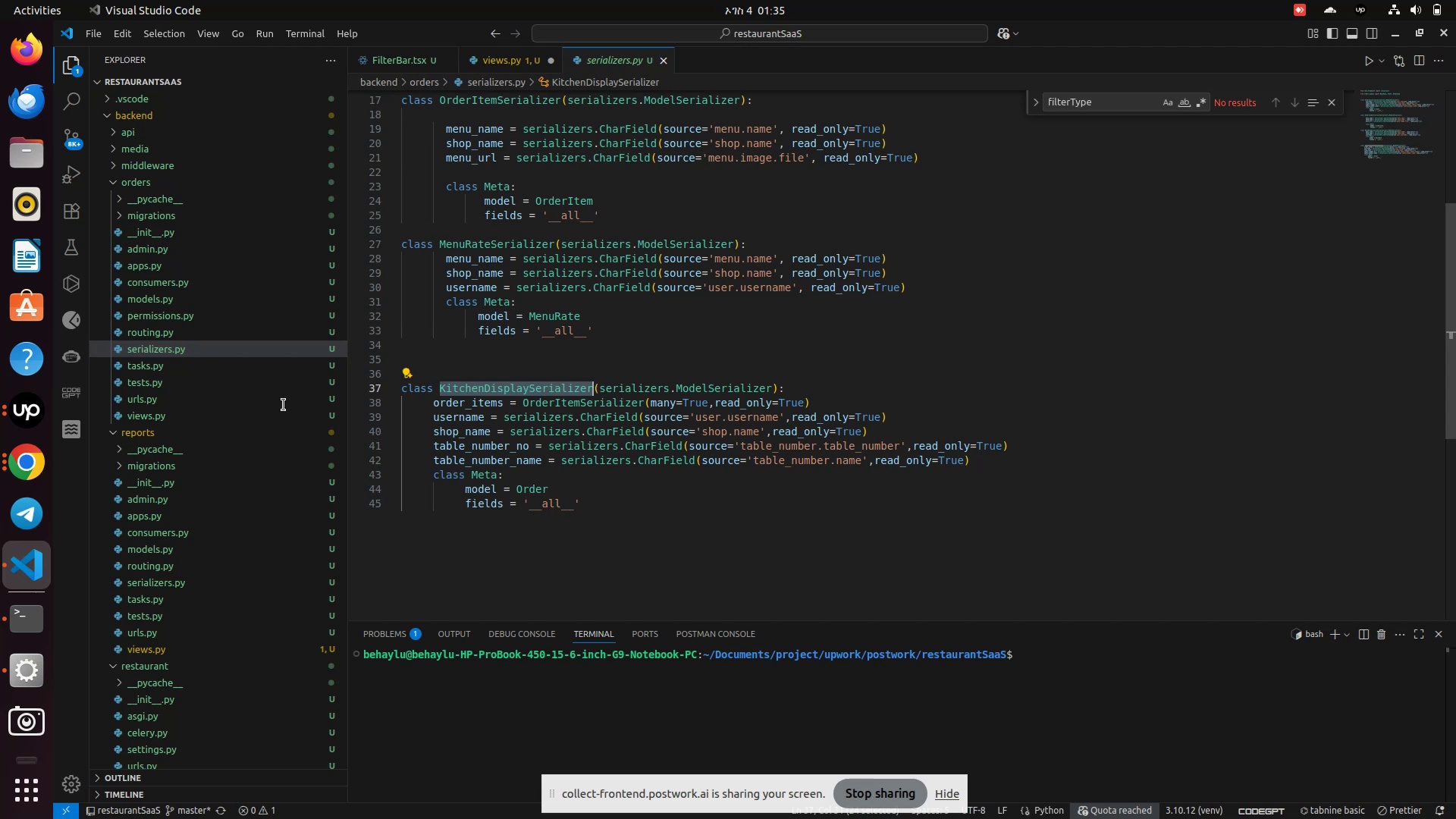 
wait(6.15)
 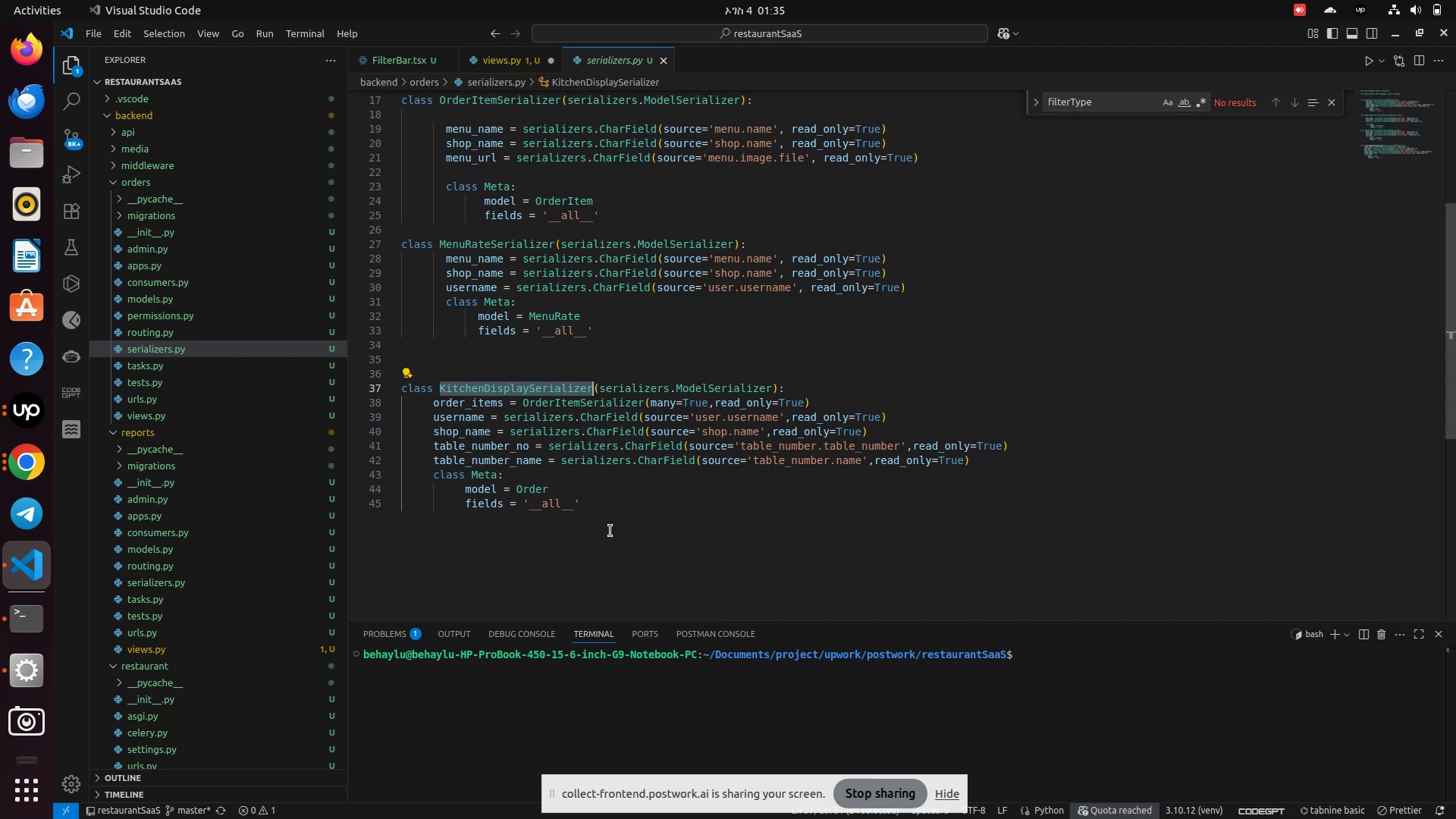 
left_click([148, 649])
 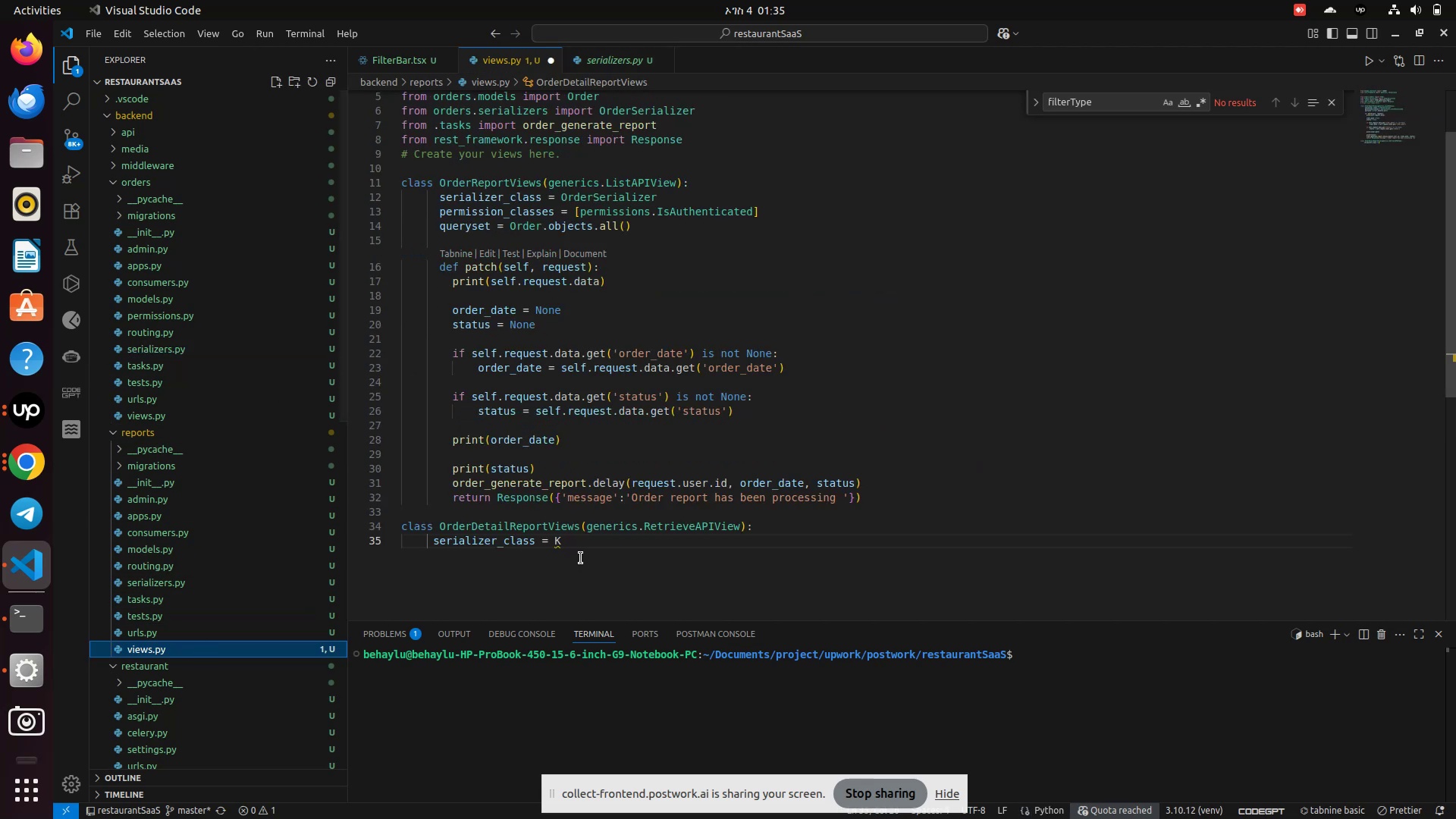 
left_click([579, 541])
 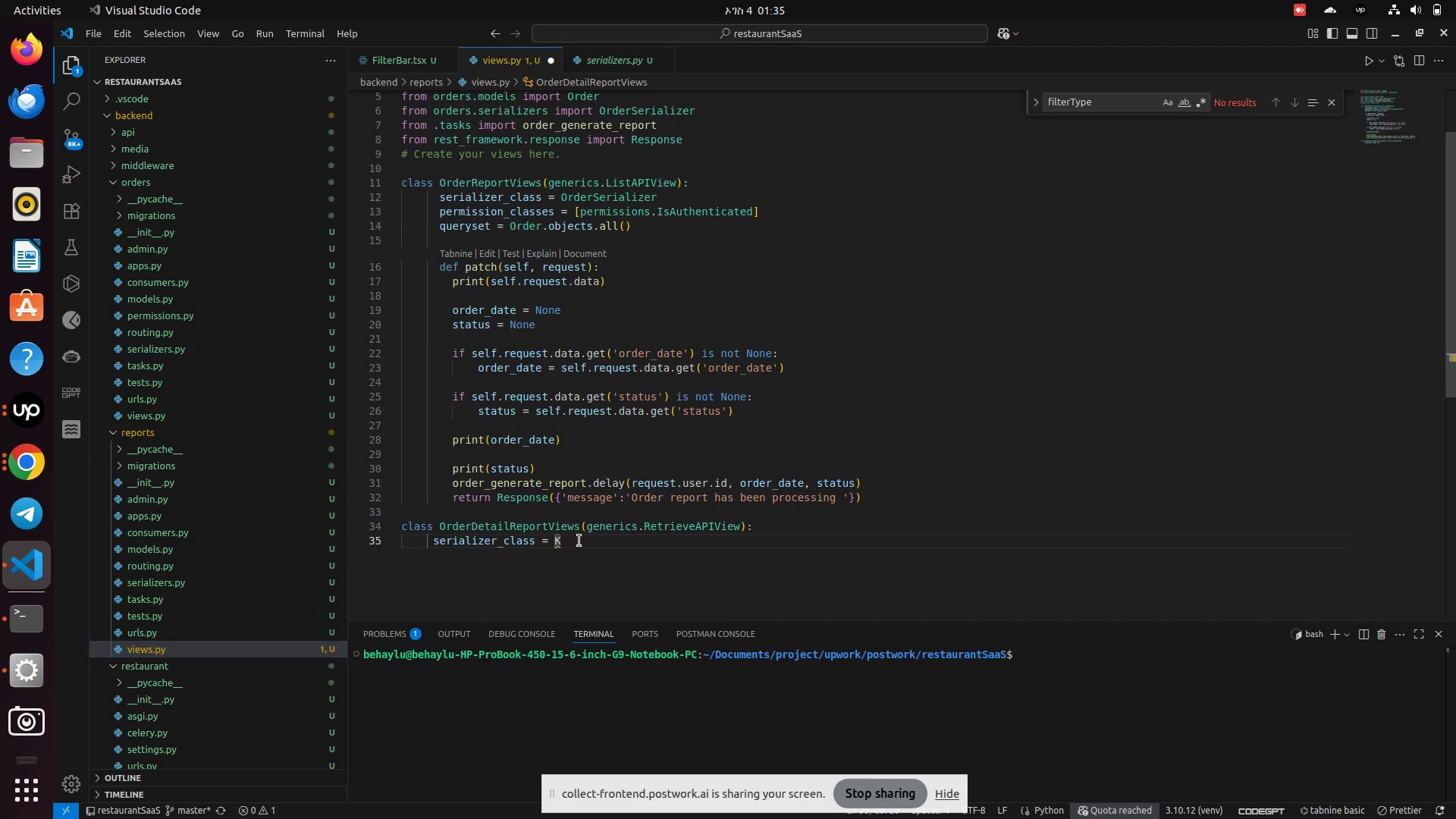 
key(Backspace)
 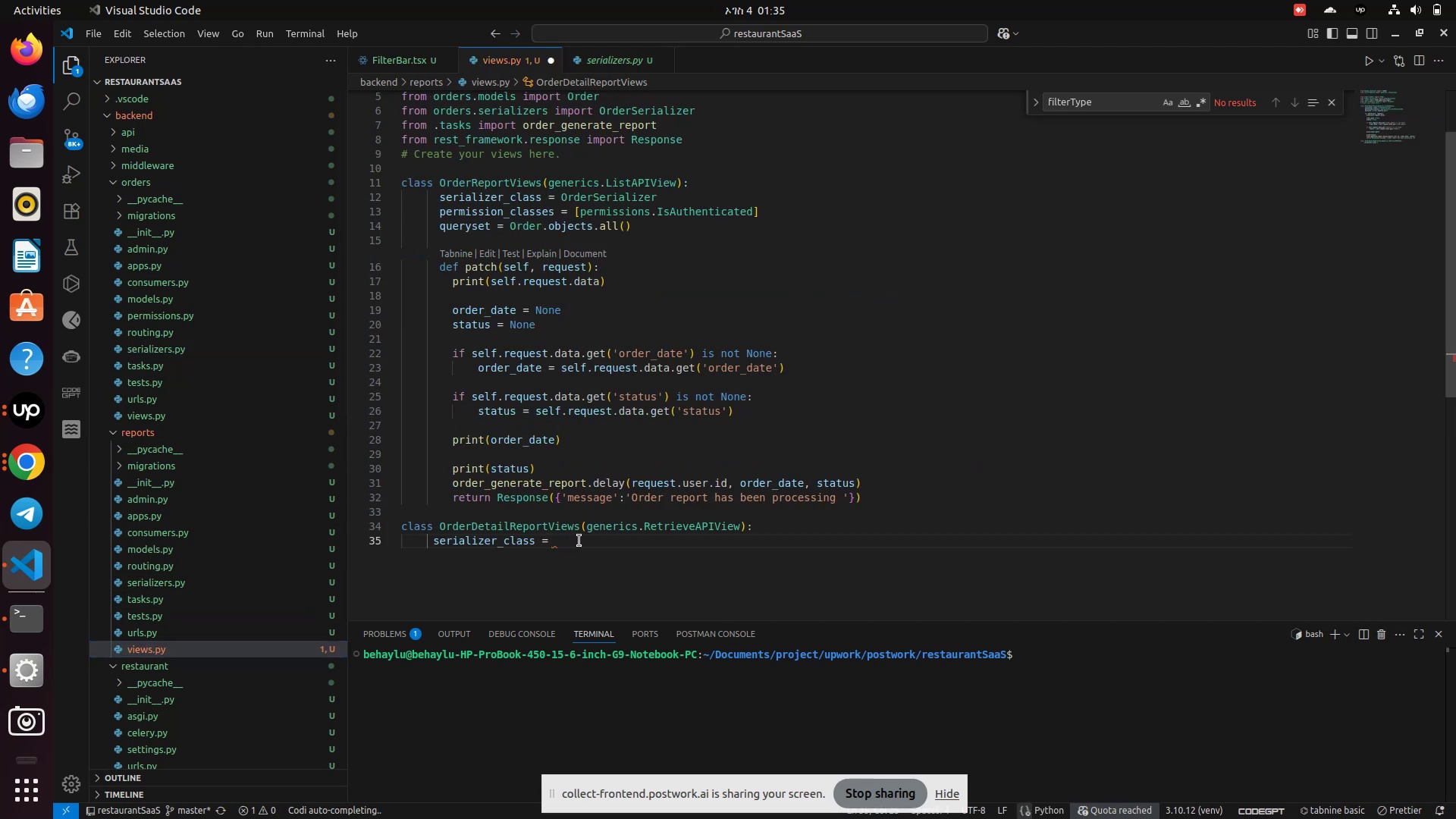 
key(Control+V)
 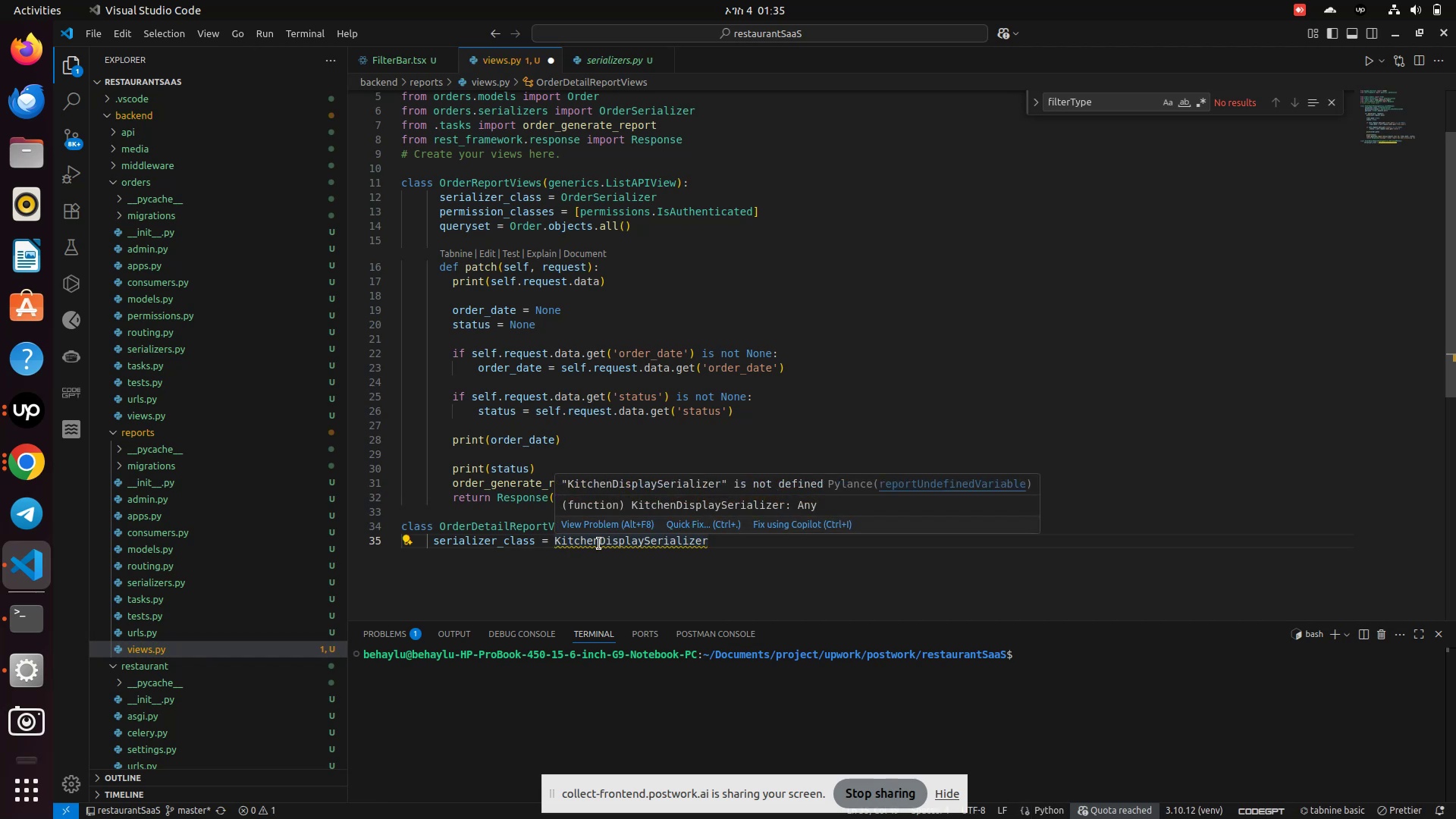 
wait(6.54)
 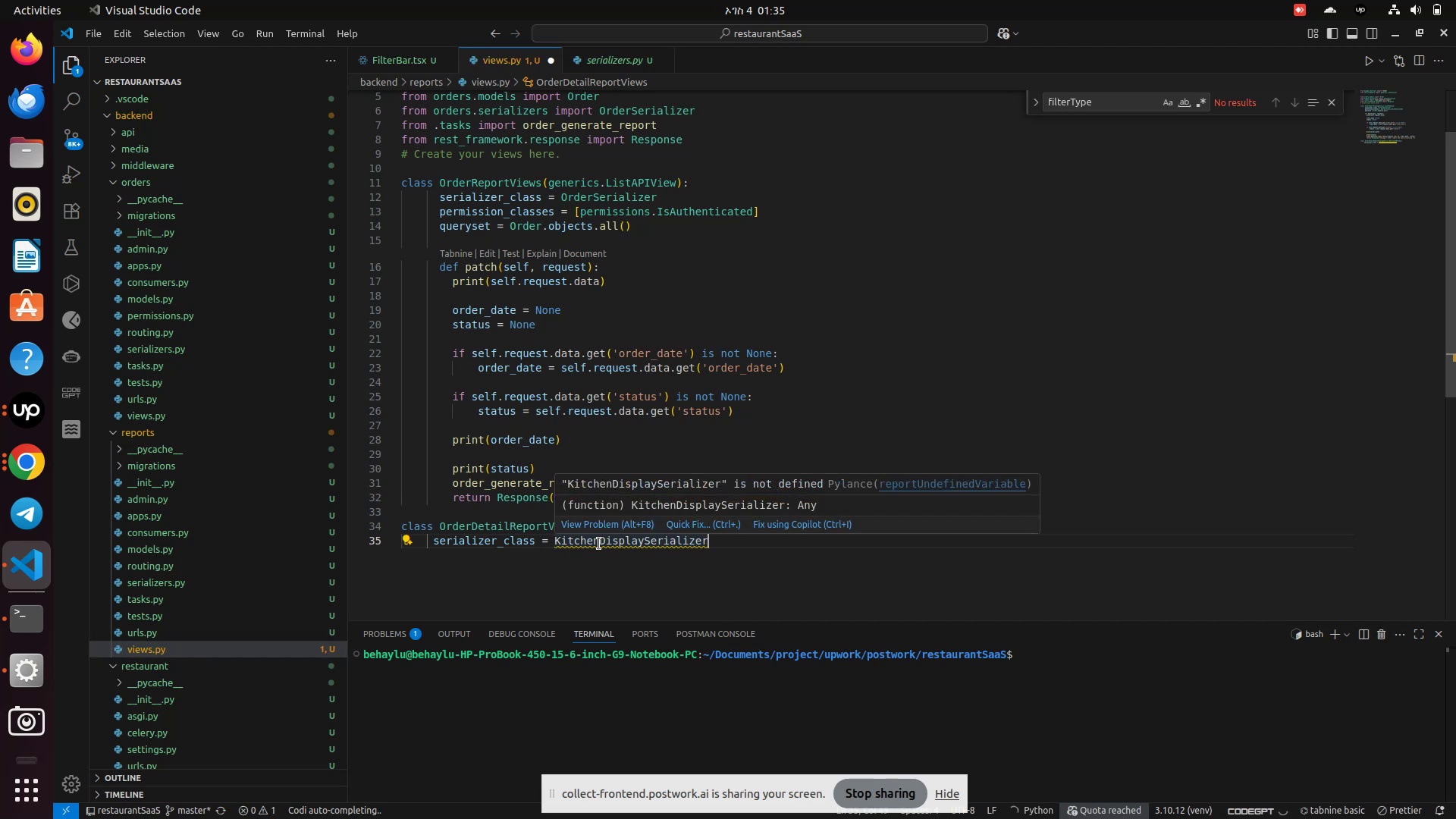 
mouse_move([645, 529])
 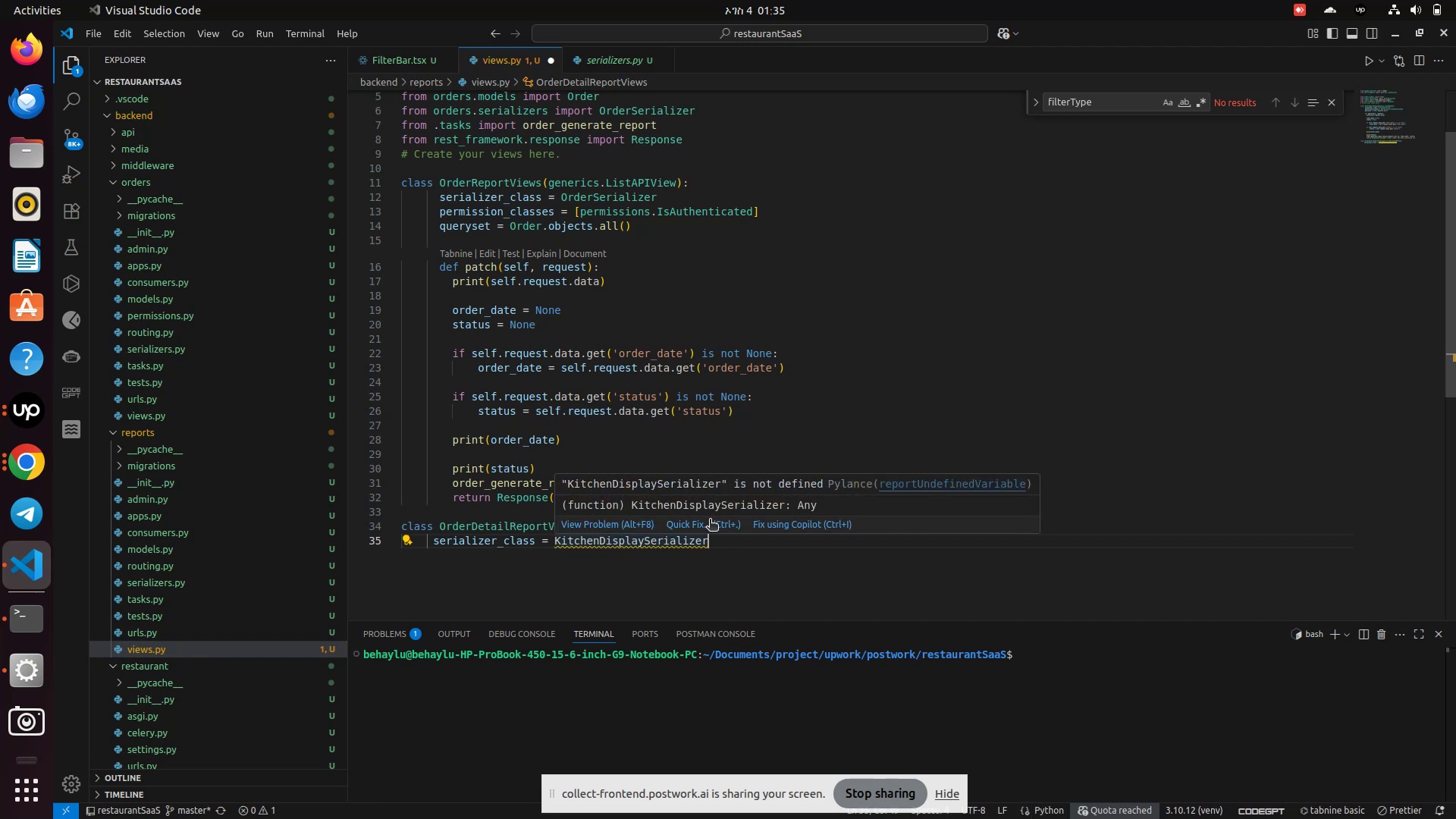 
left_click([710, 520])
 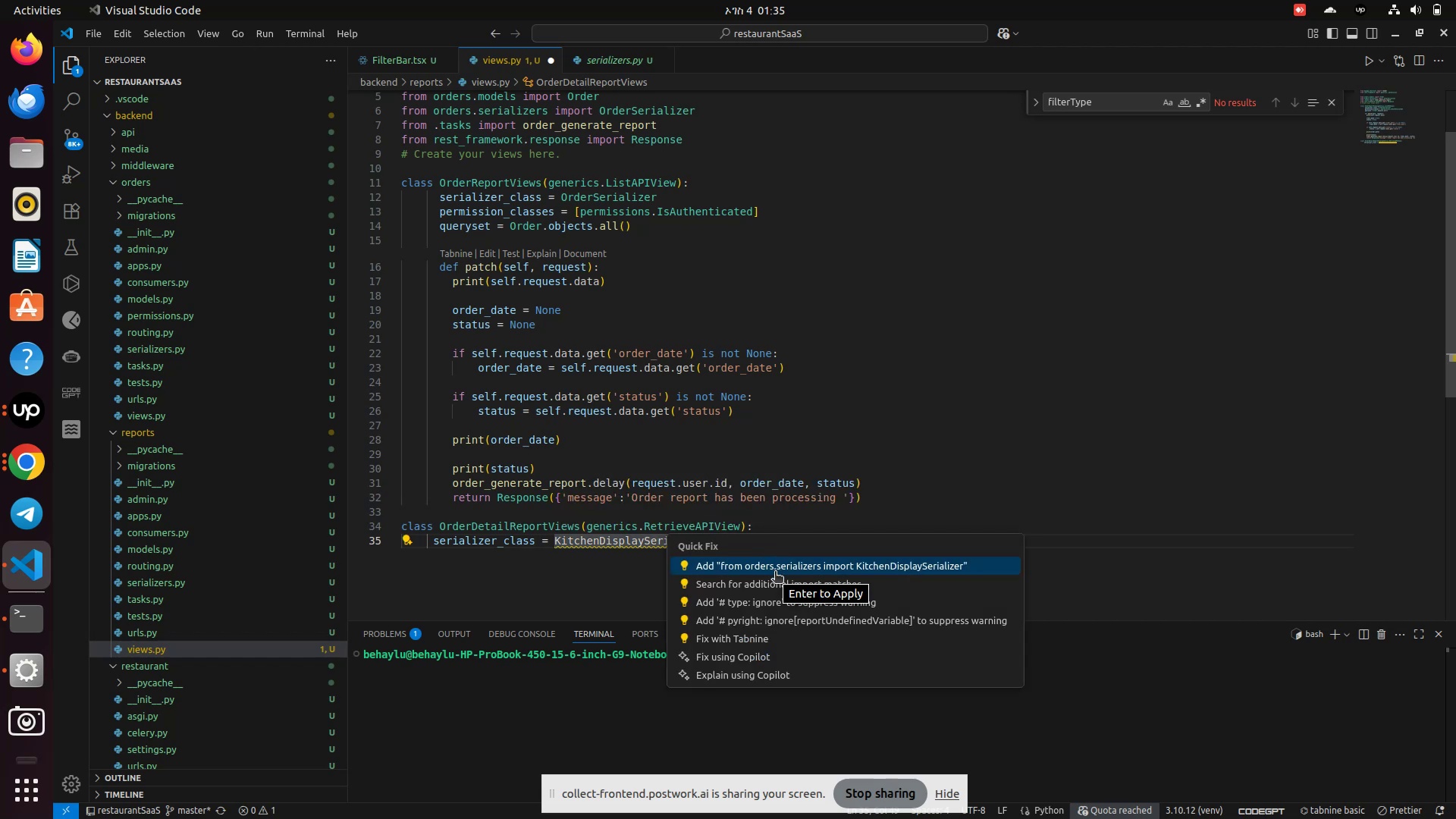 
left_click([775, 573])
 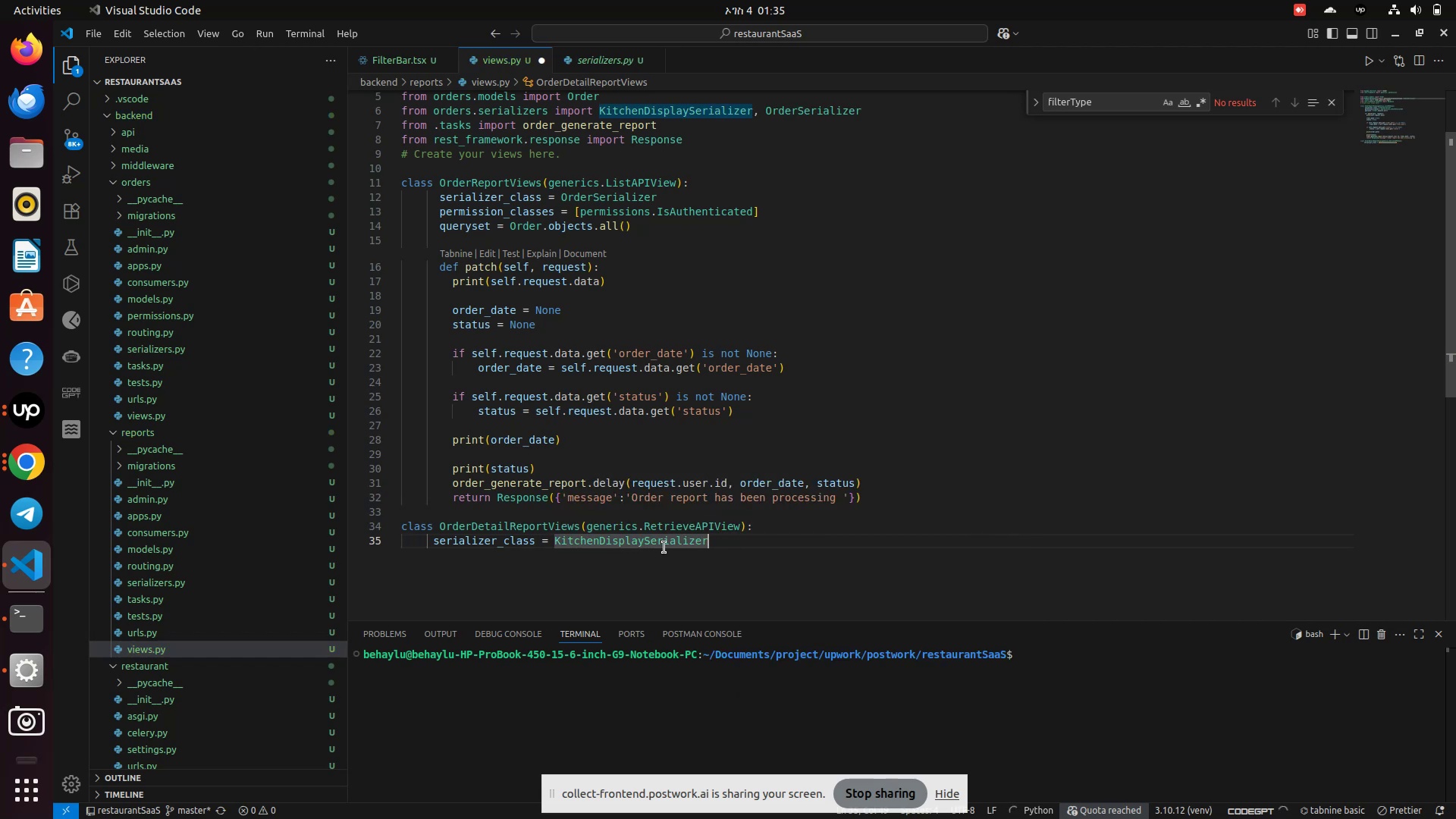 
mouse_move([29, 407])
 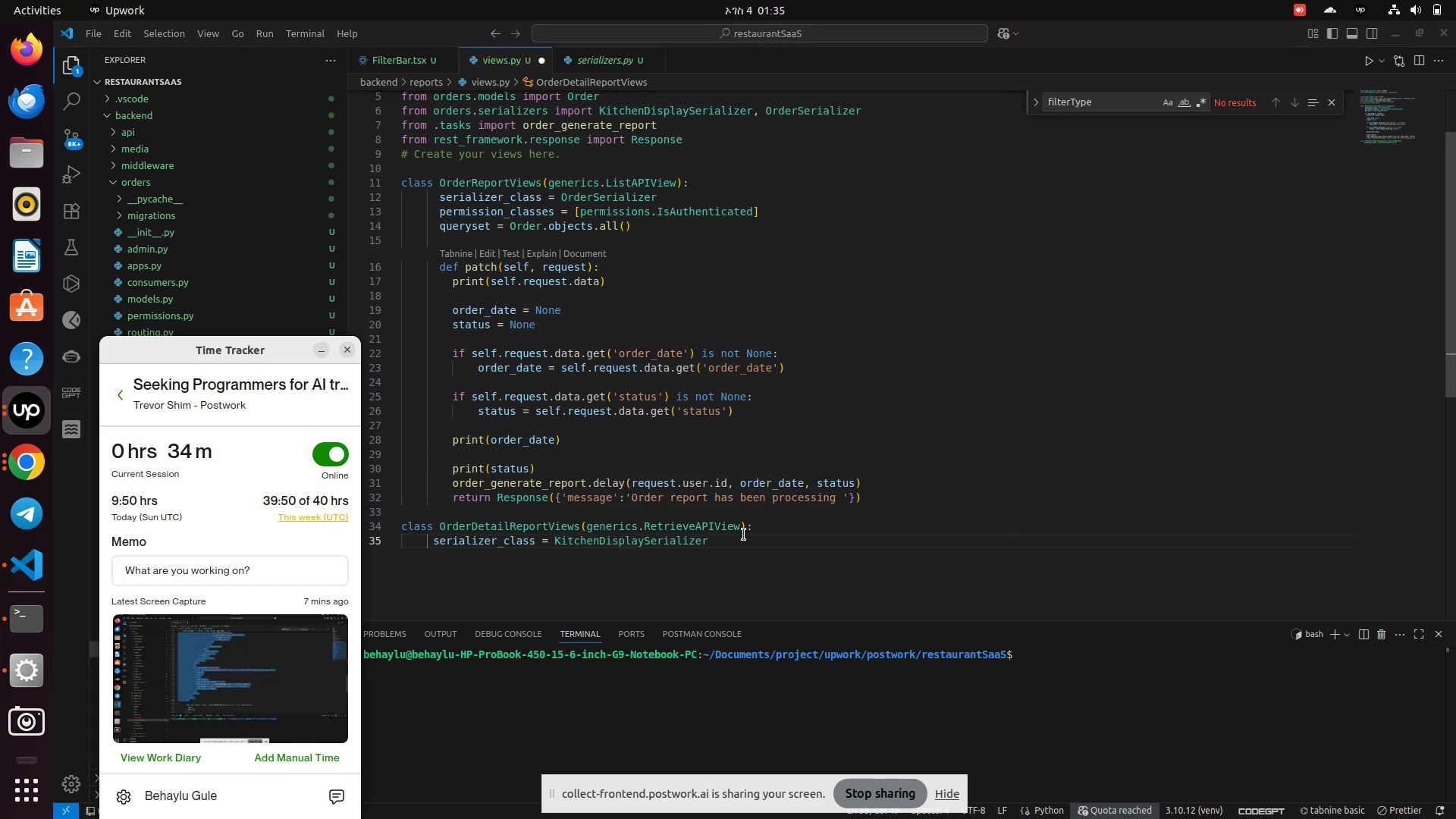 
wait(8.82)
 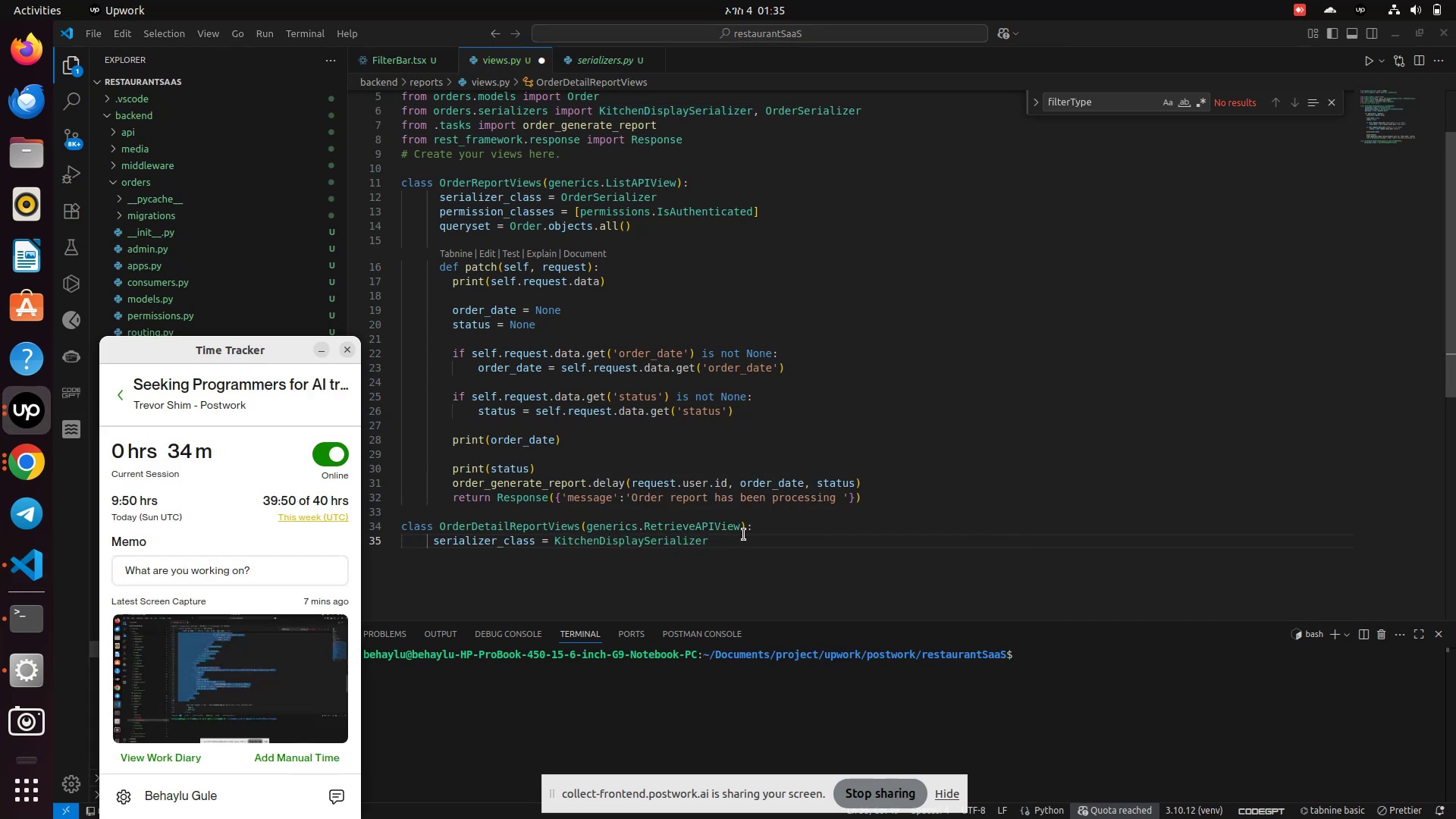 
left_click([739, 545])
 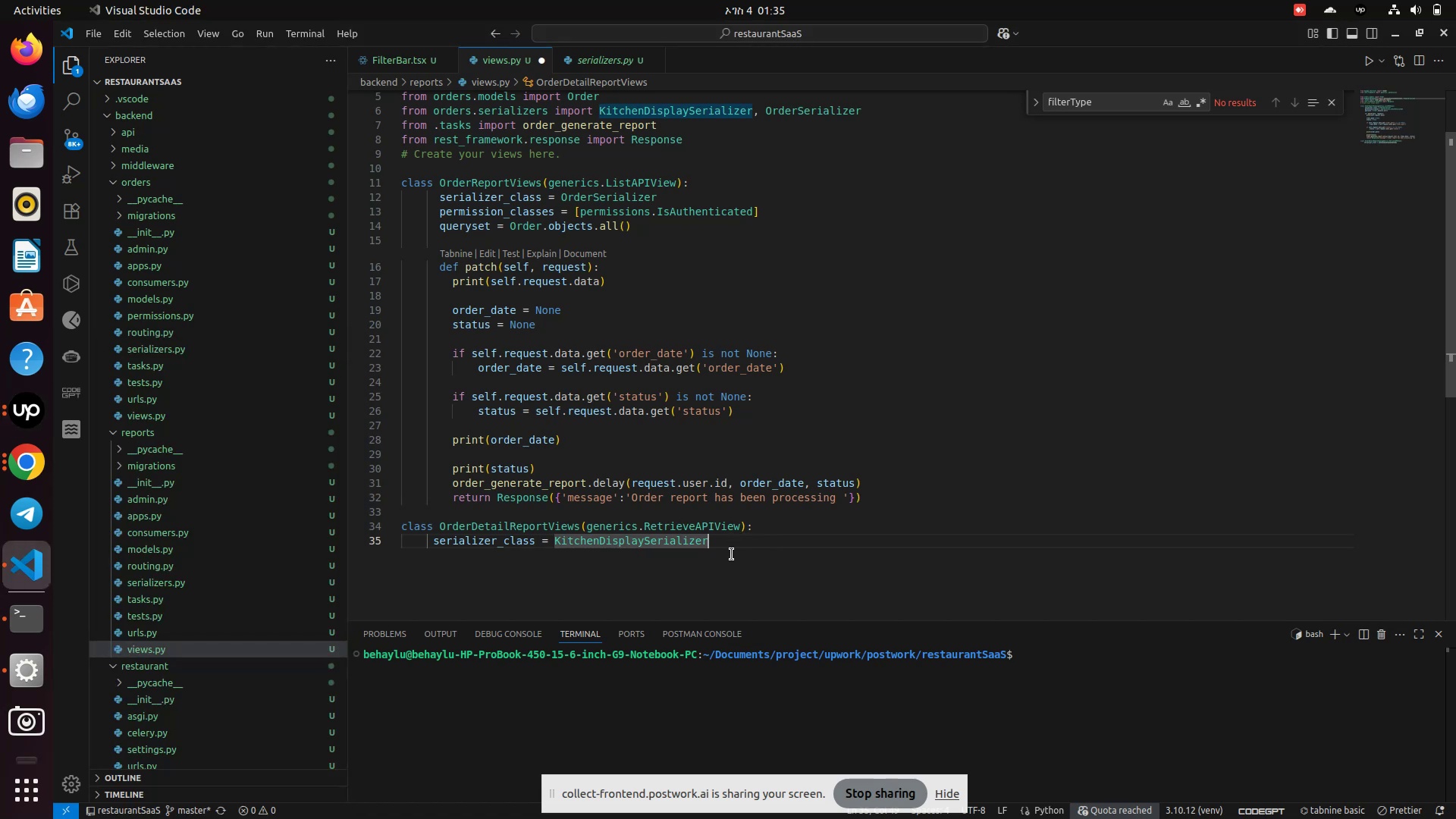 
key(Enter)
 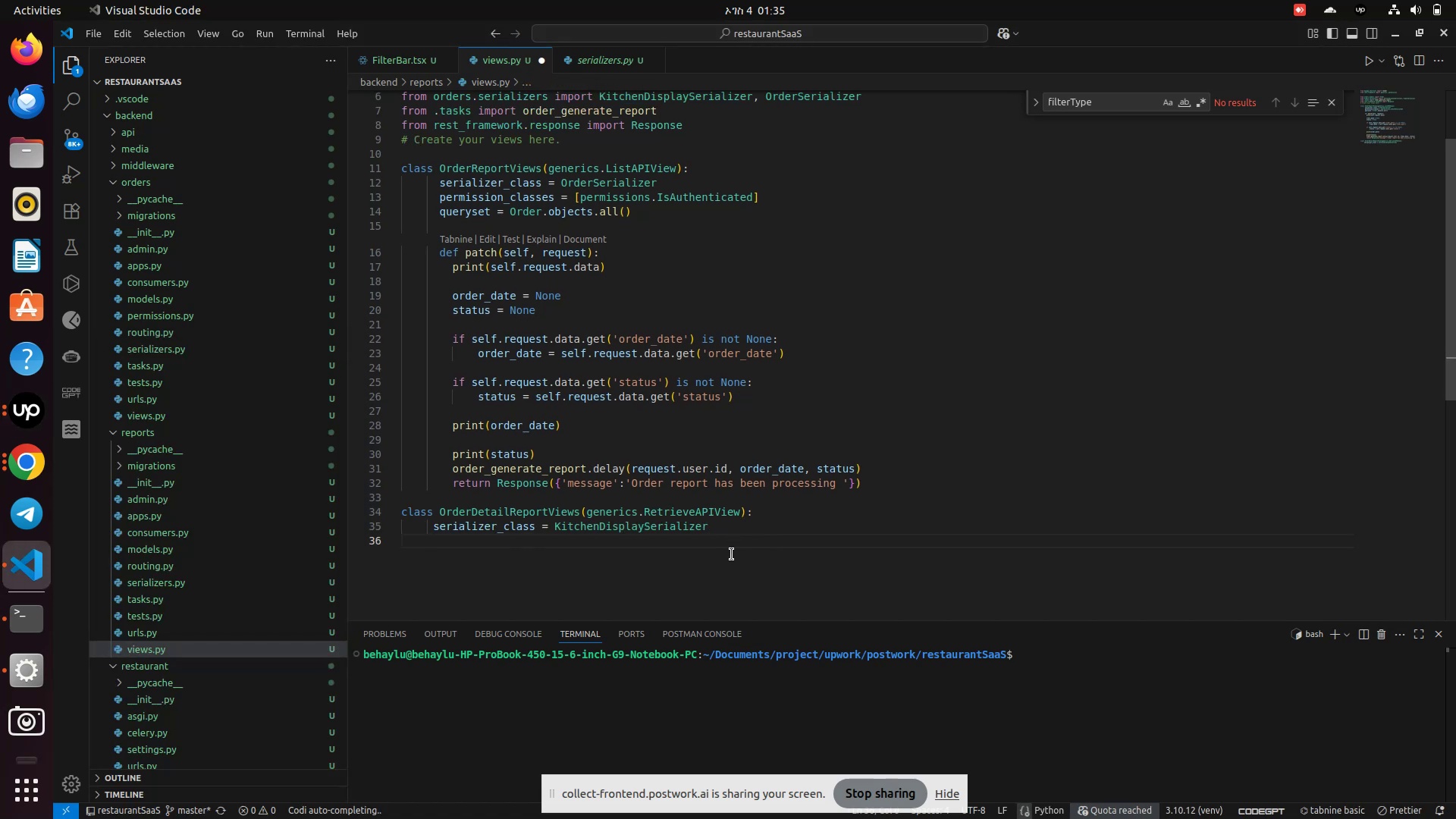 
type(per)
 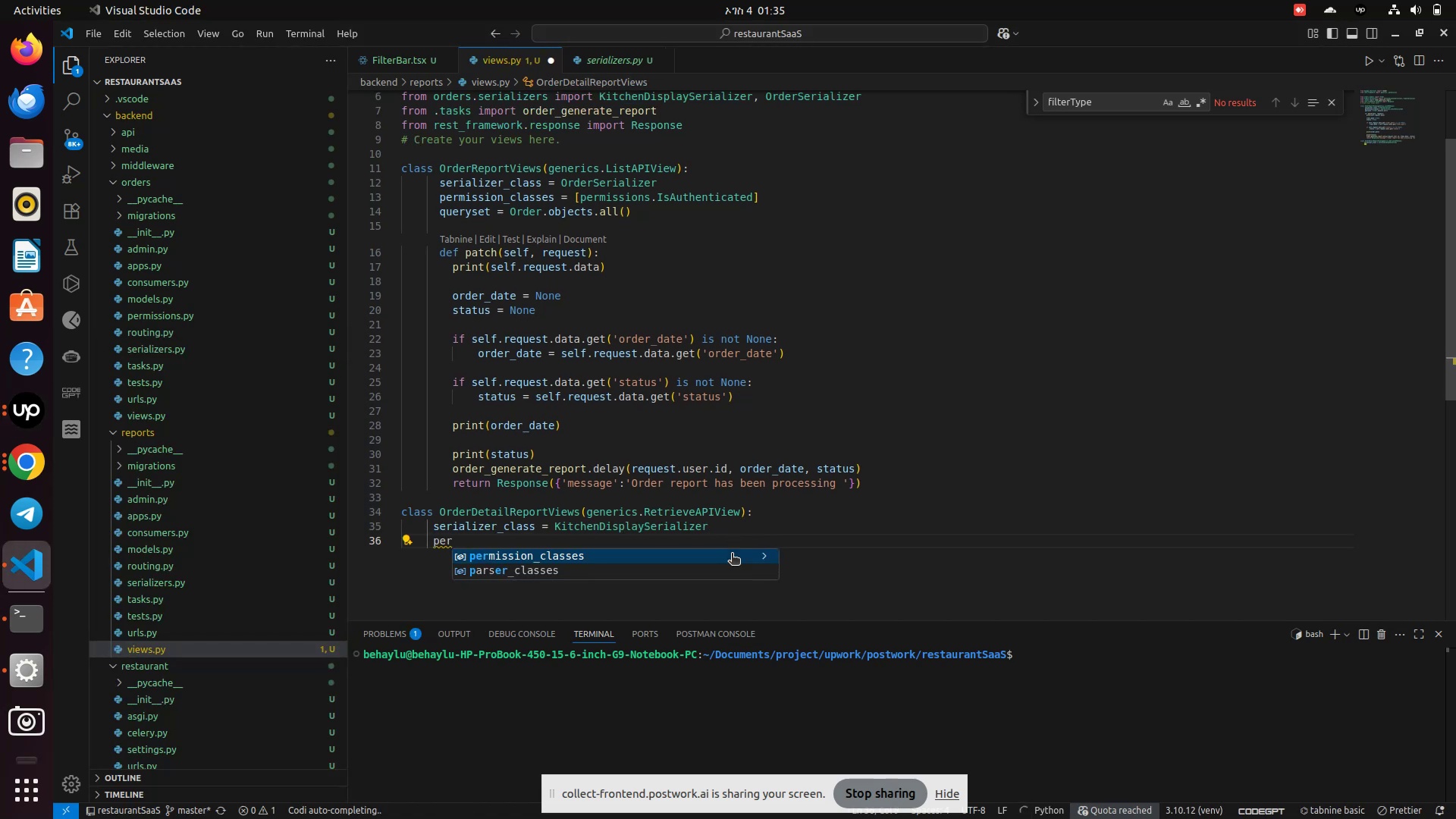 
key(Enter)
 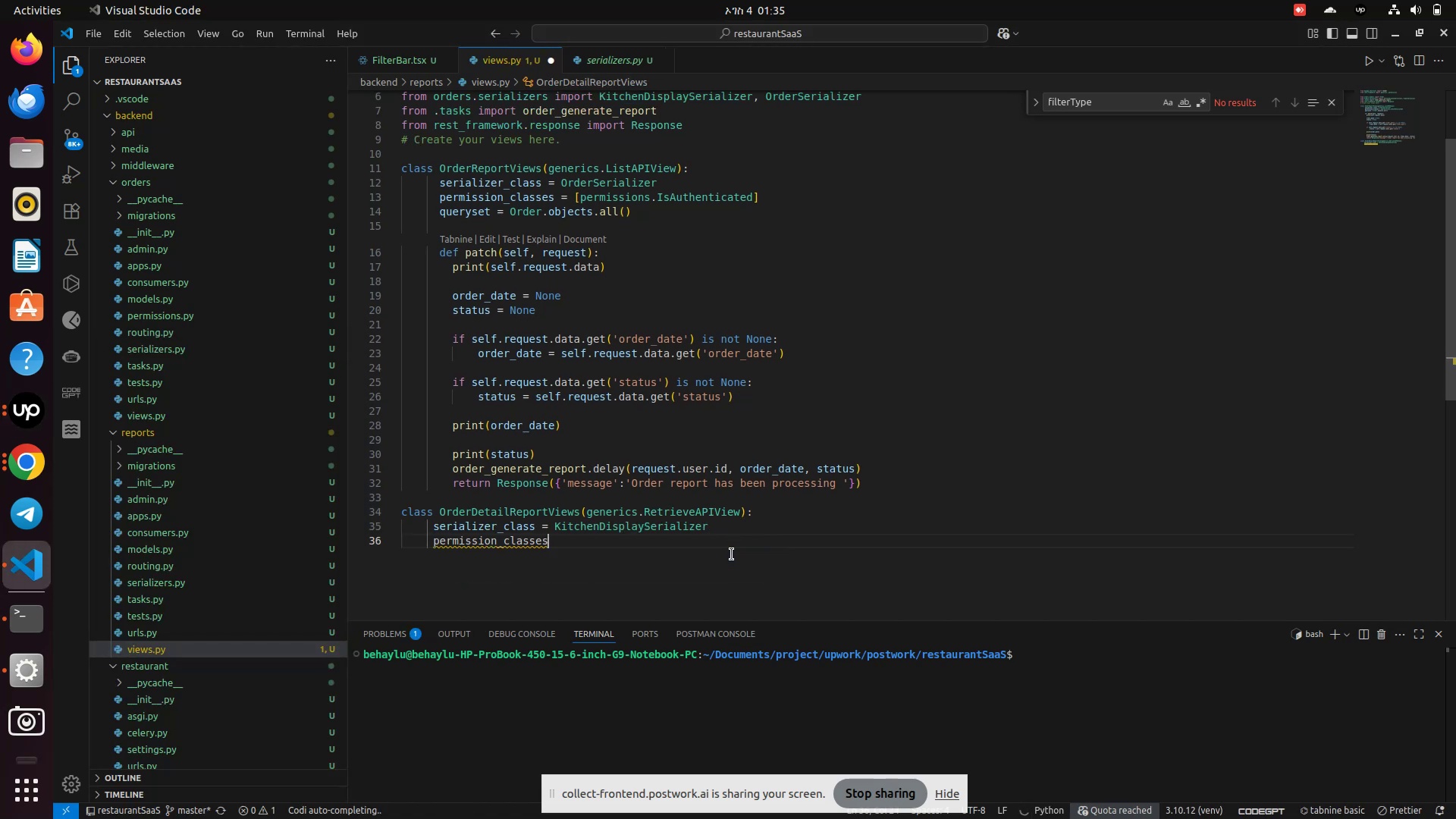 
type( = [per)
 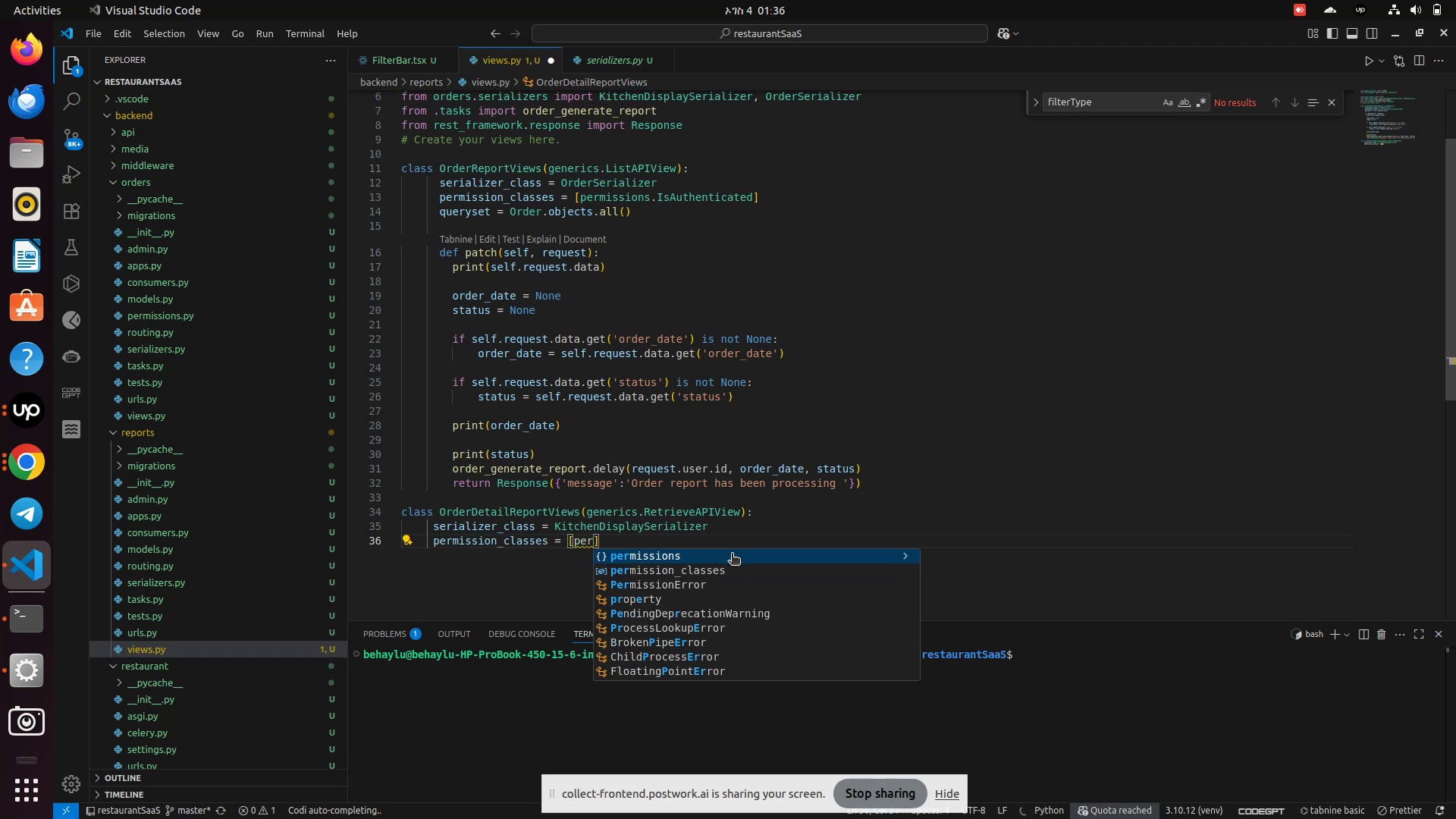 
key(Enter)
 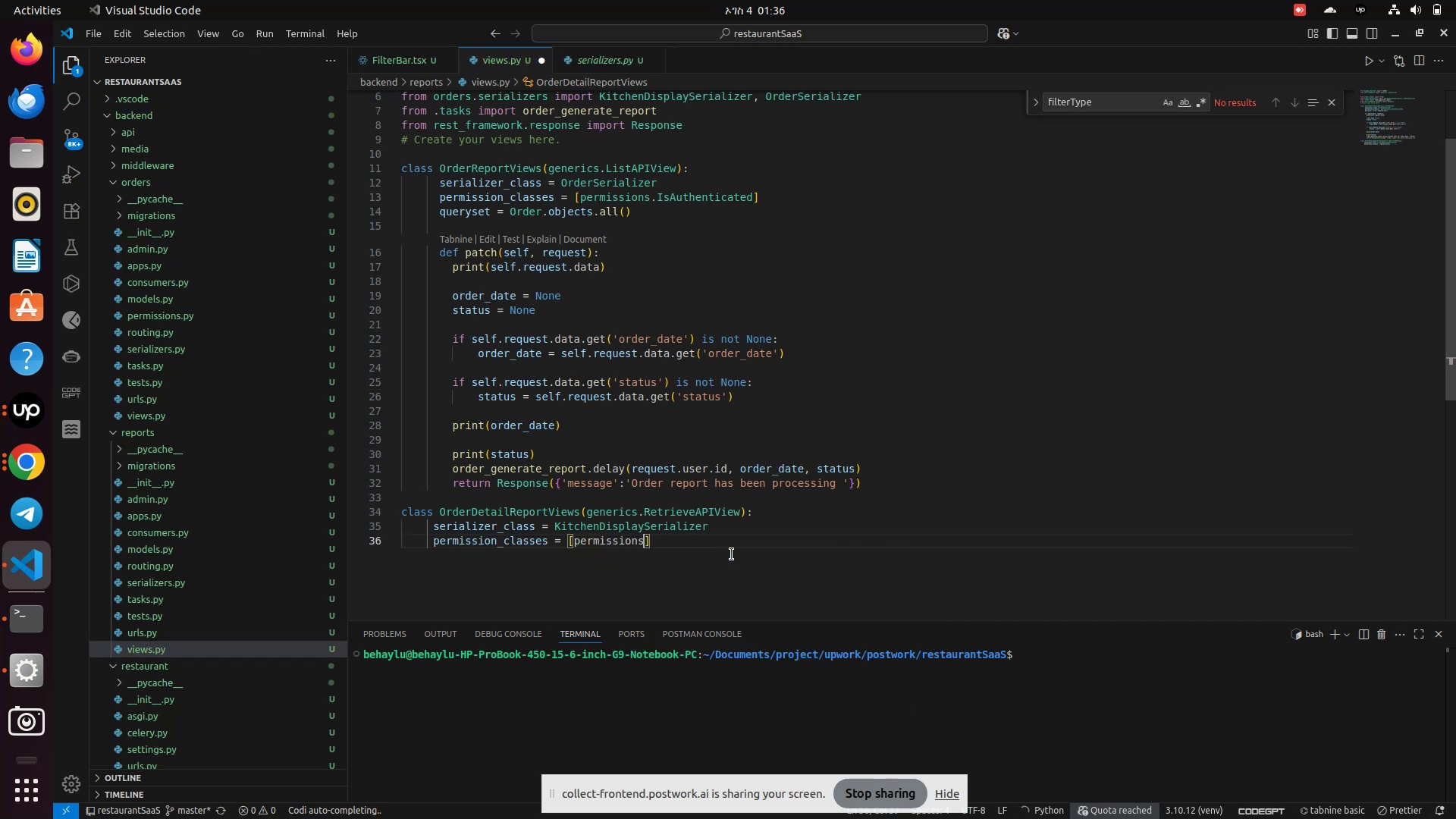 
type(.ISAuthenticated)
 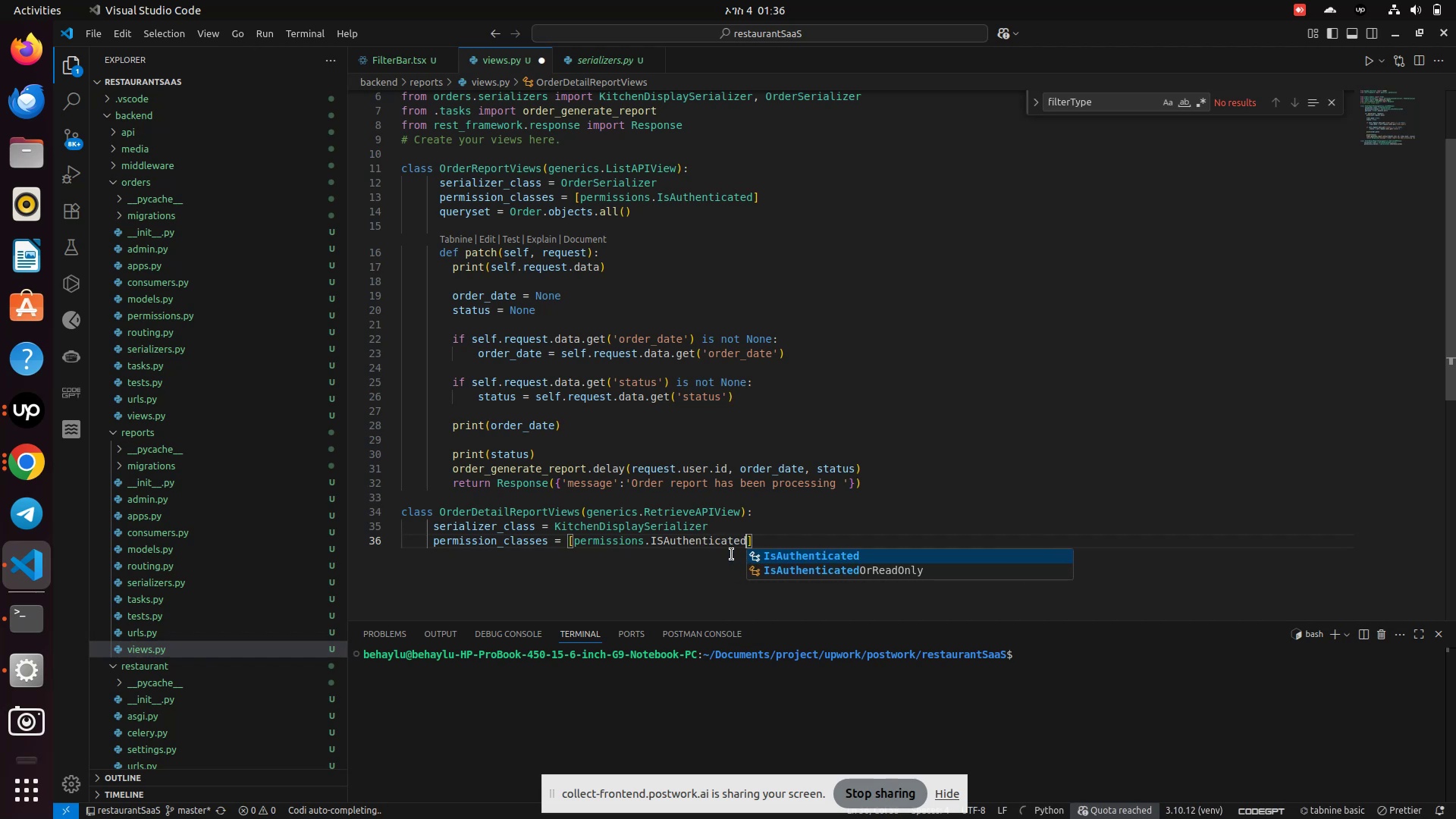 
key(Enter)
 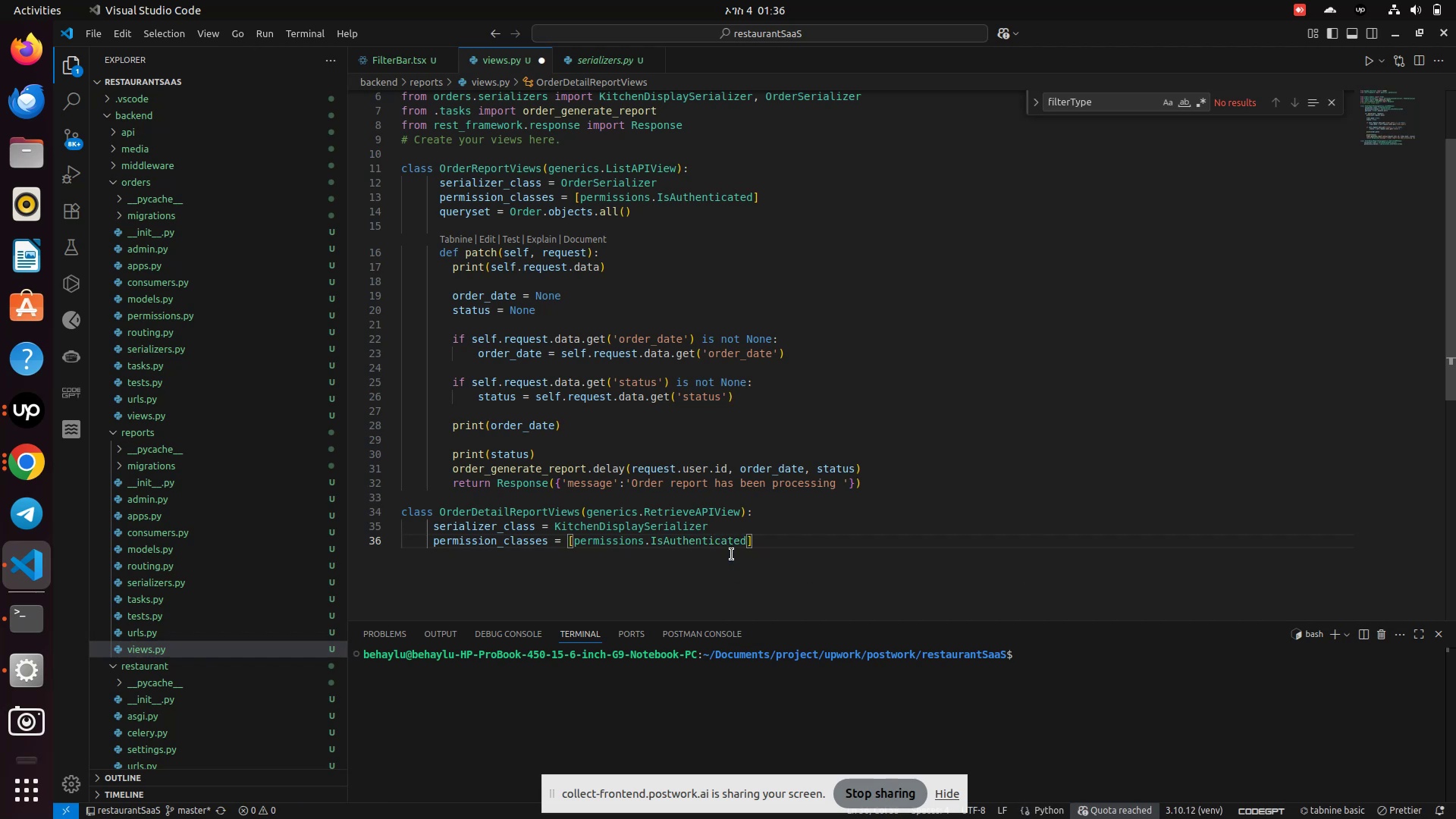 
left_click([768, 538])
 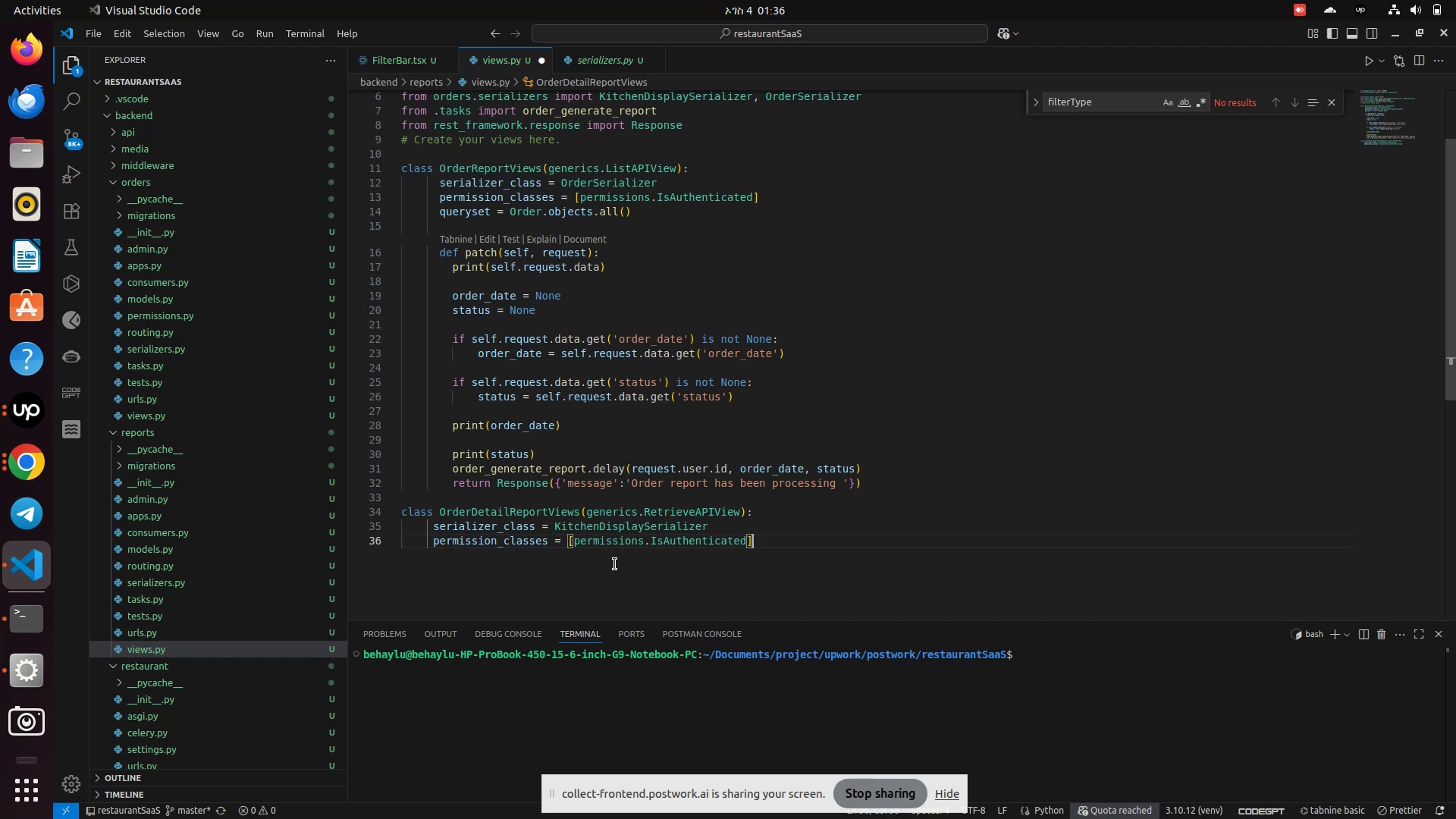 
wait(5.28)
 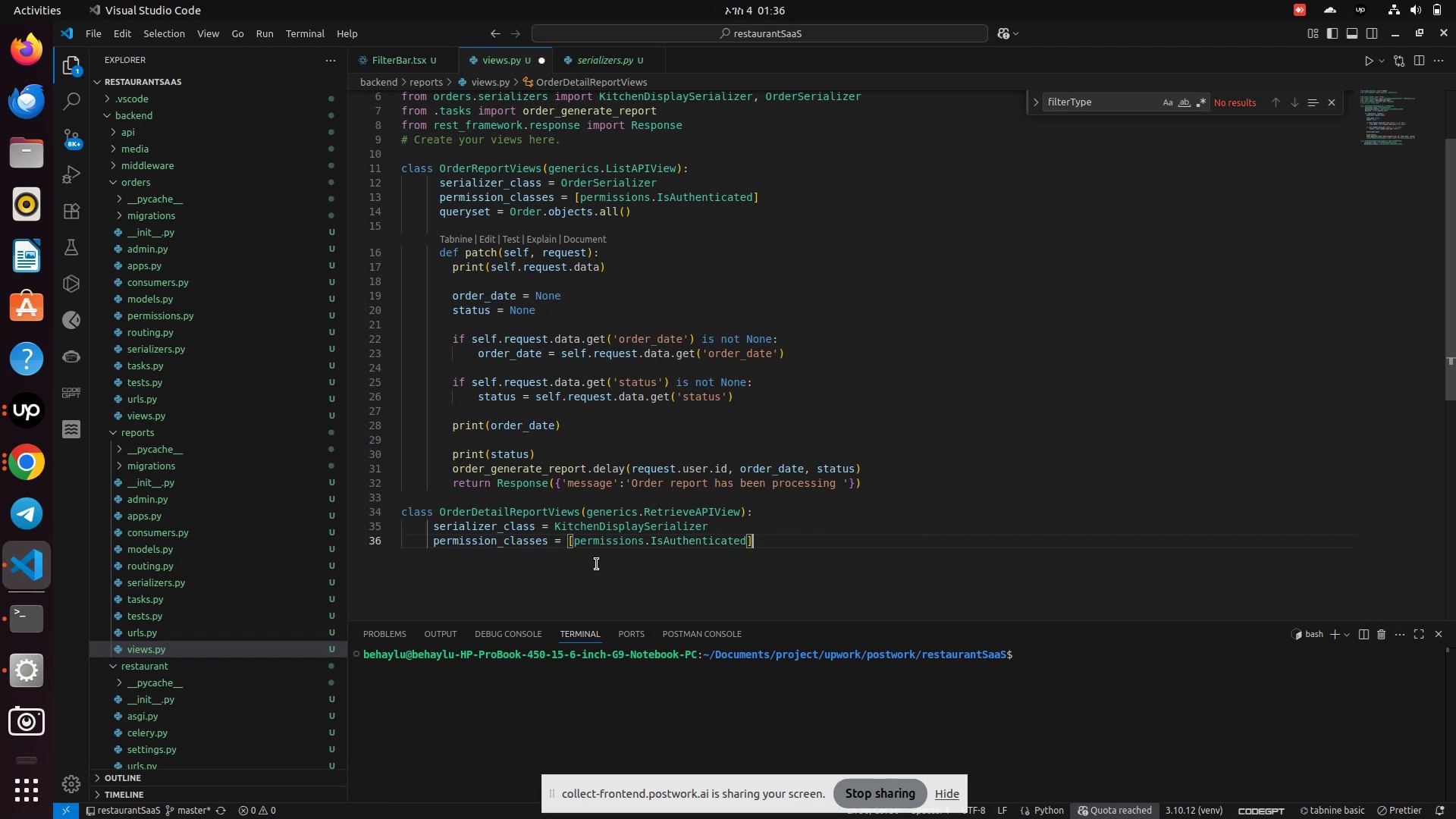 
key(Enter)
 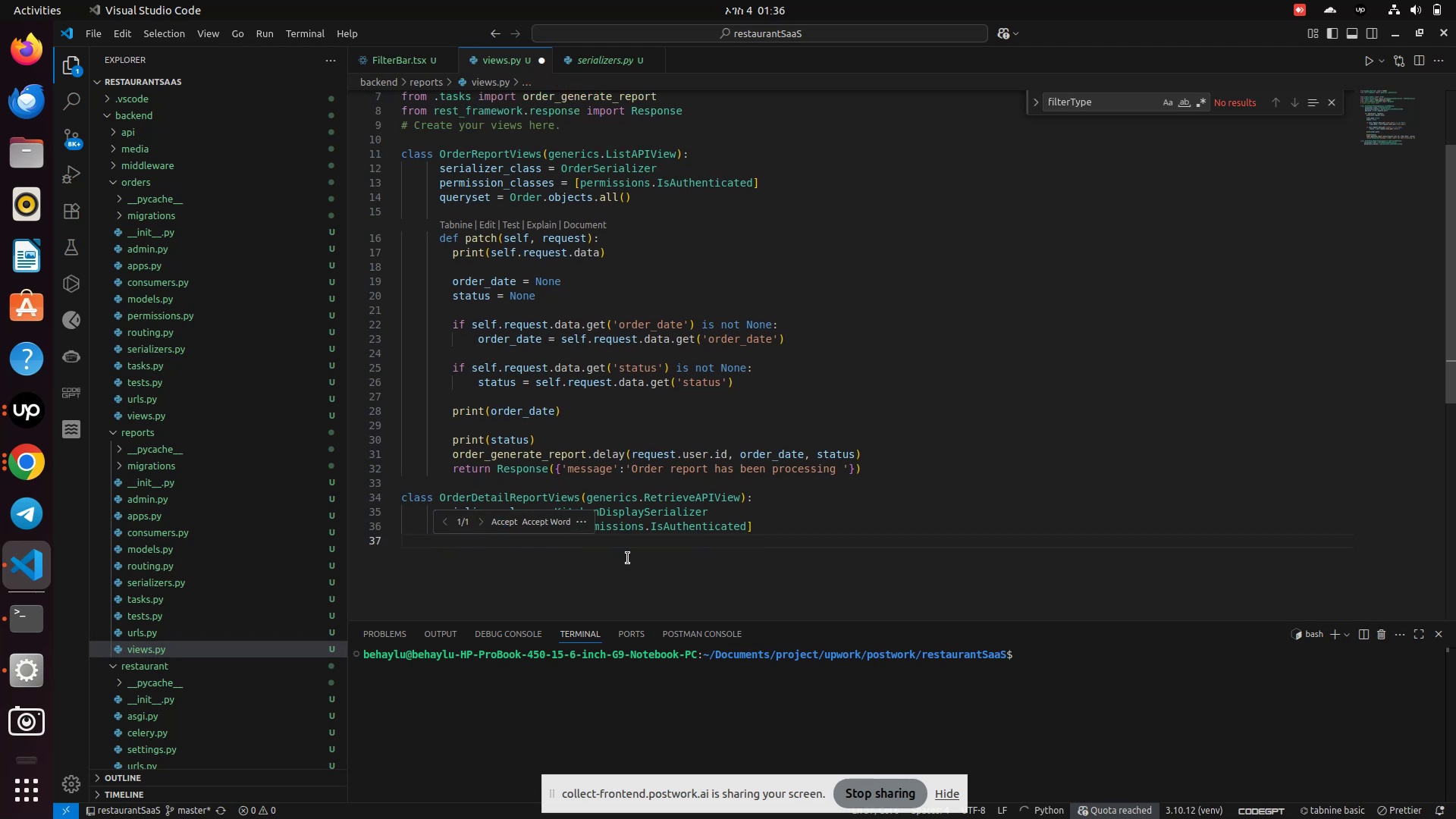 
key(Q)
 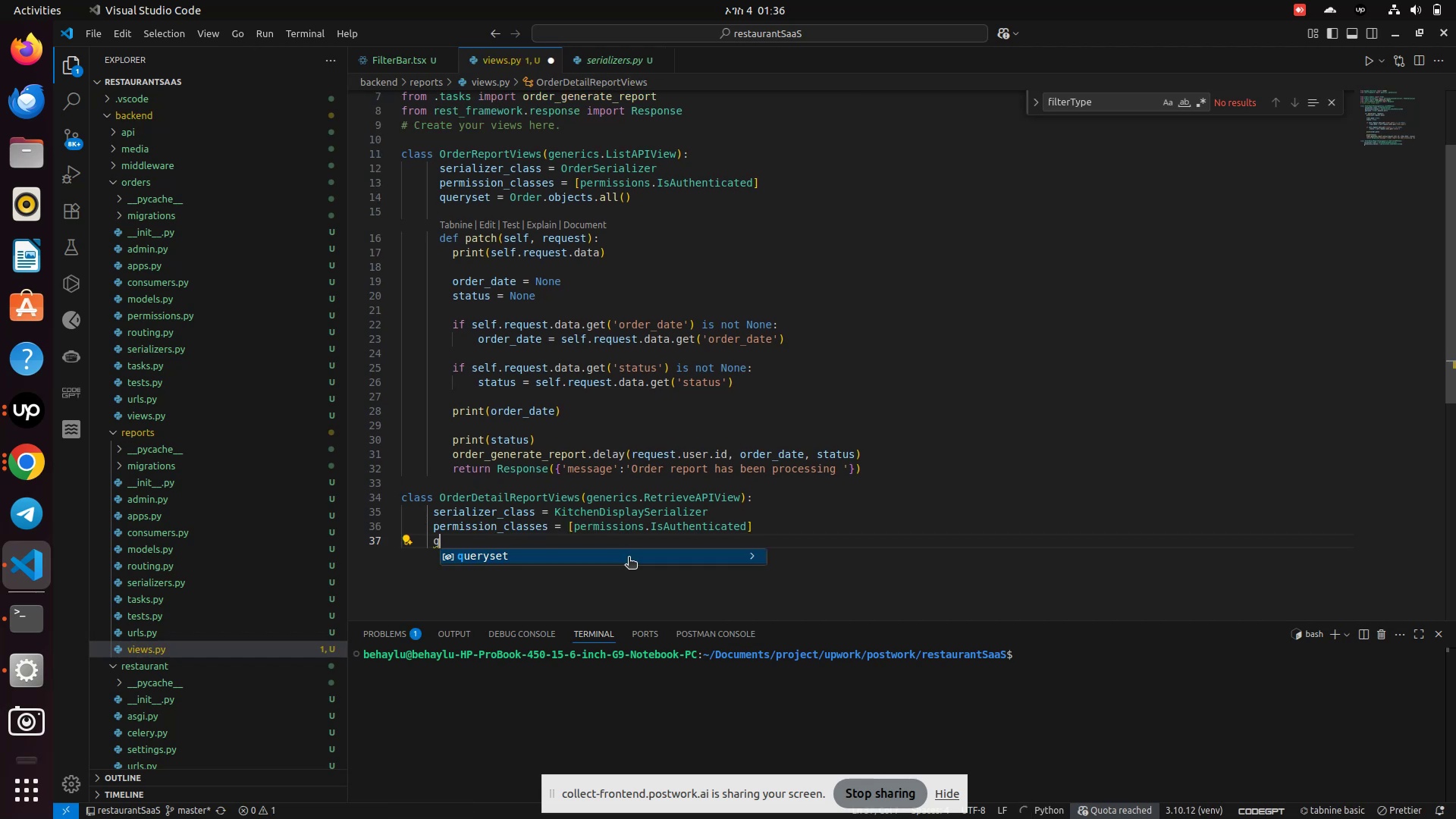 
key(Enter)
 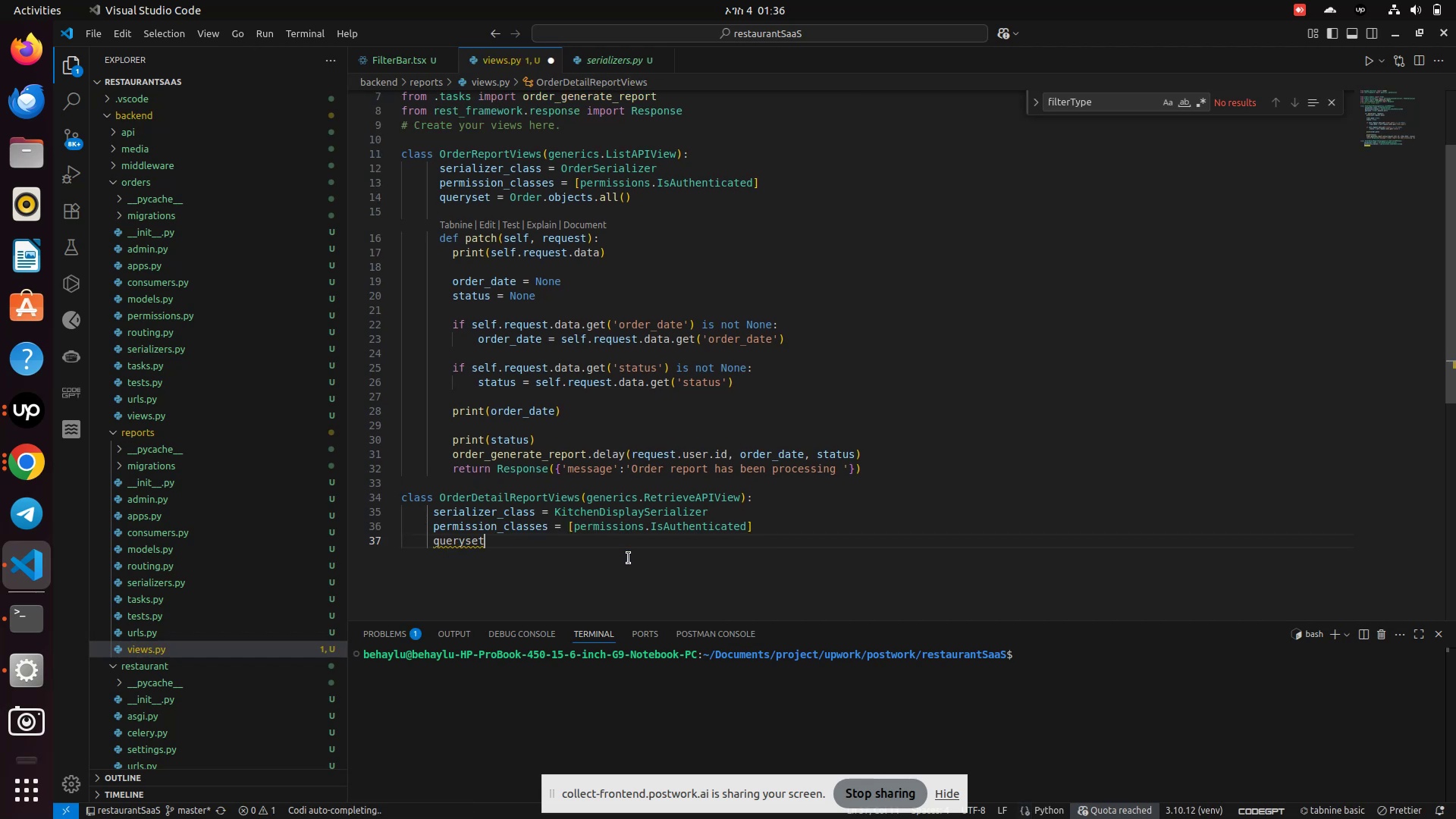 
type( = or)
key(Backspace)
key(Backspace)
type(Or)
 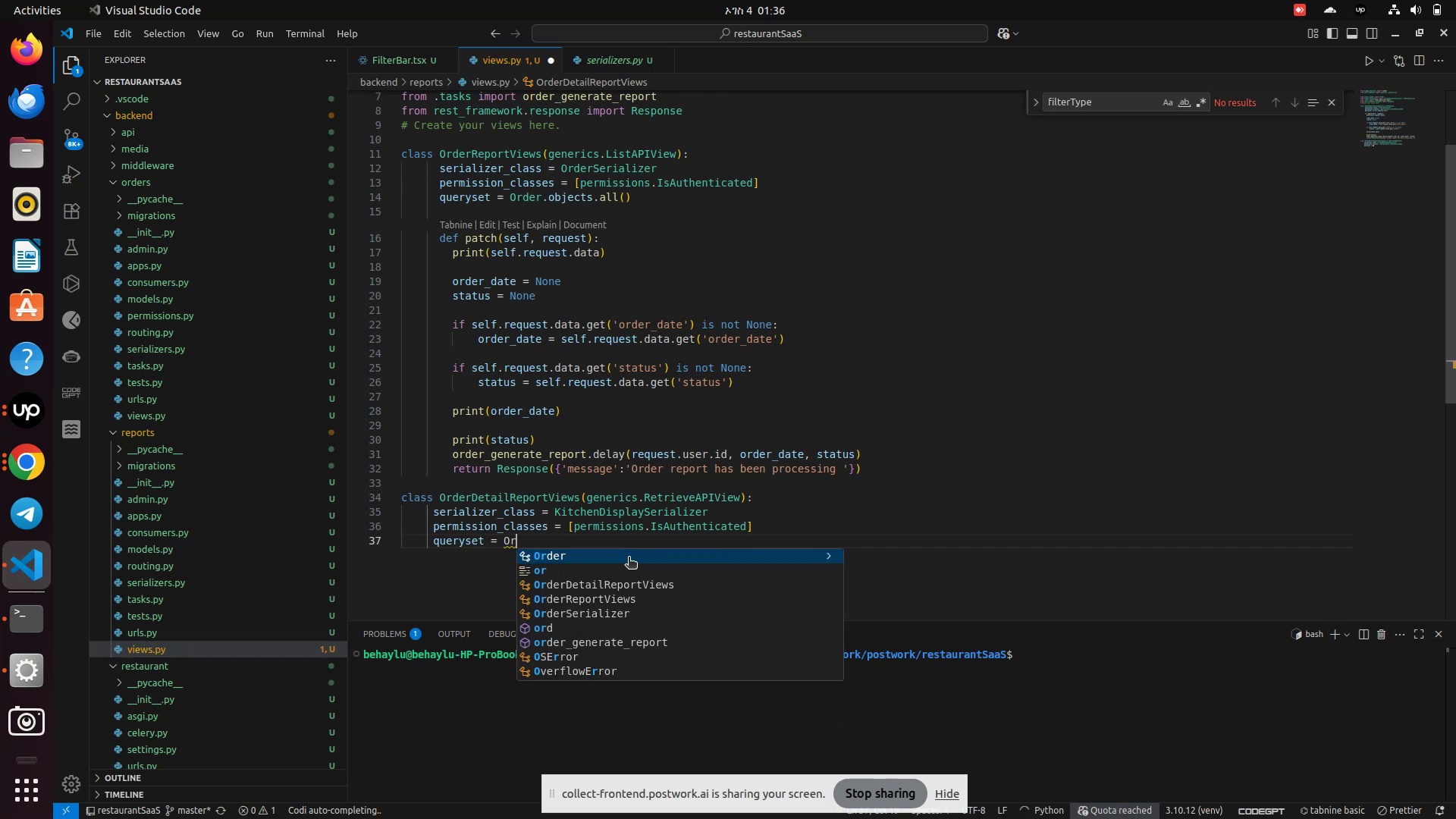 
key(Enter)
 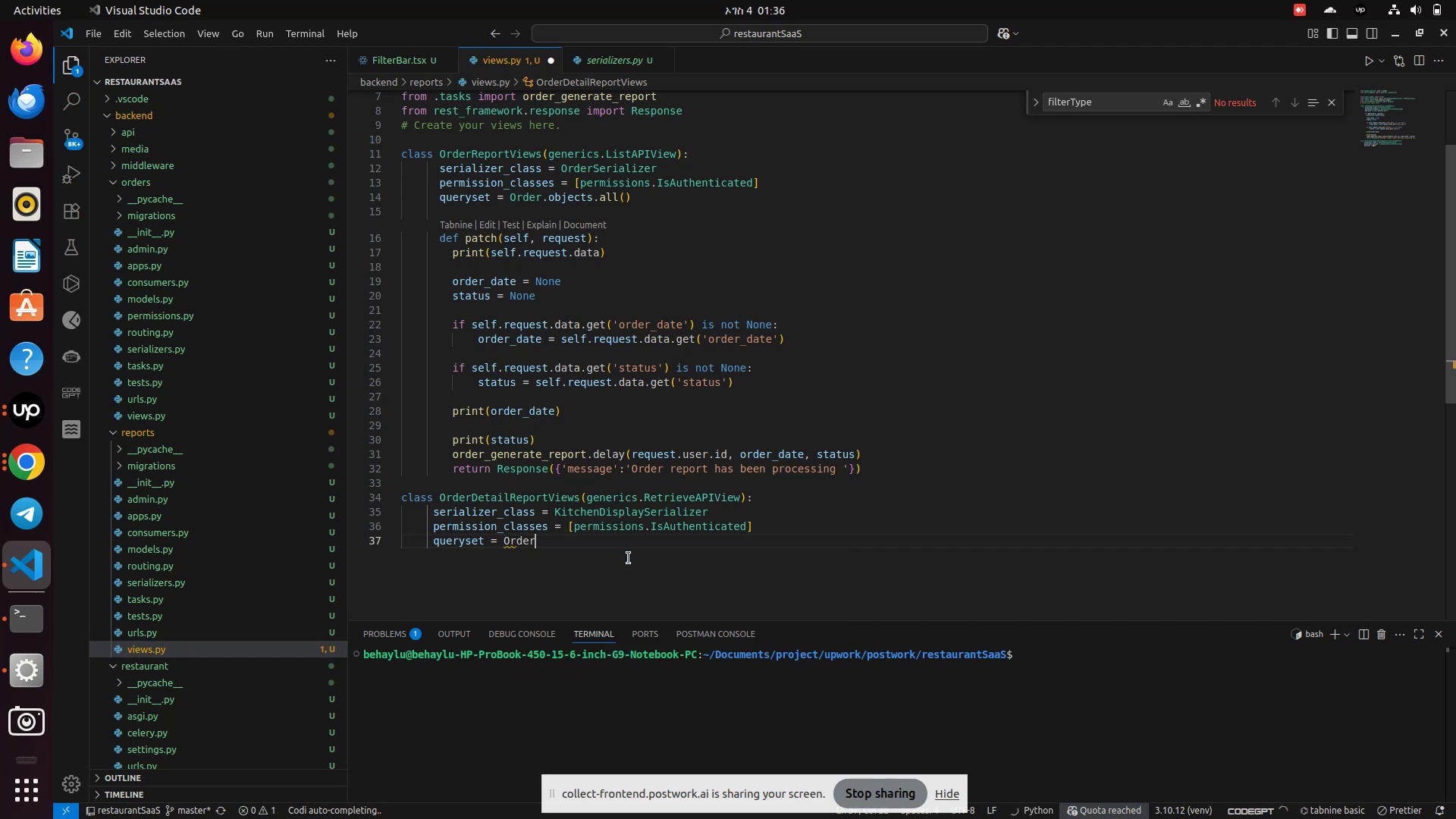 
type(.g)
key(Backspace)
type(ob)
 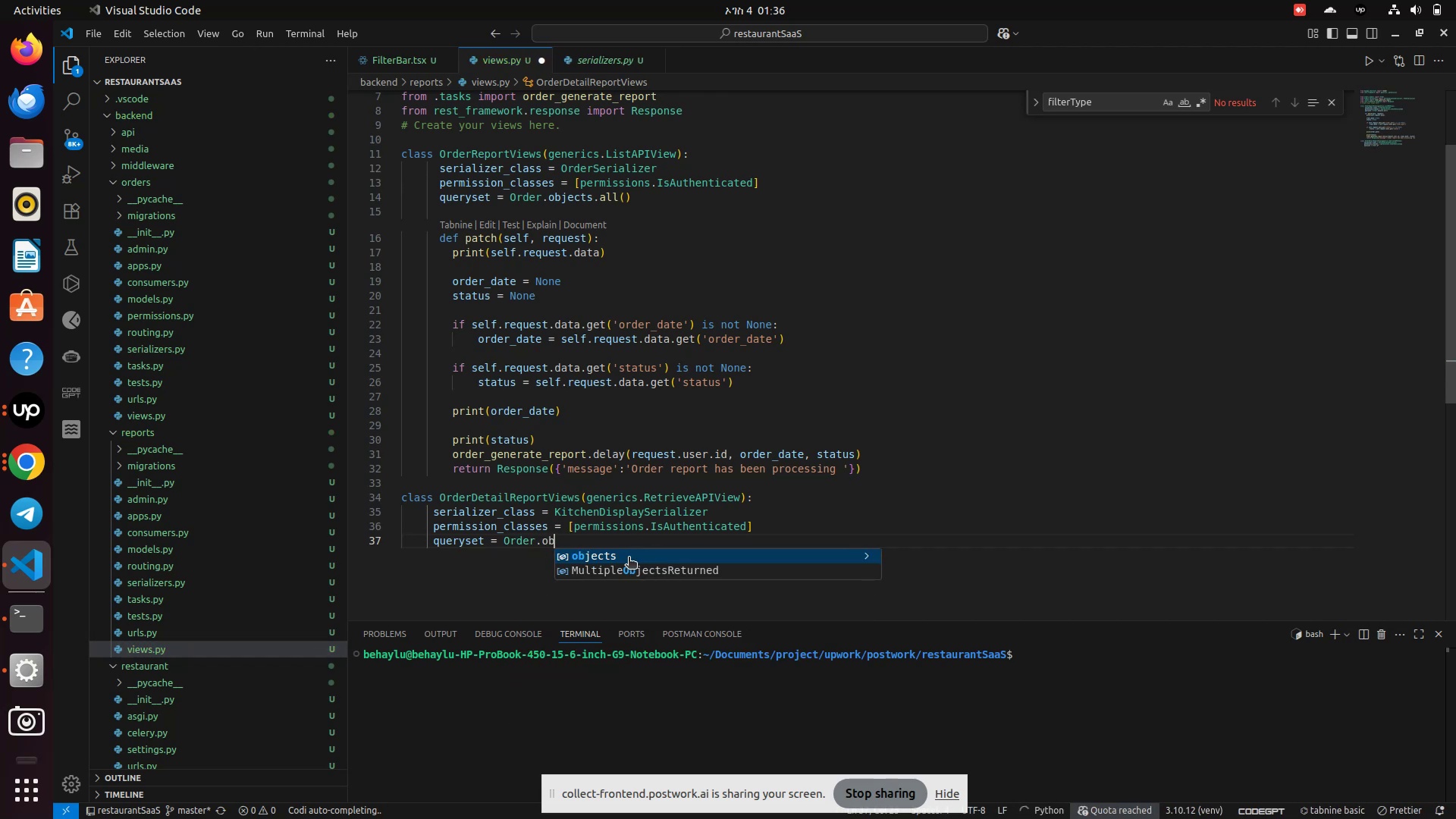 
key(Enter)
 